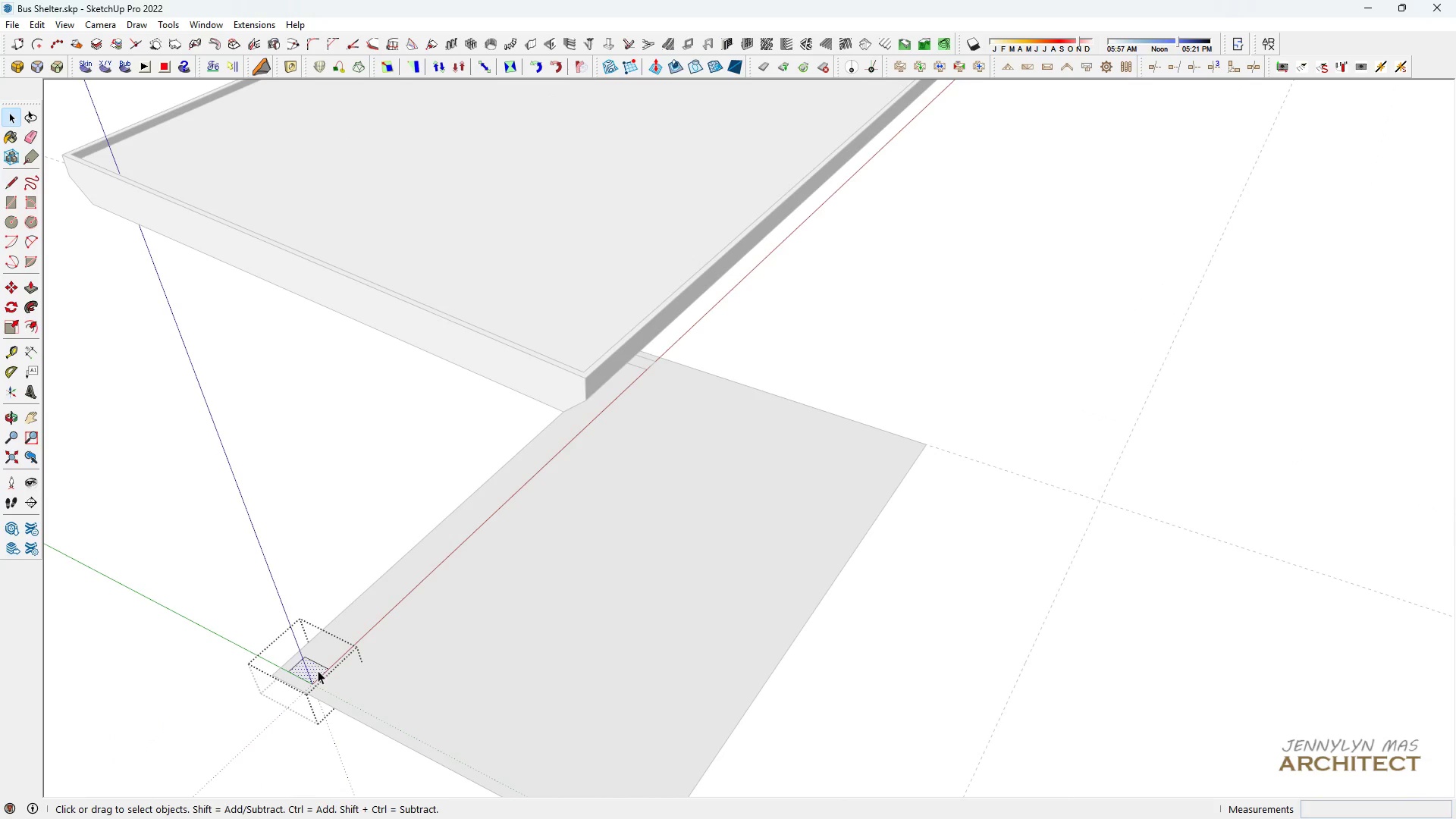 
left_click([318, 670])
 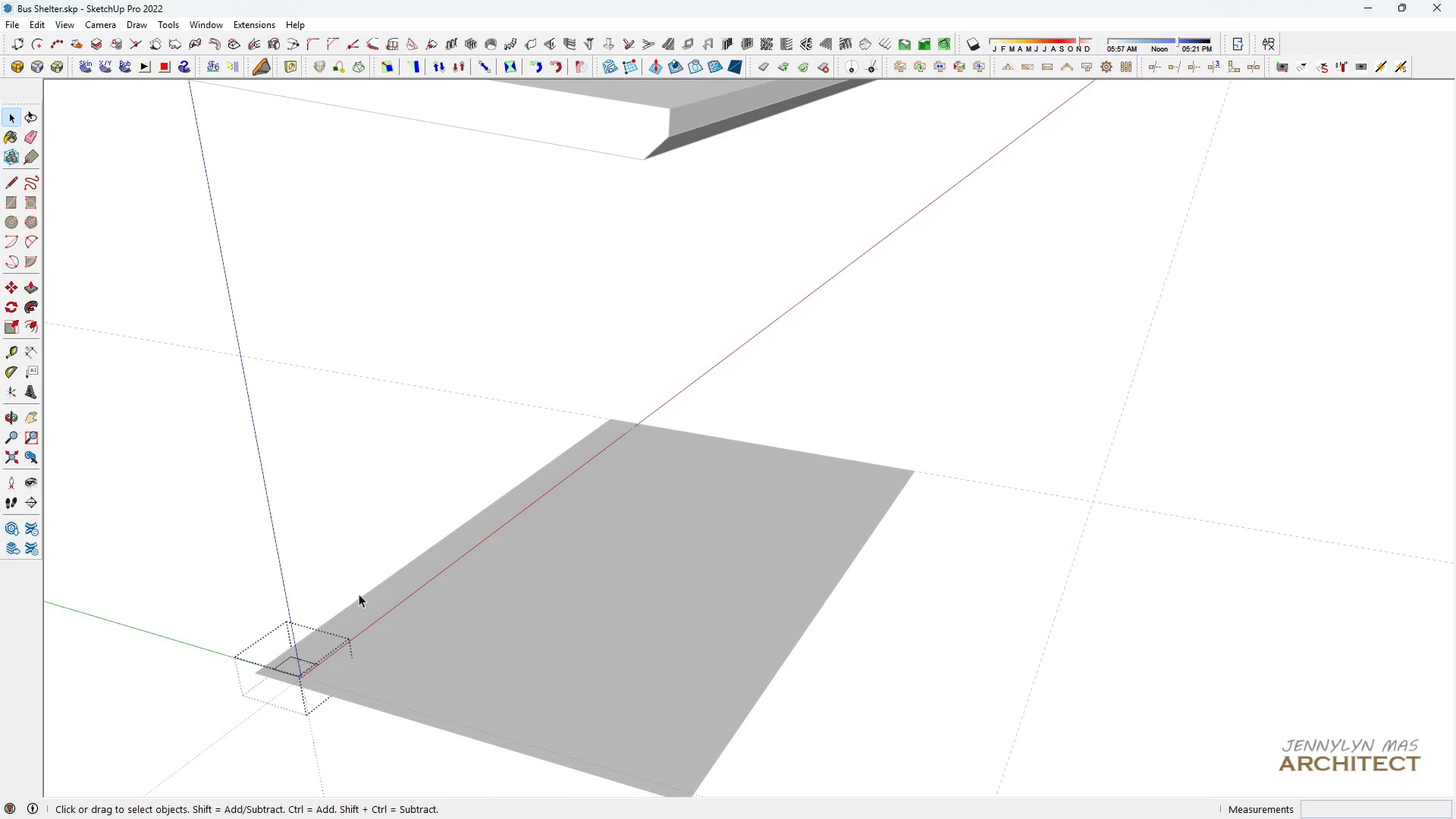 
key(Escape)
 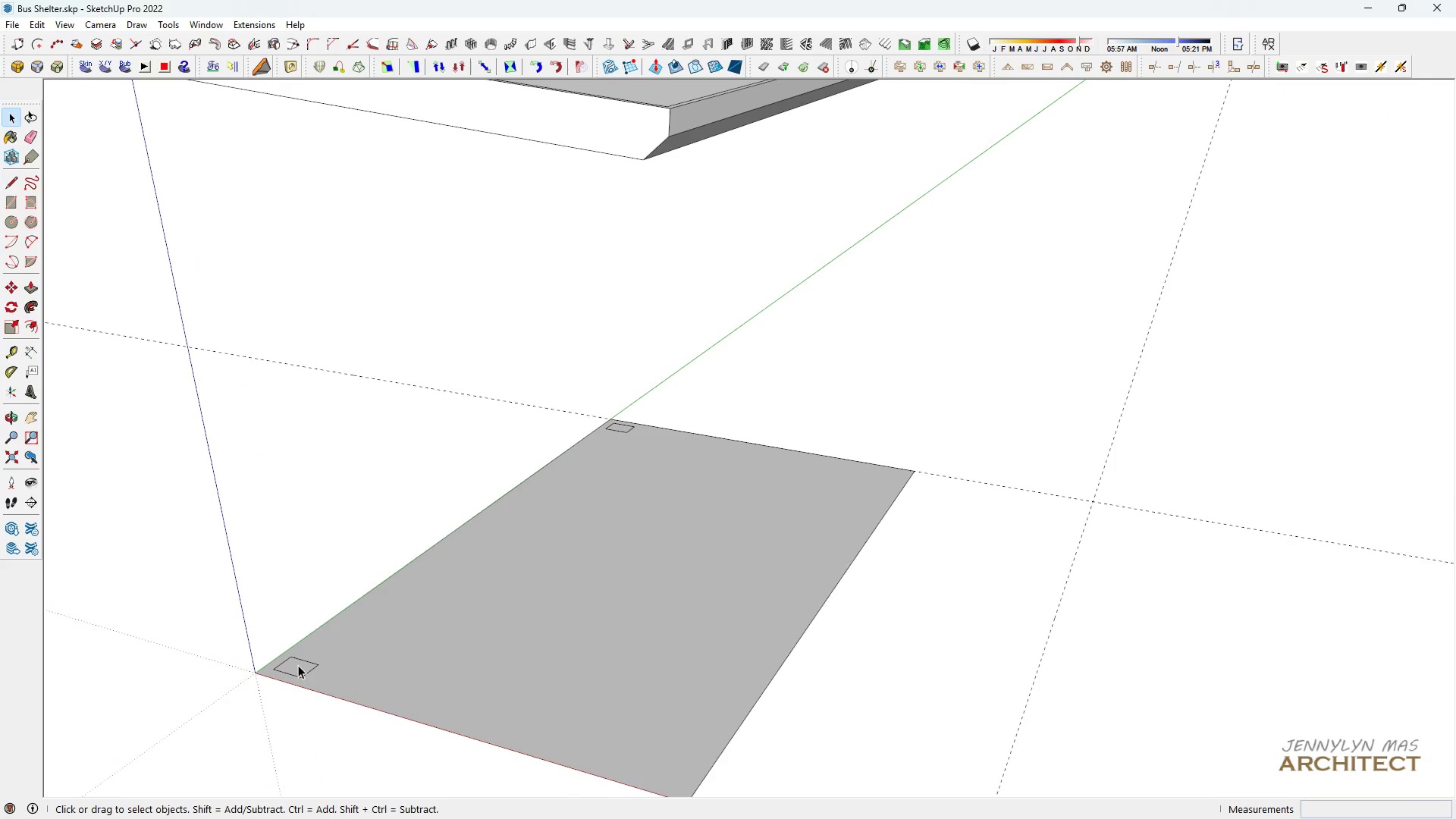 
left_click([298, 665])
 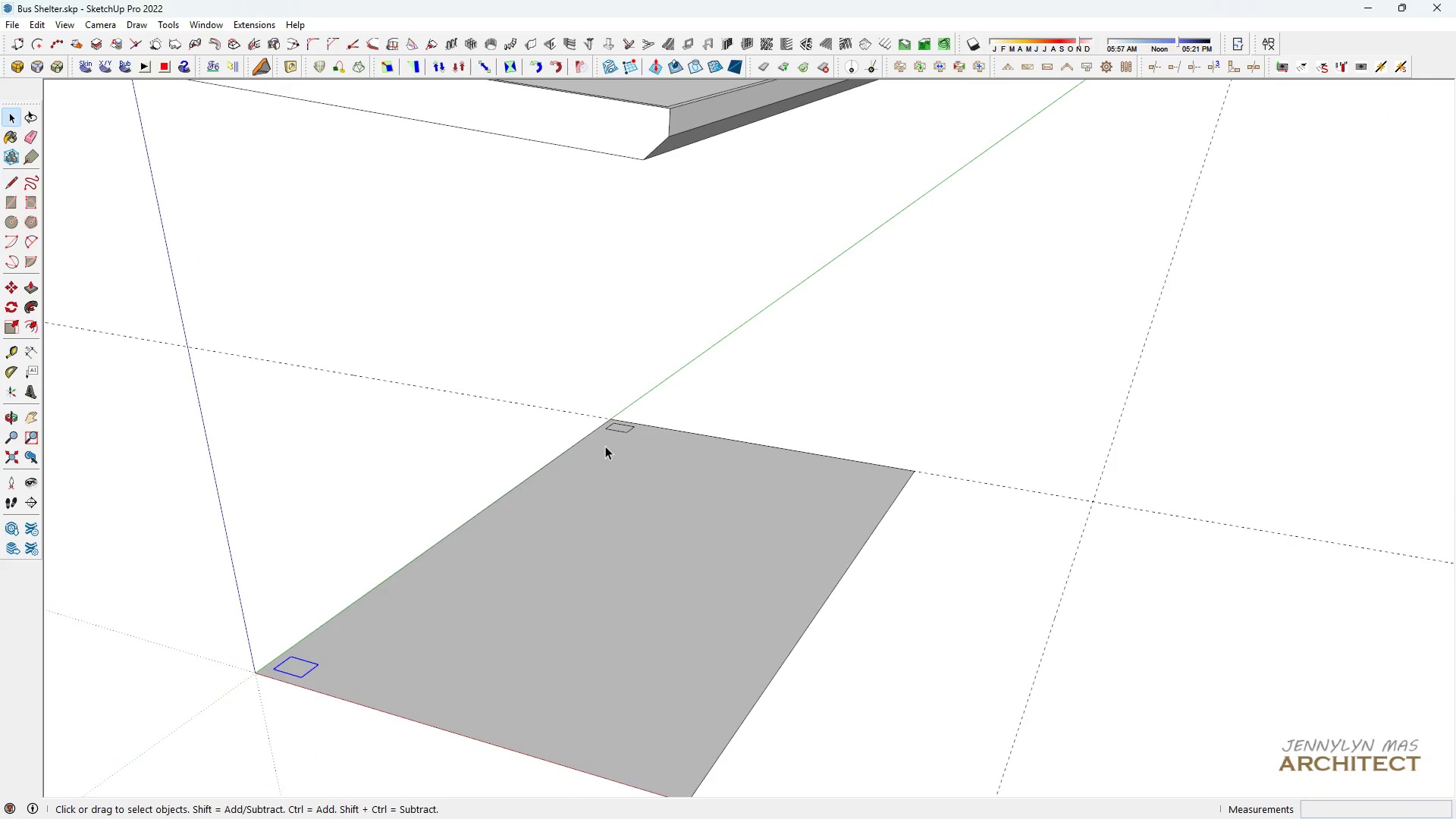 
left_click([616, 428])
 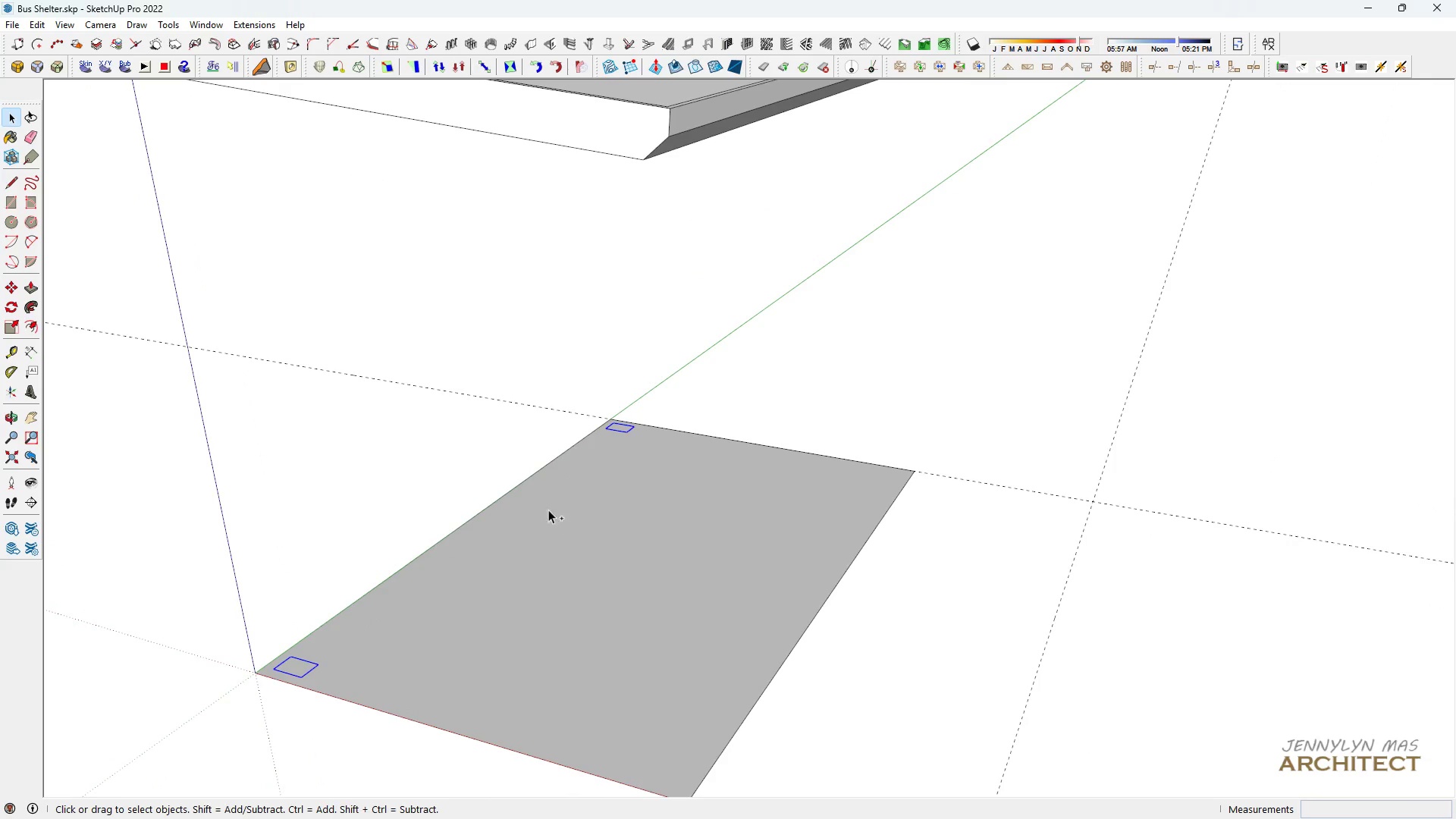 
key(Control+X)
 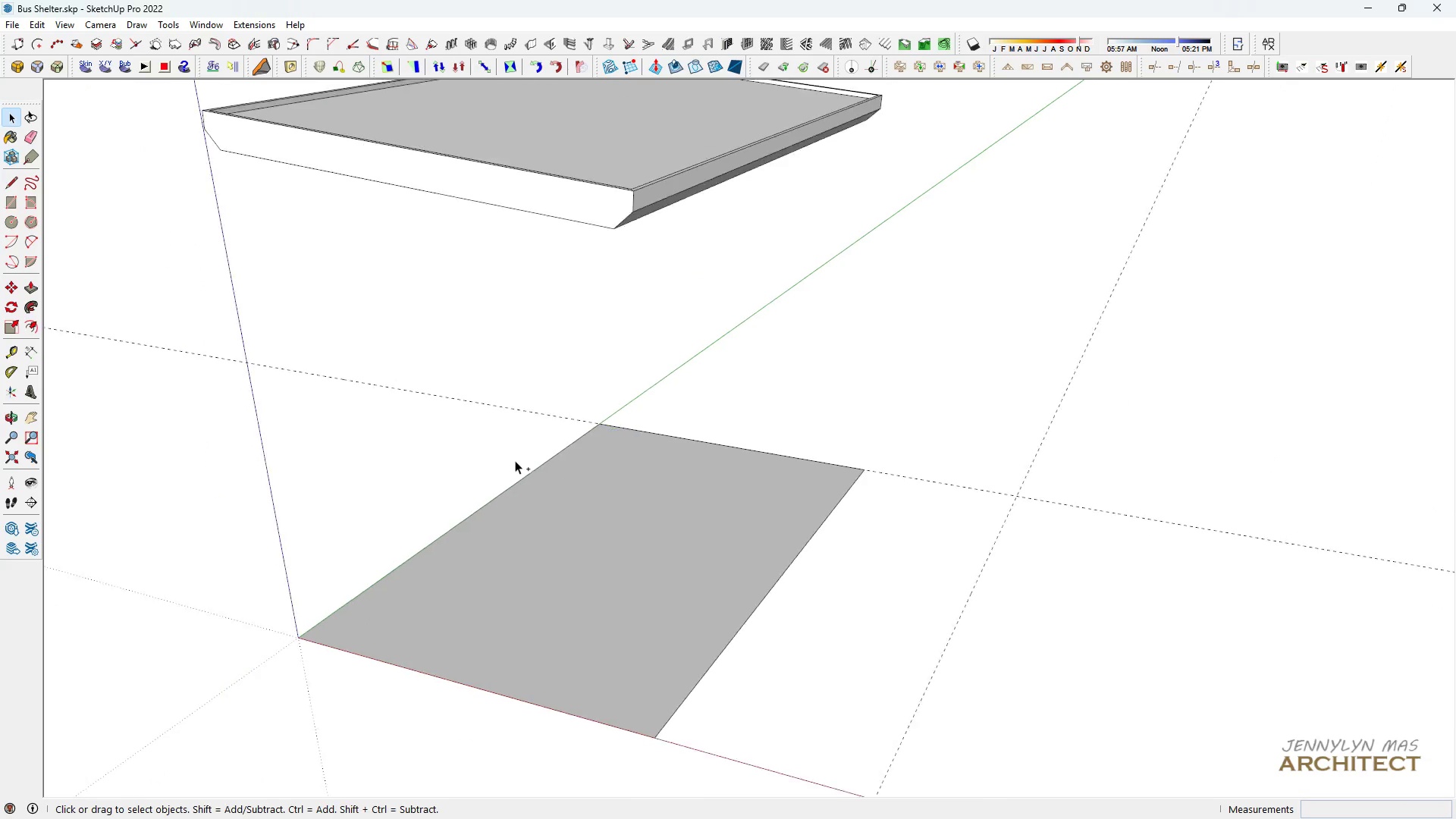 
scroll: coordinate [515, 460], scroll_direction: down, amount: 3.0
 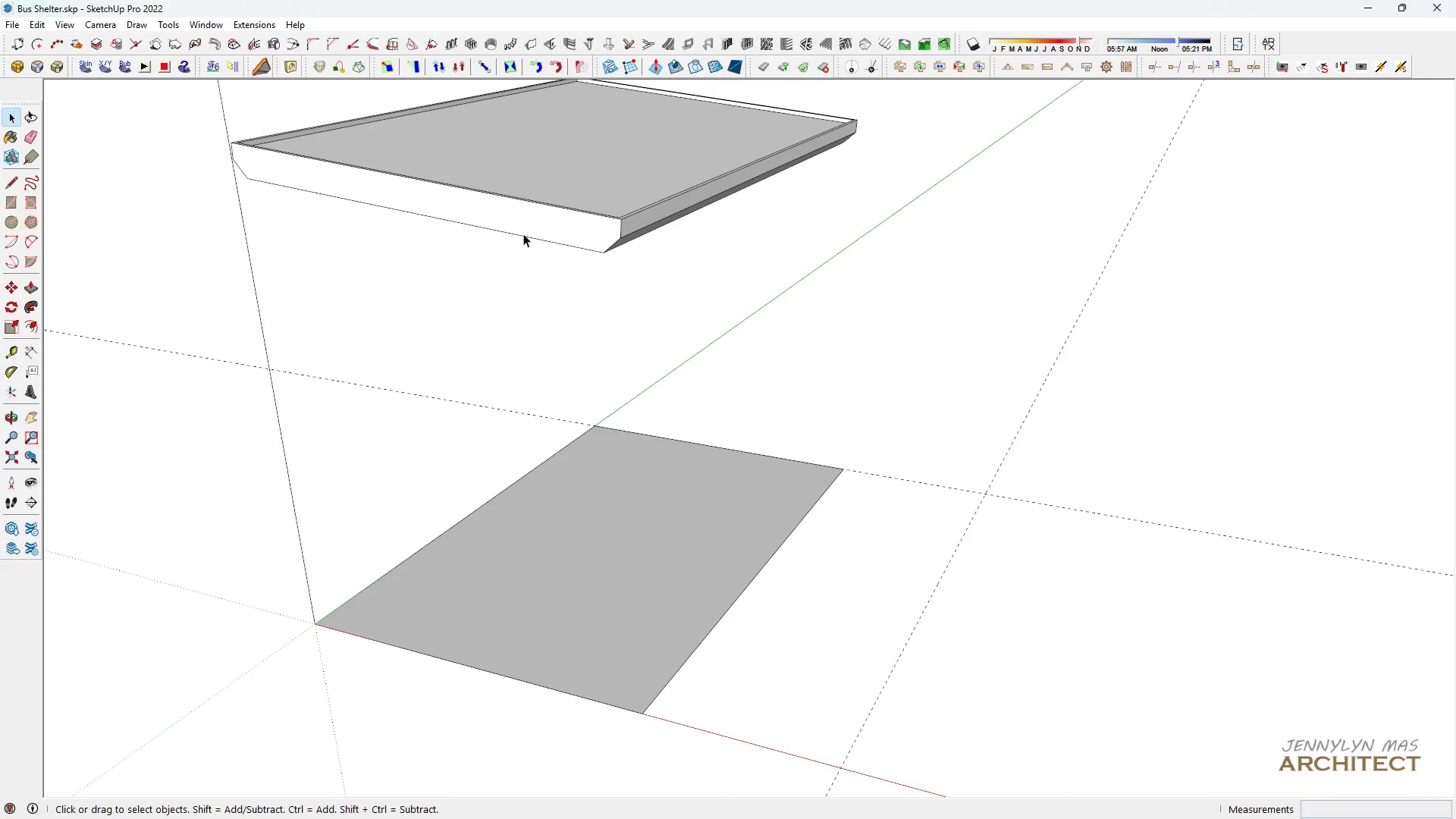 
left_click([526, 190])
 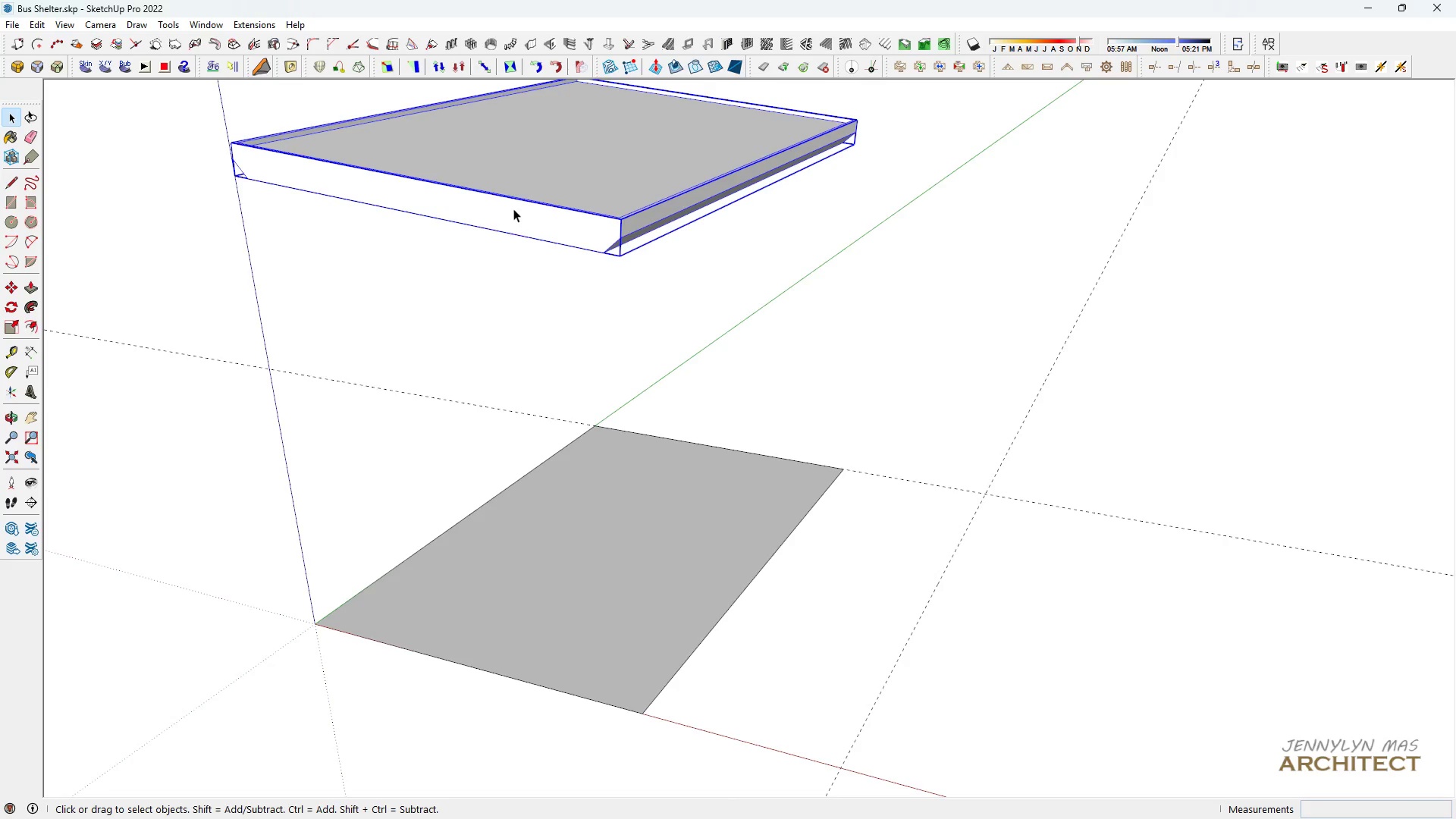 
double_click([513, 209])
 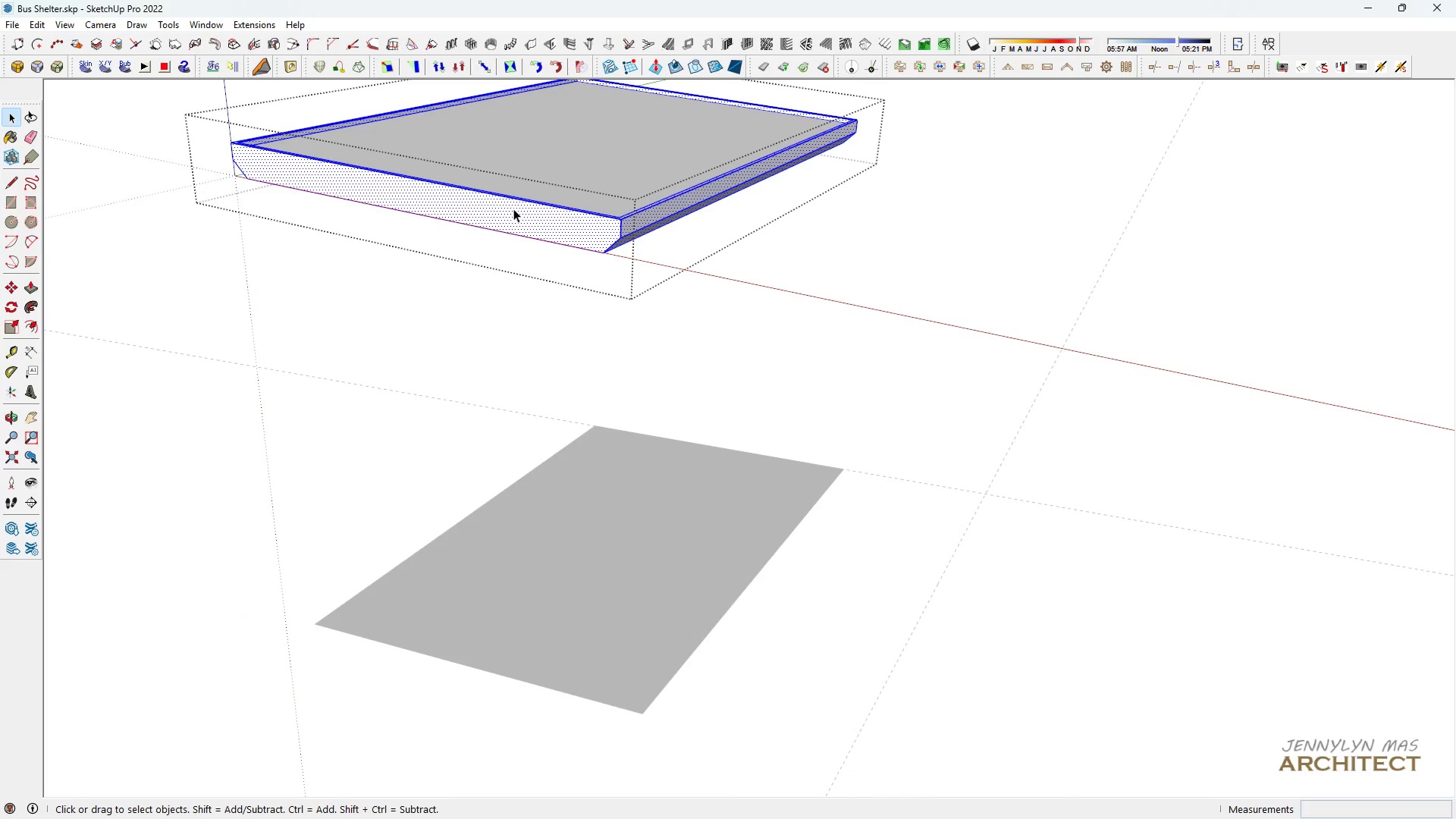 
triple_click([513, 209])
 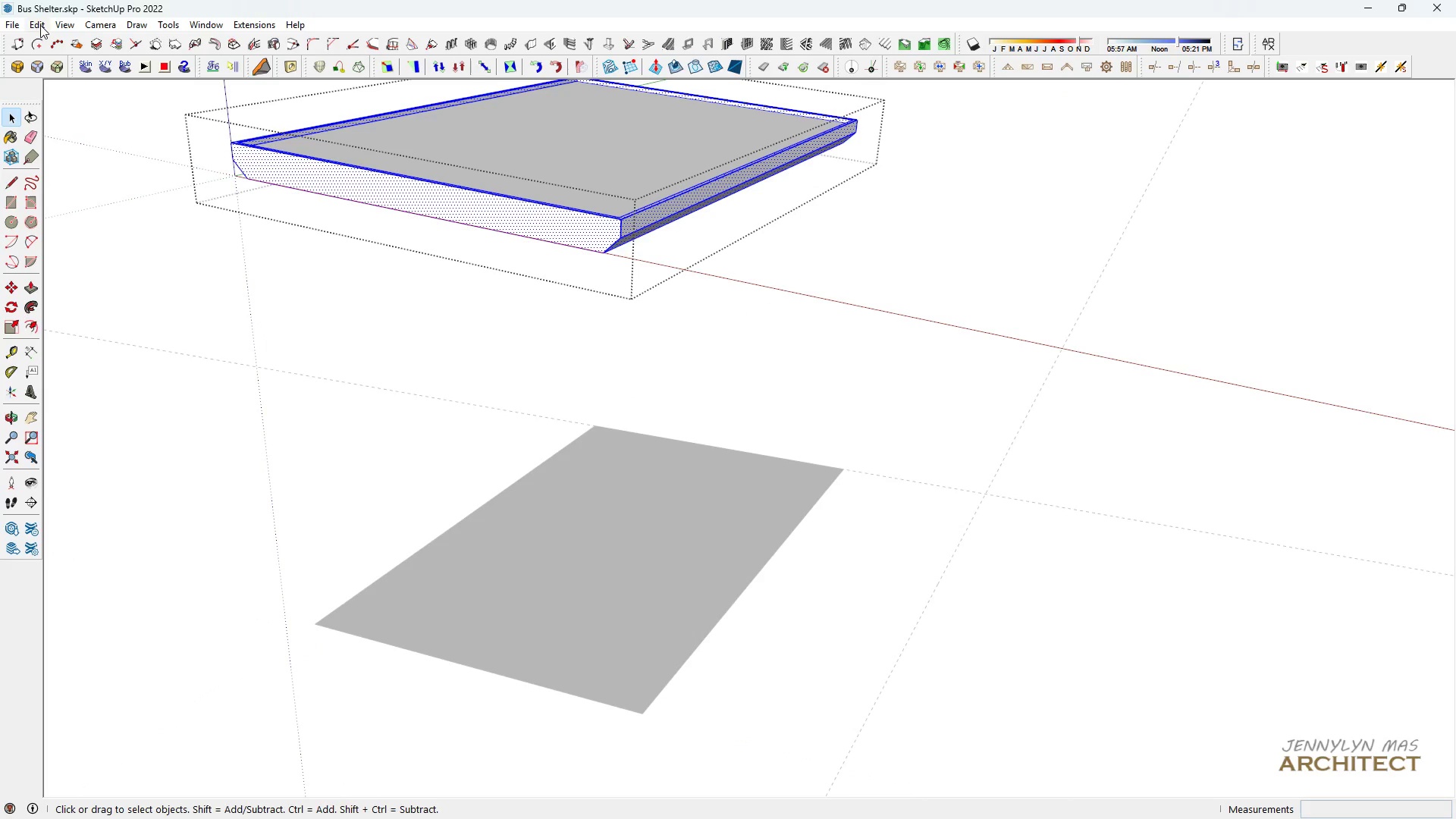 
left_click([36, 25])
 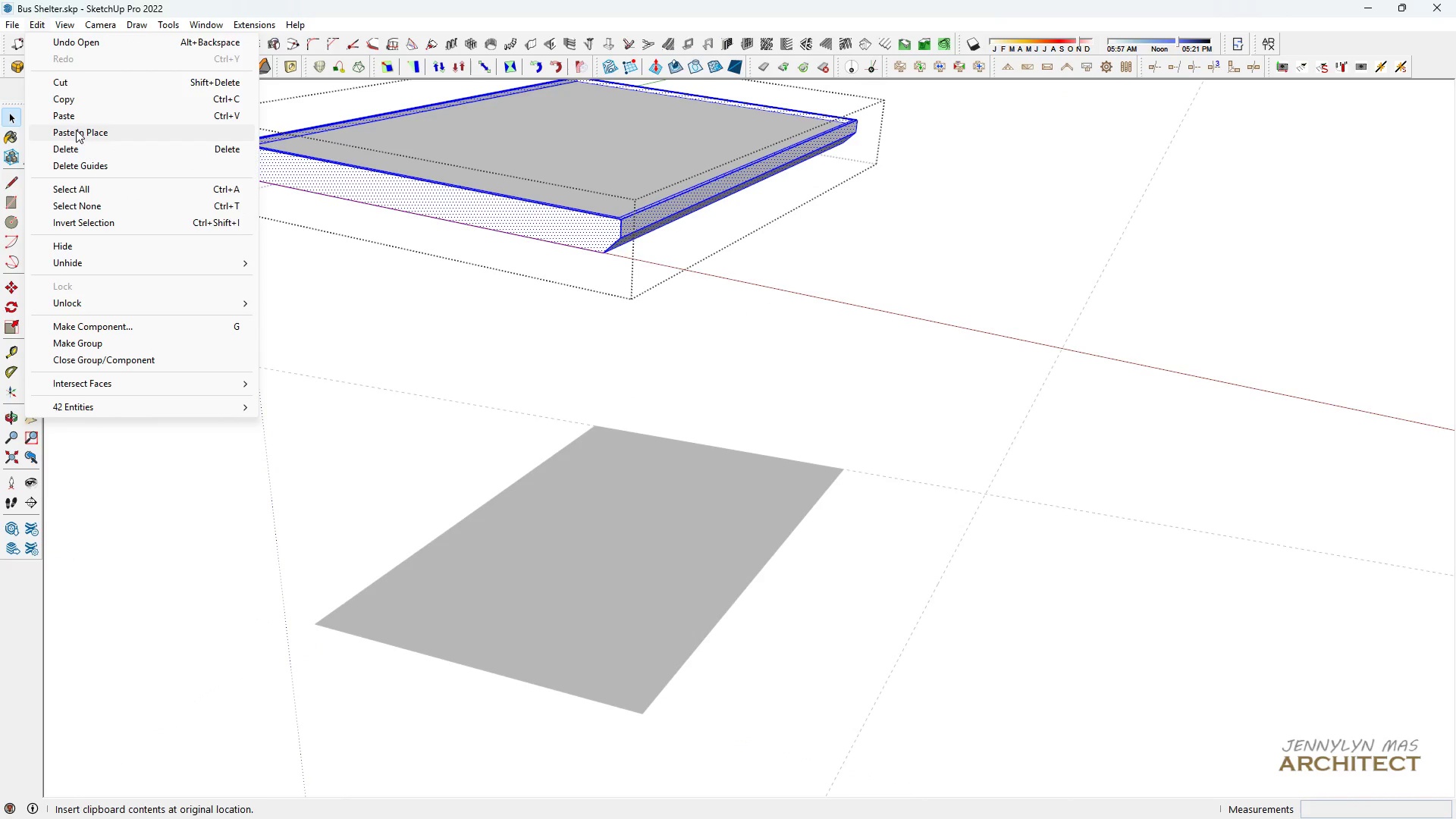 
left_click([76, 136])
 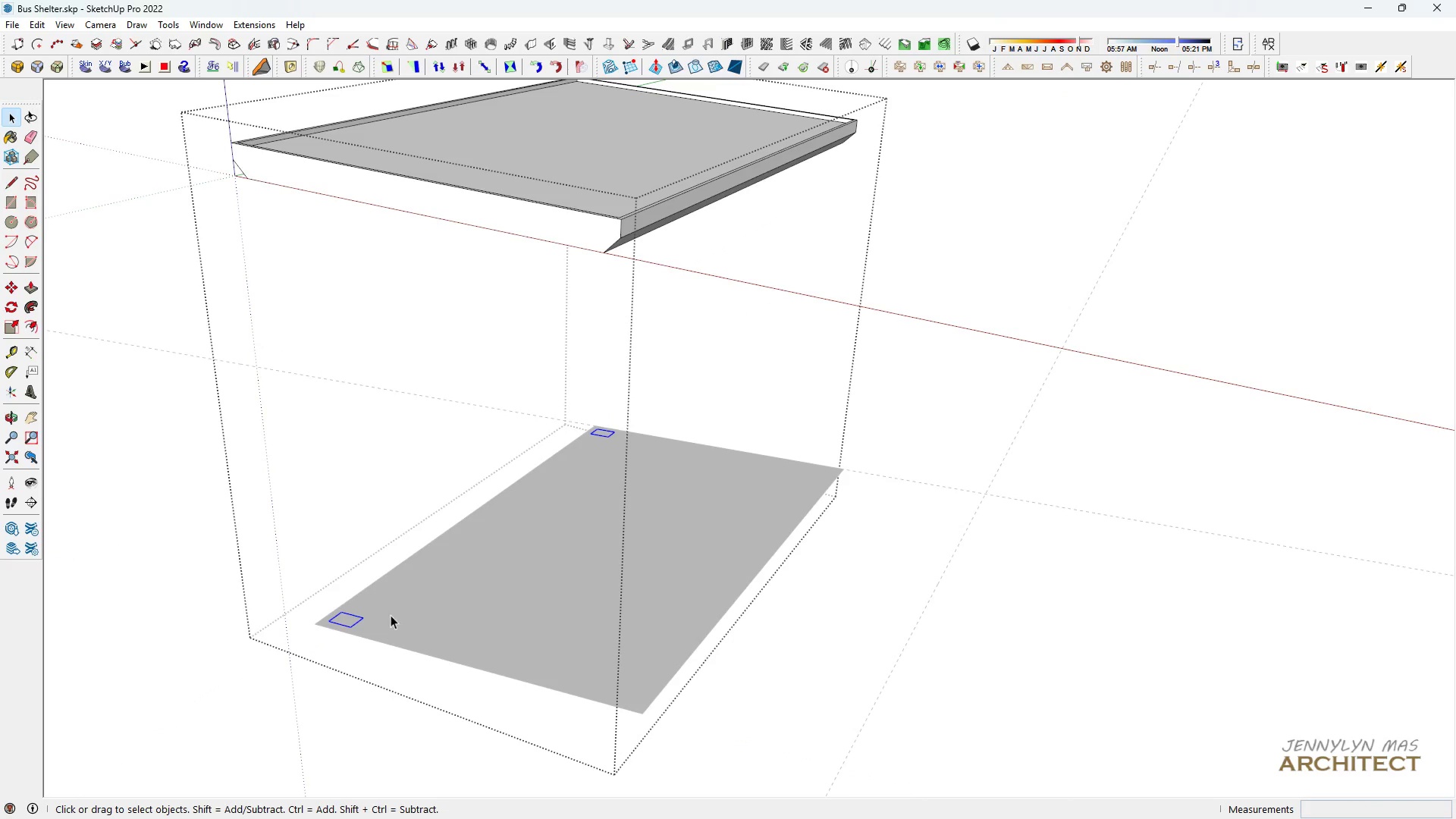 
key(Space)
 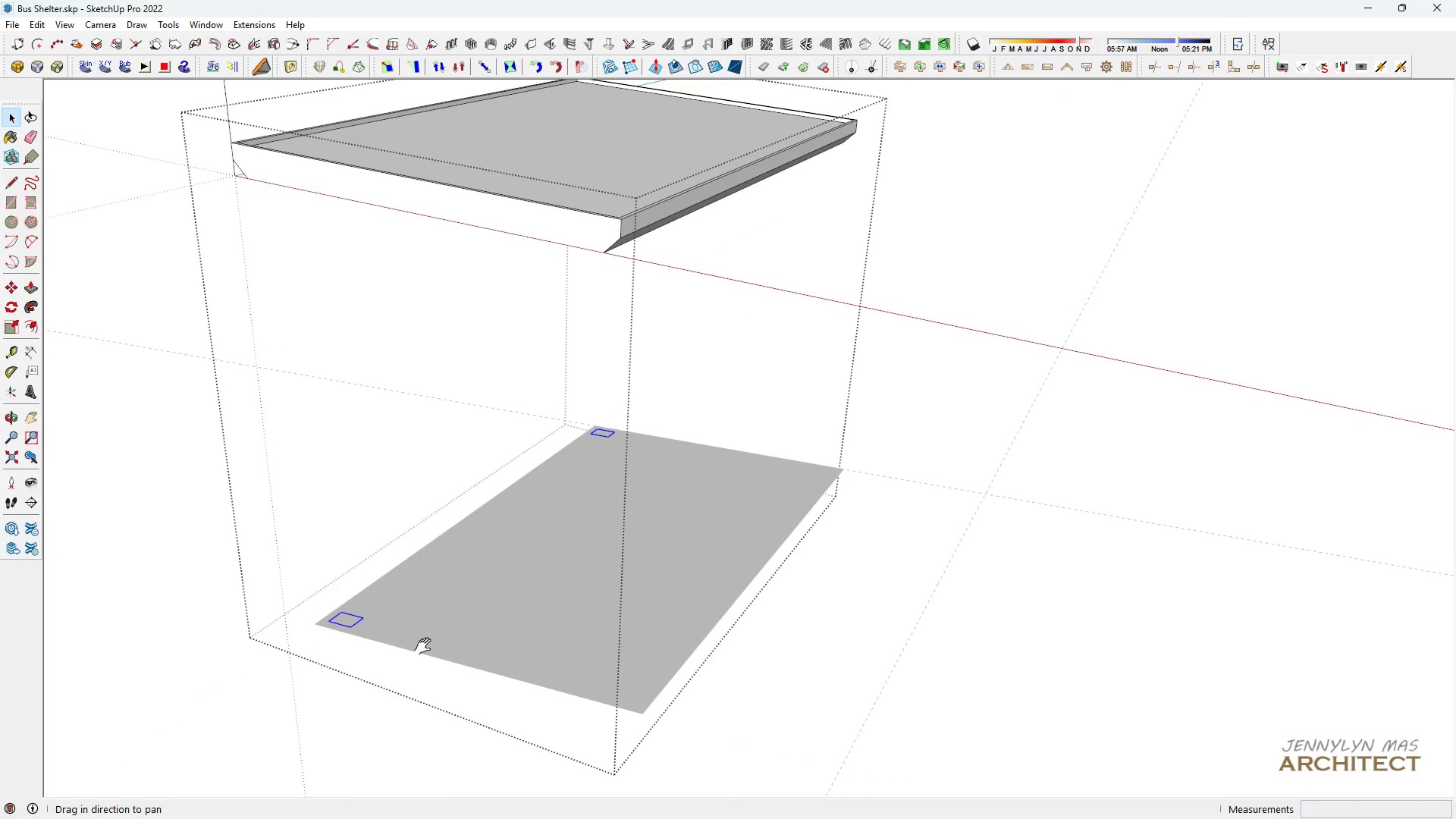 
key(H)
 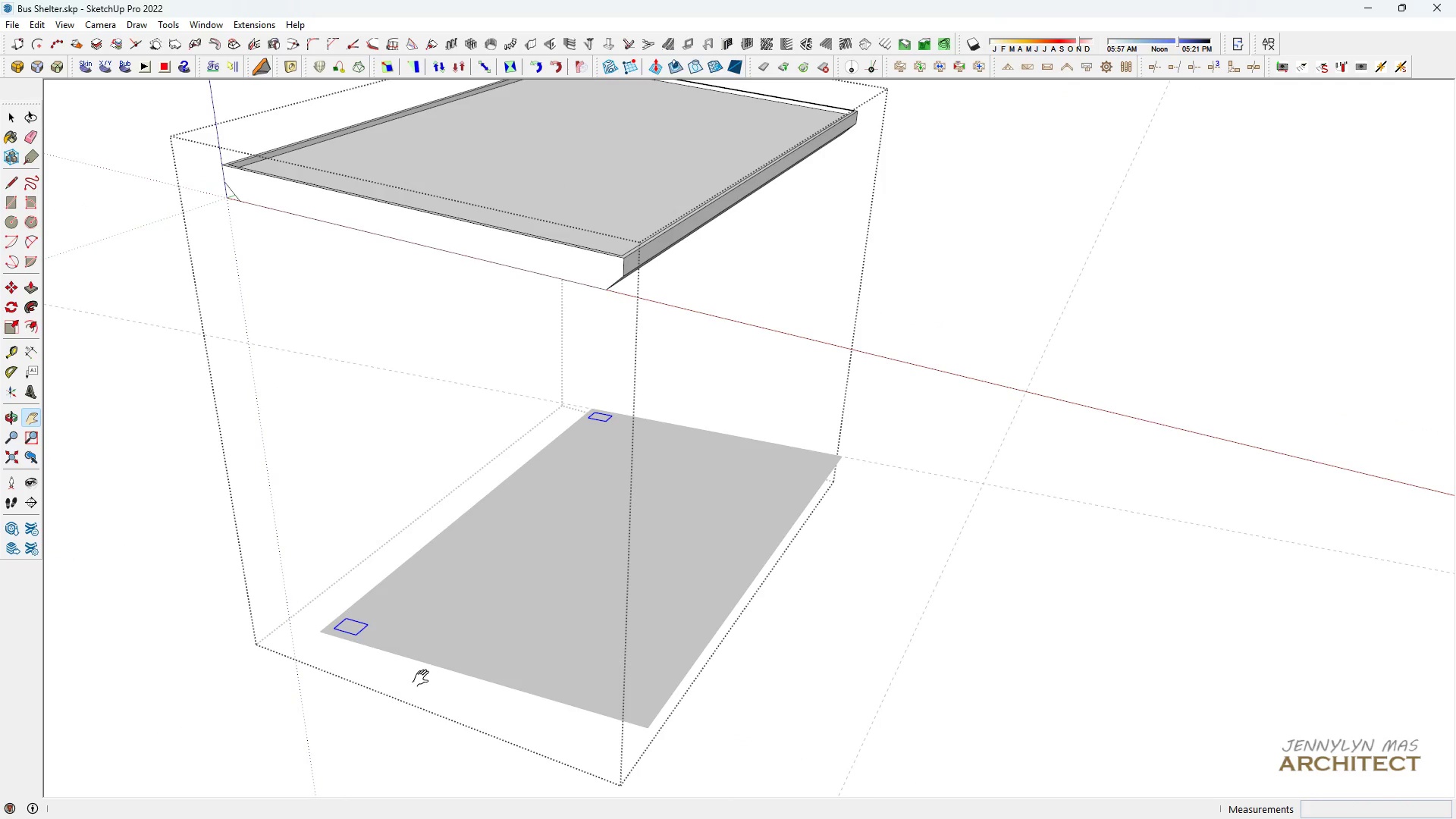 
scroll: coordinate [383, 654], scroll_direction: up, amount: 4.0
 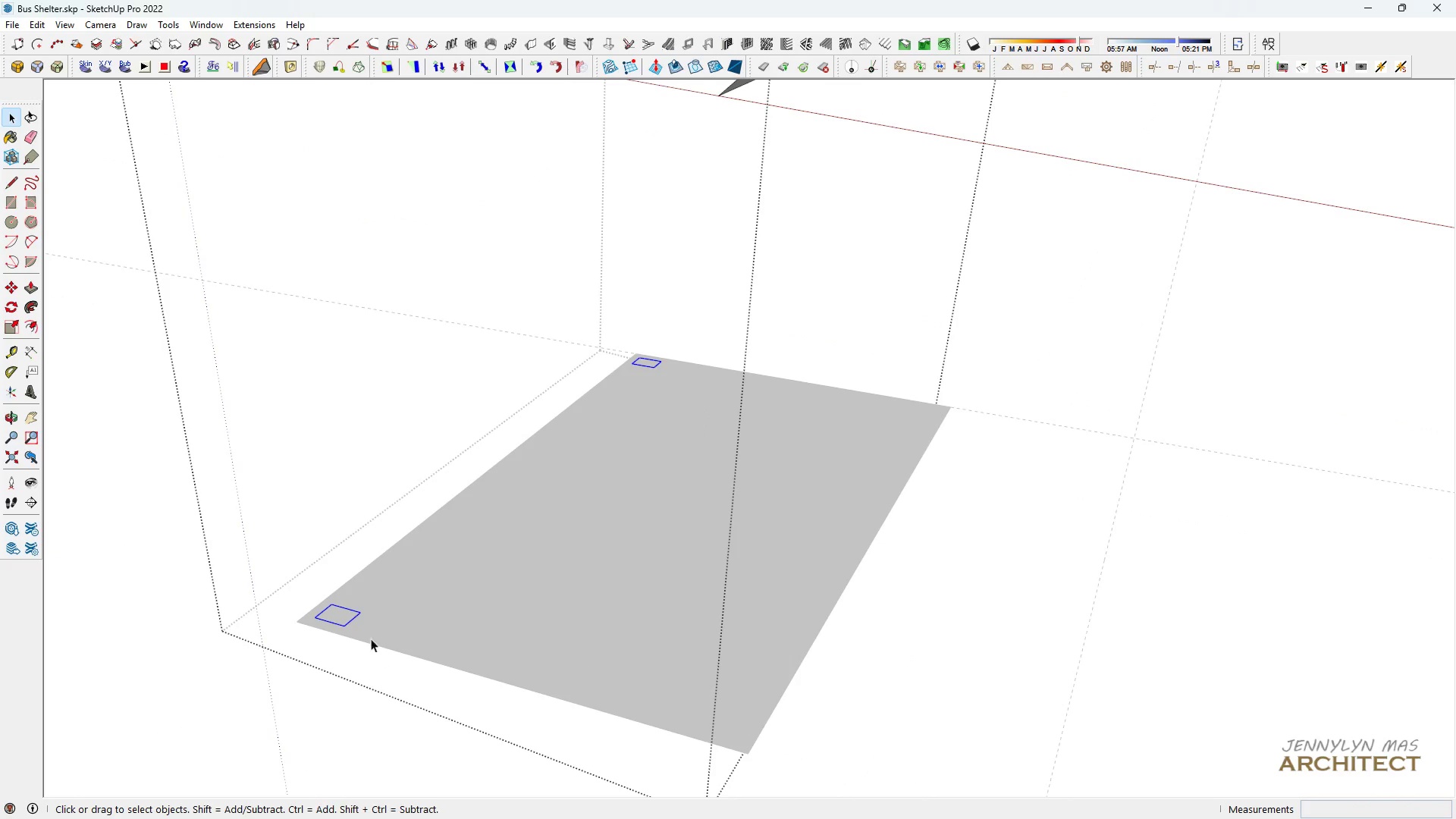 
key(Space)
 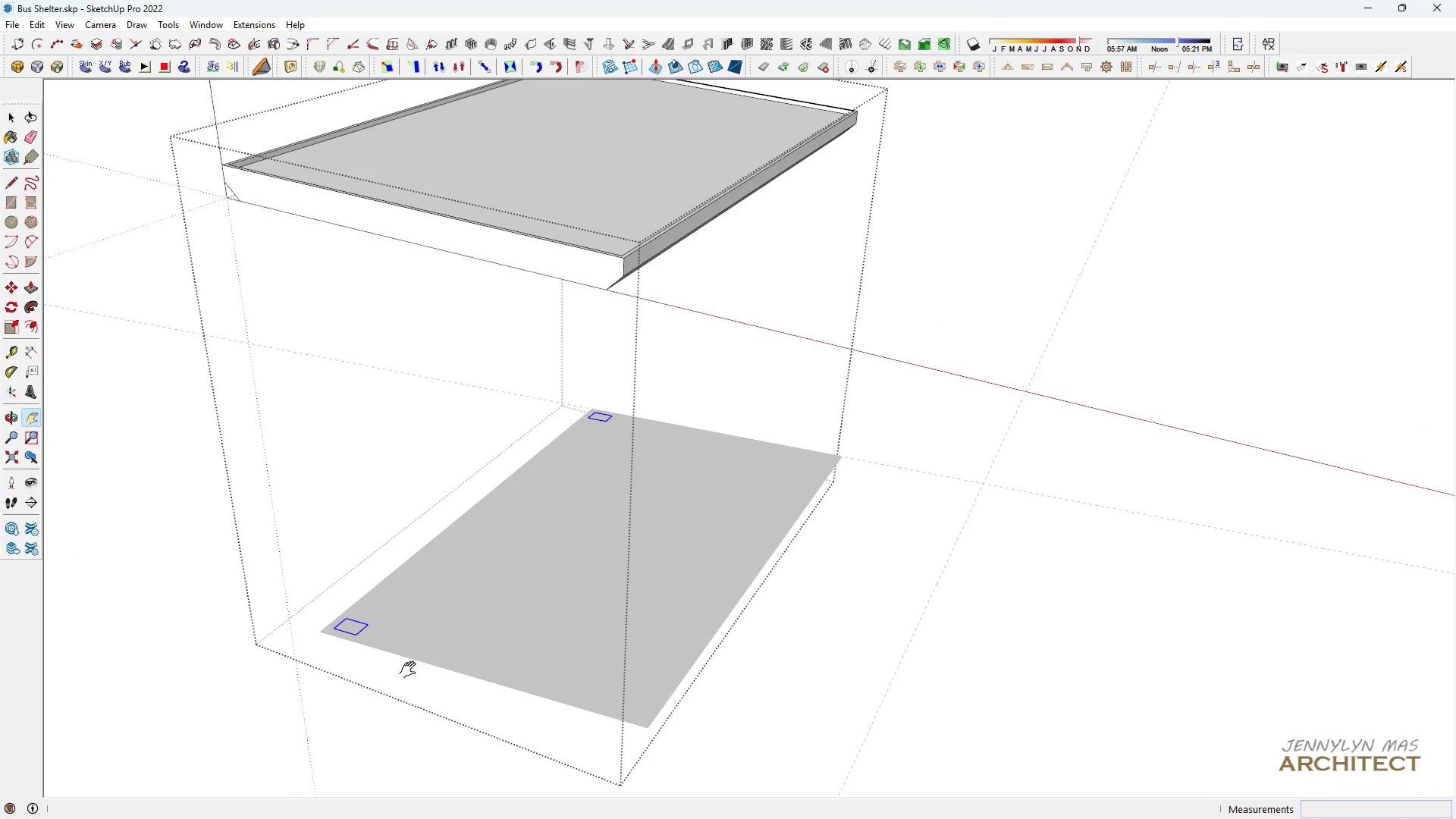 
key(M)
 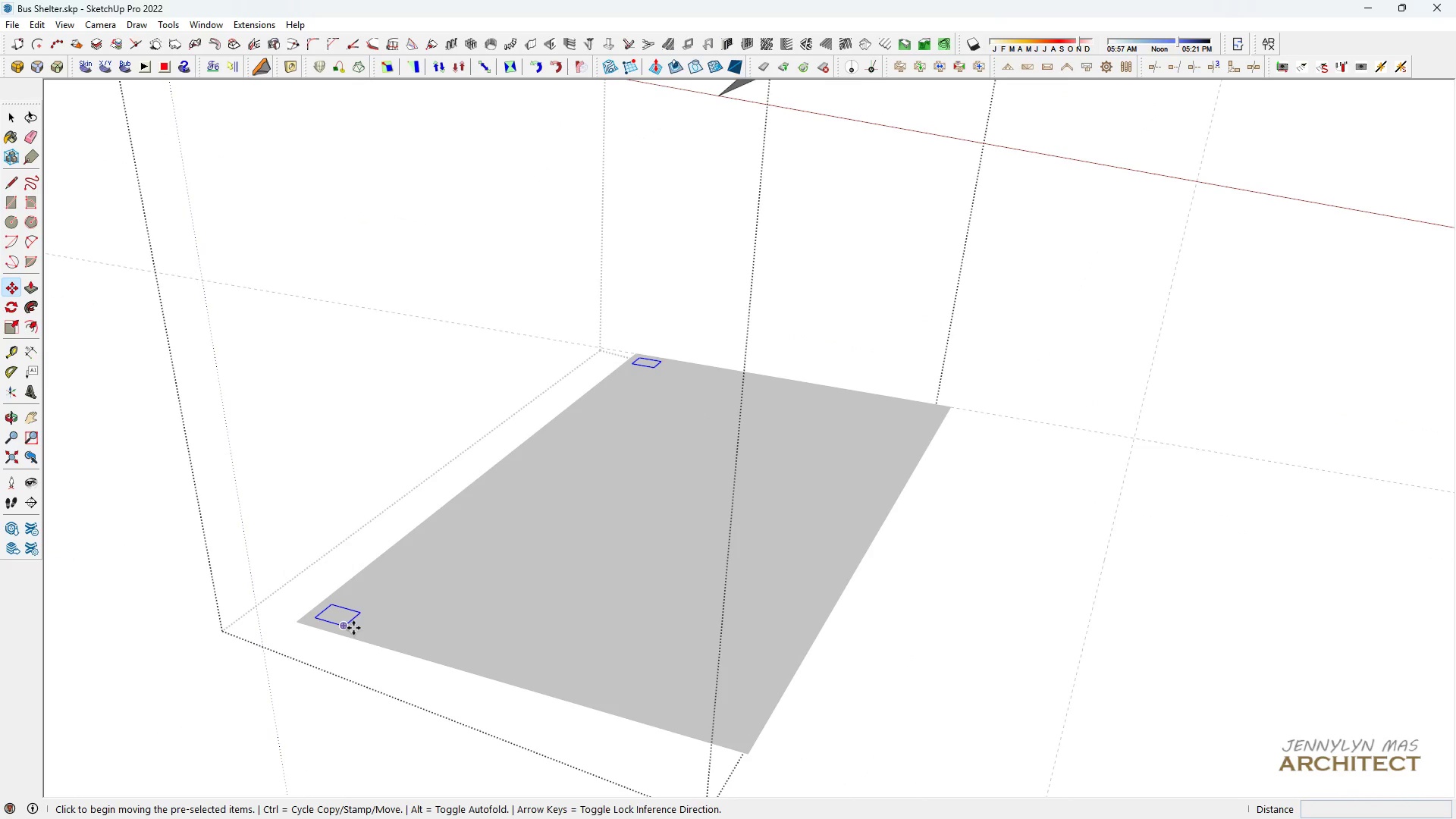 
key(Control+ControlLeft)
 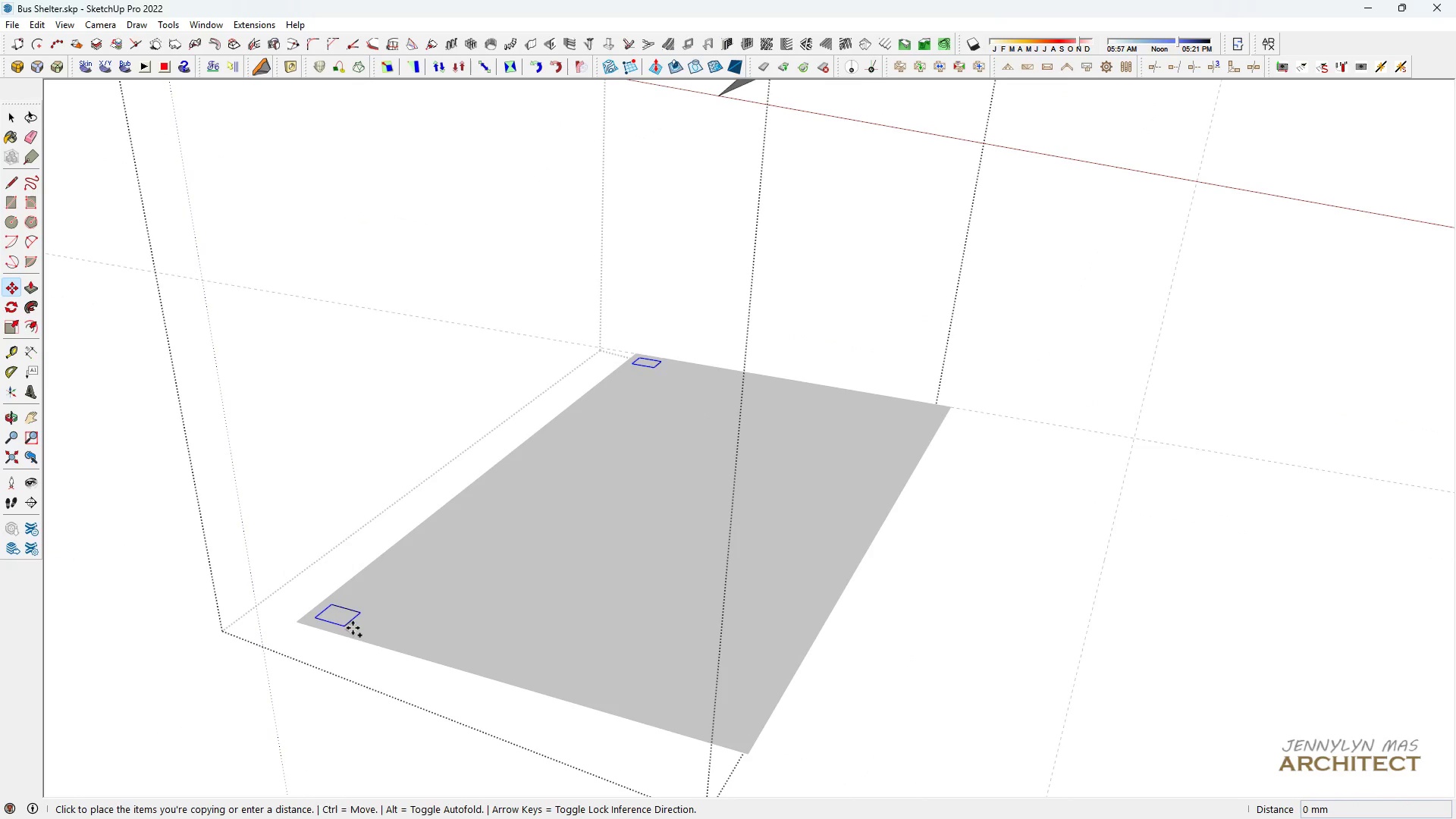 
left_click([353, 628])
 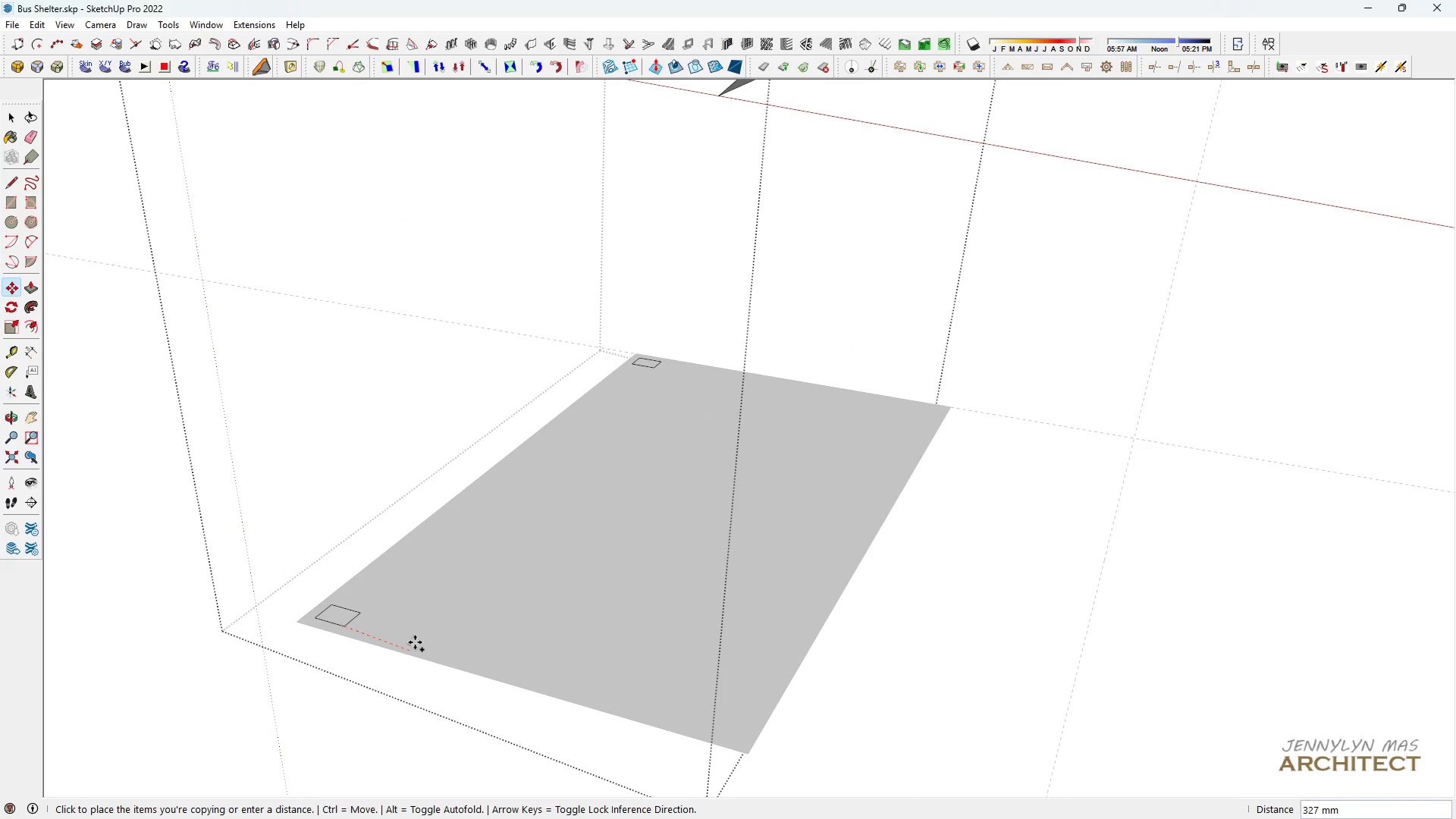 
key(Shift+ShiftLeft)
 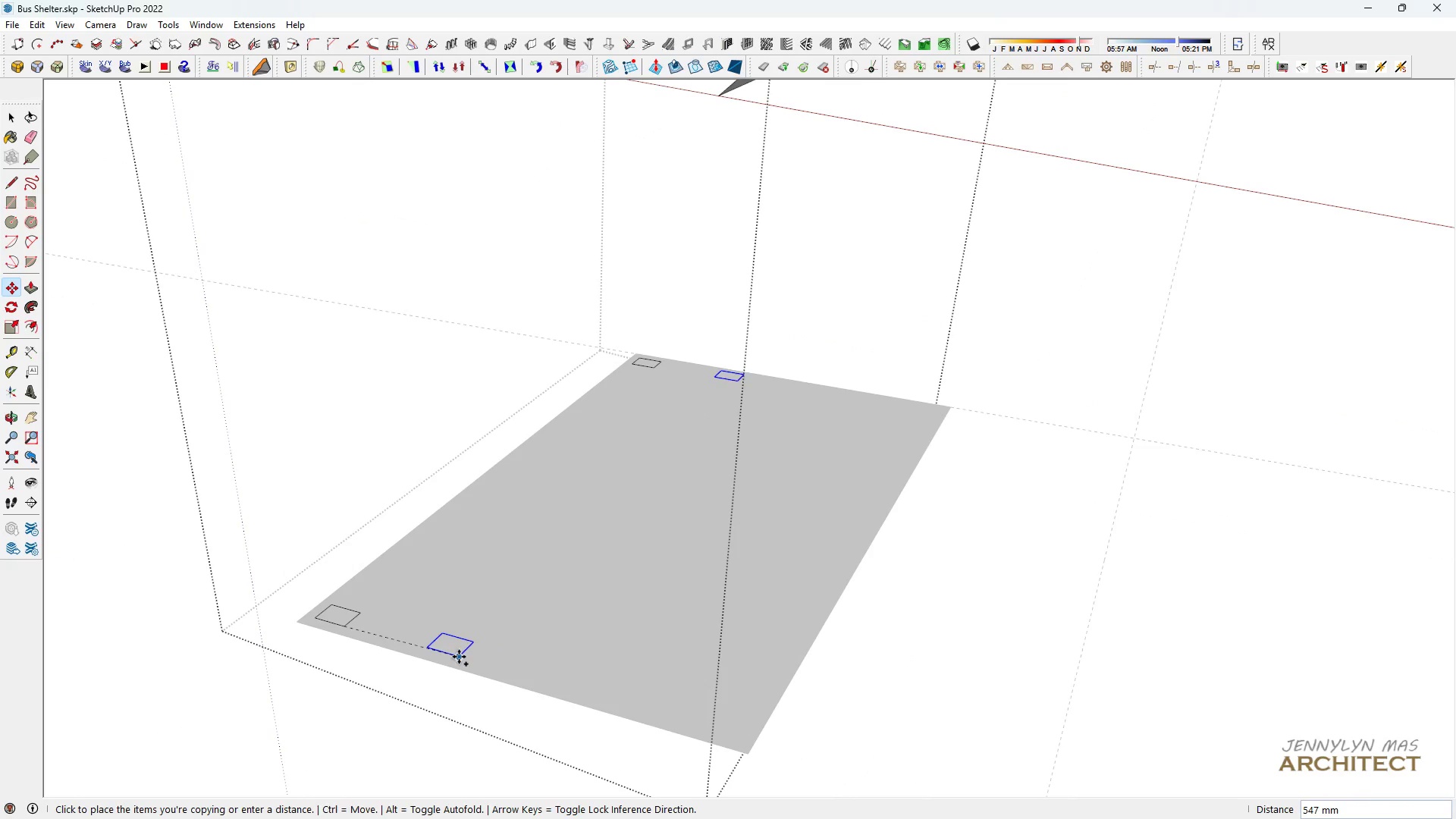 
scroll: coordinate [730, 716], scroll_direction: up, amount: 3.0
 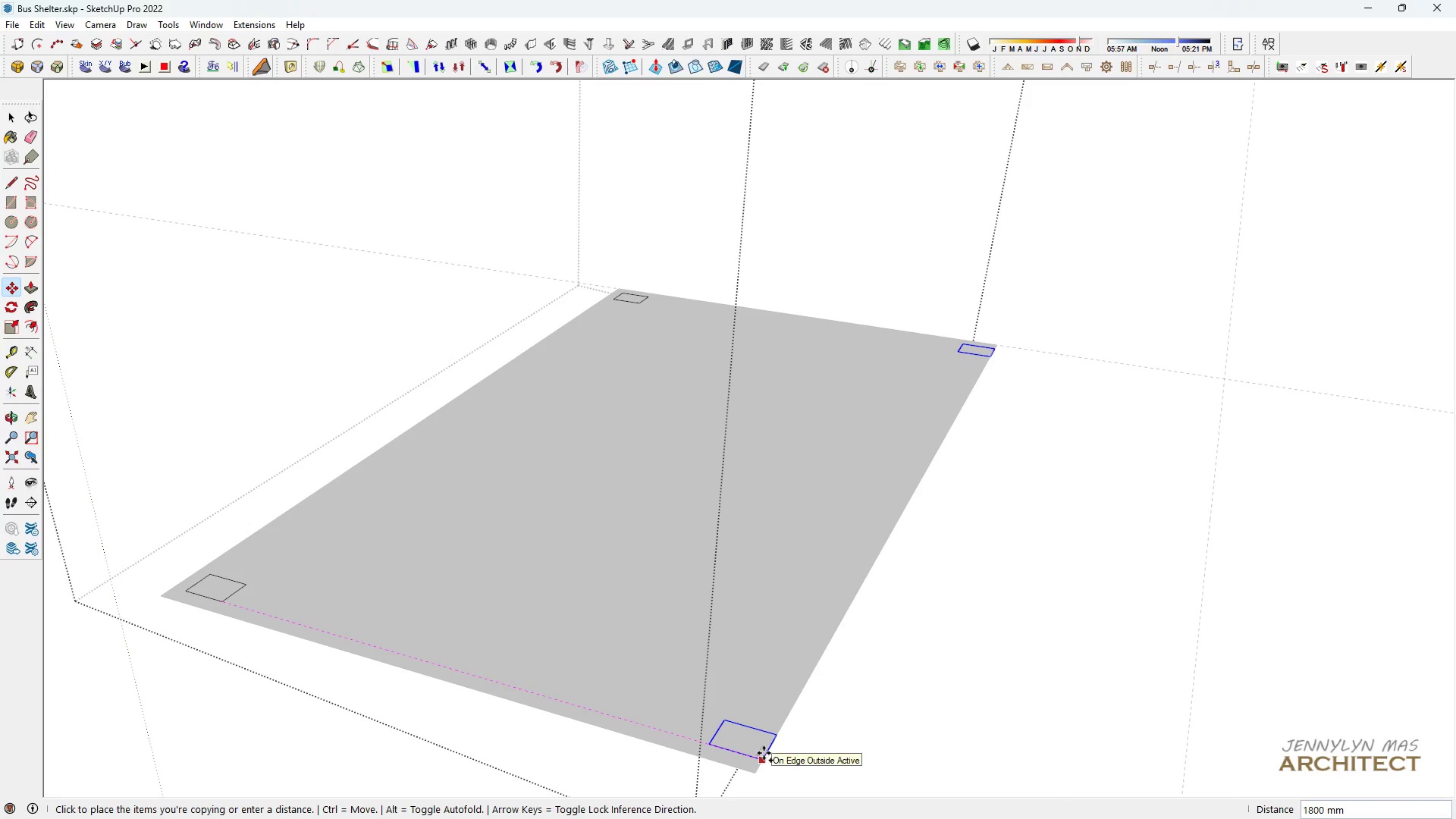 
double_click([734, 745])
 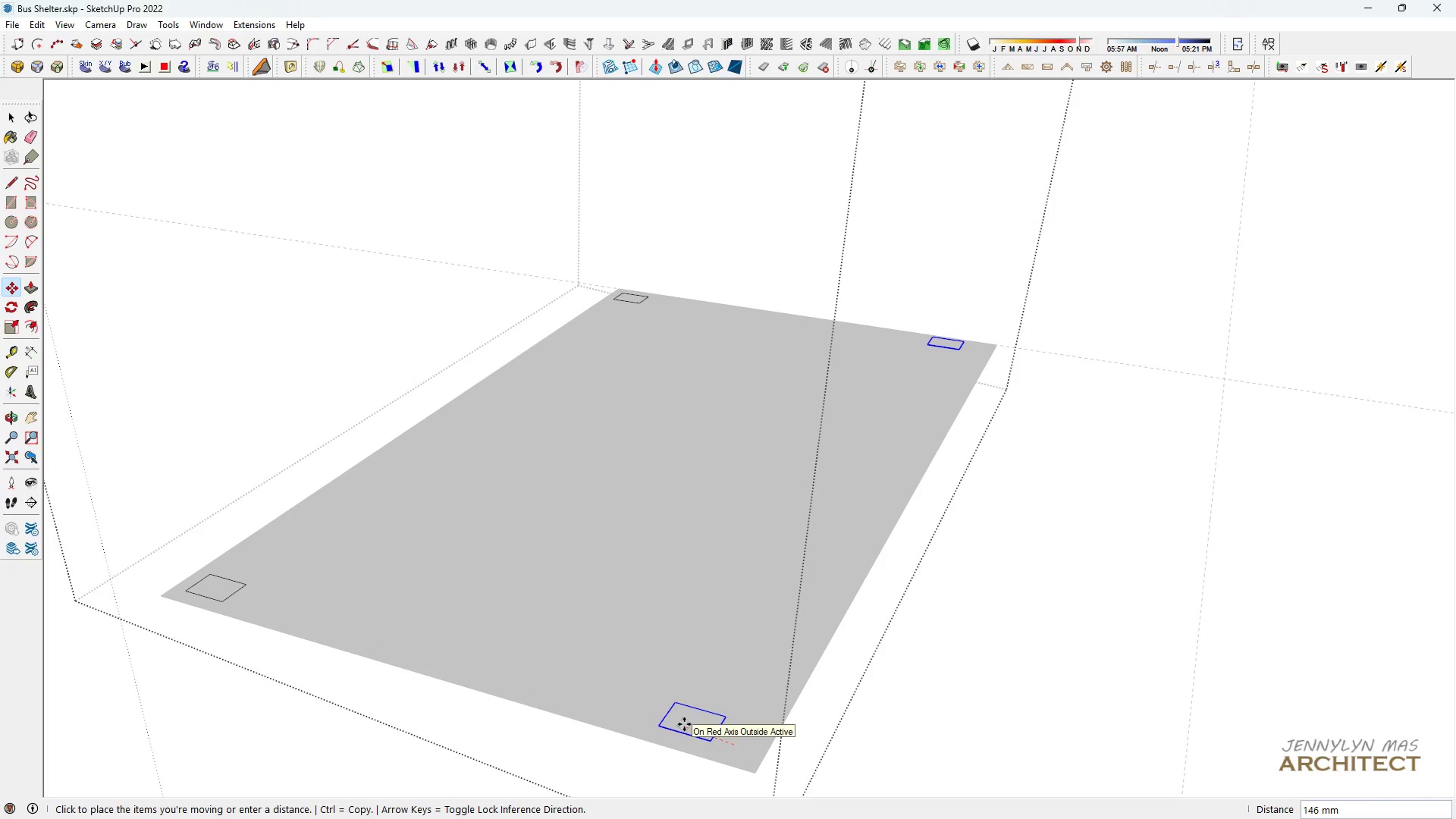 
hold_key(key=5, duration=0.55)
 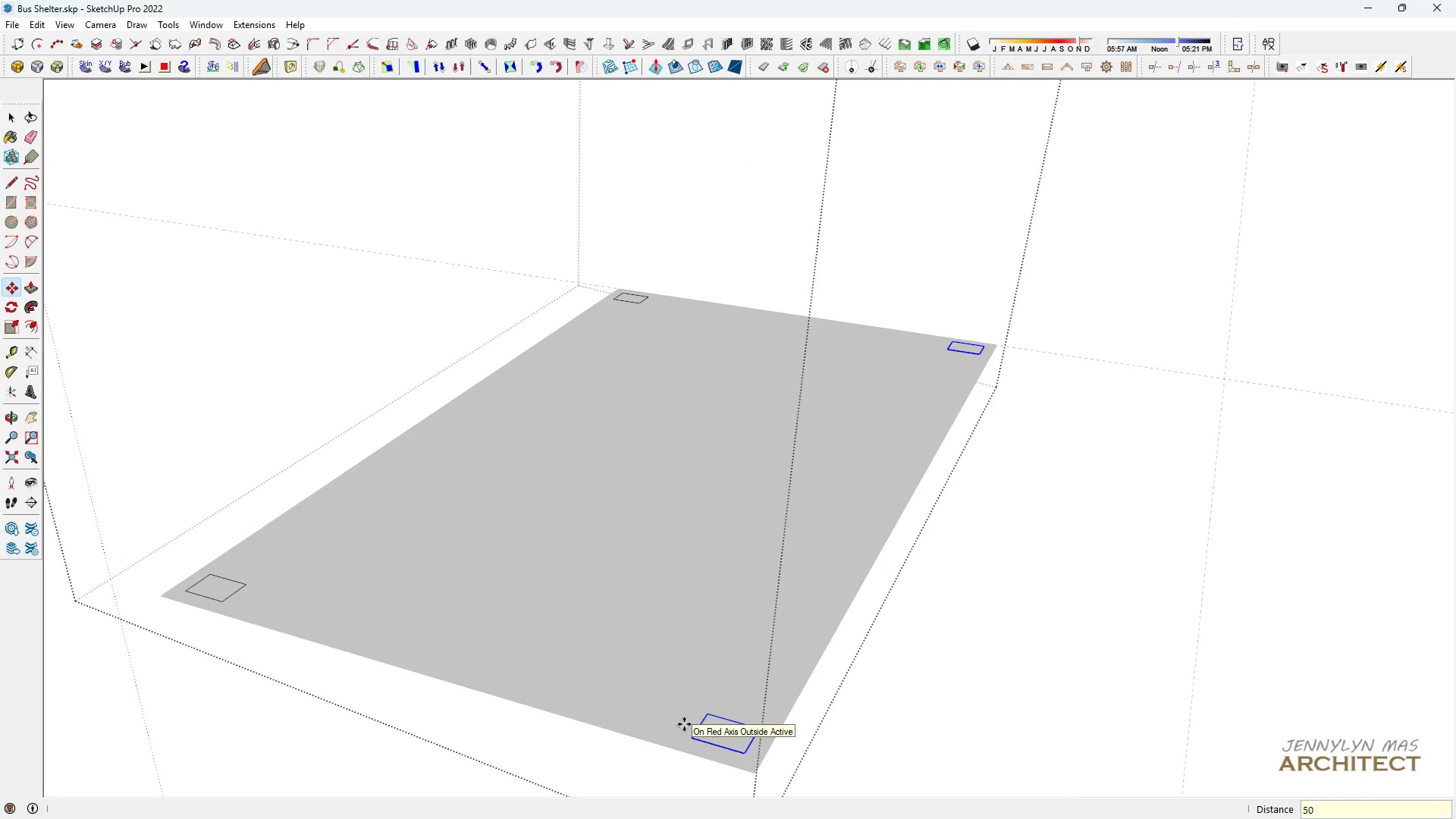 
key(0)
 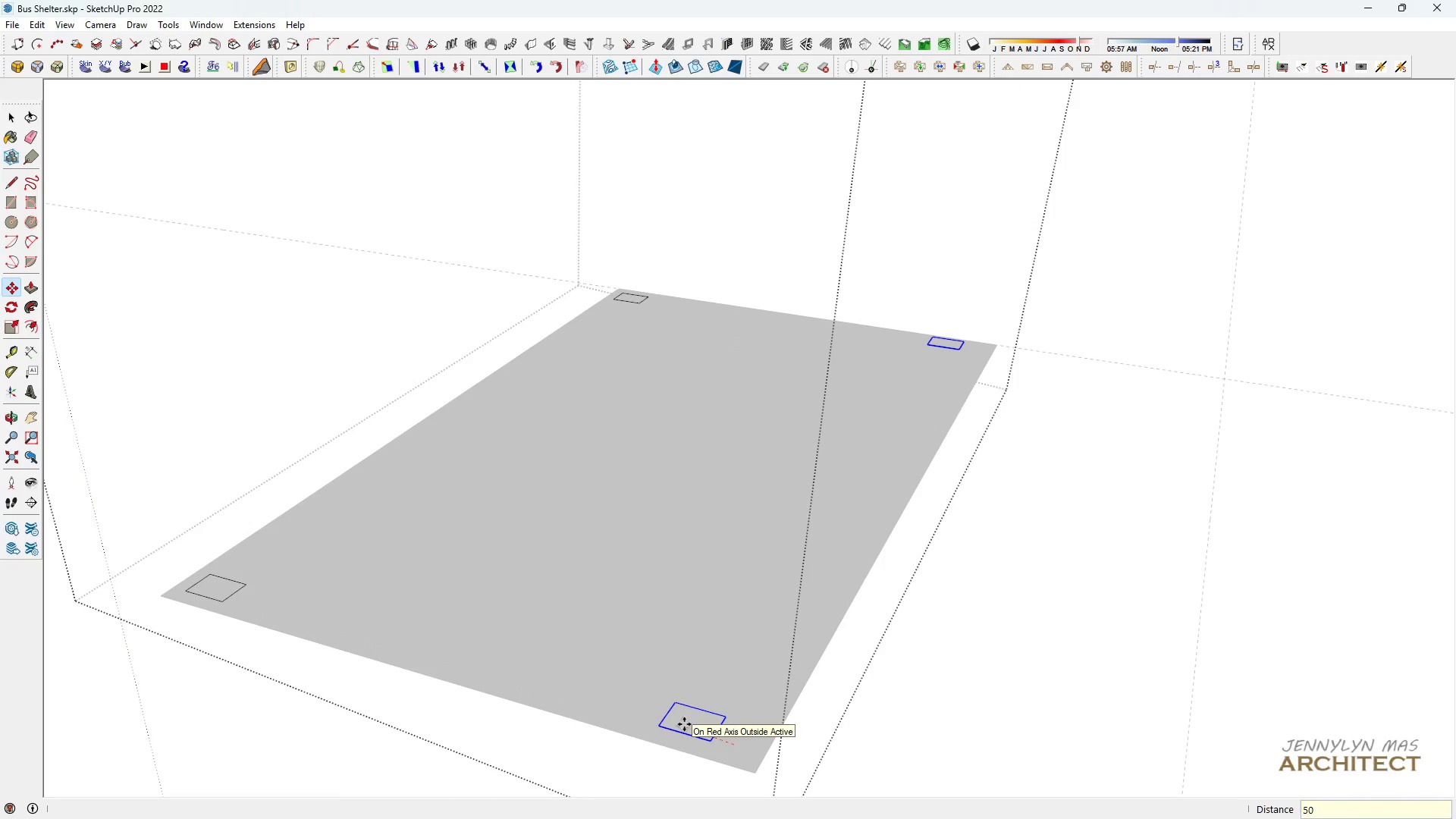 
key(Enter)
 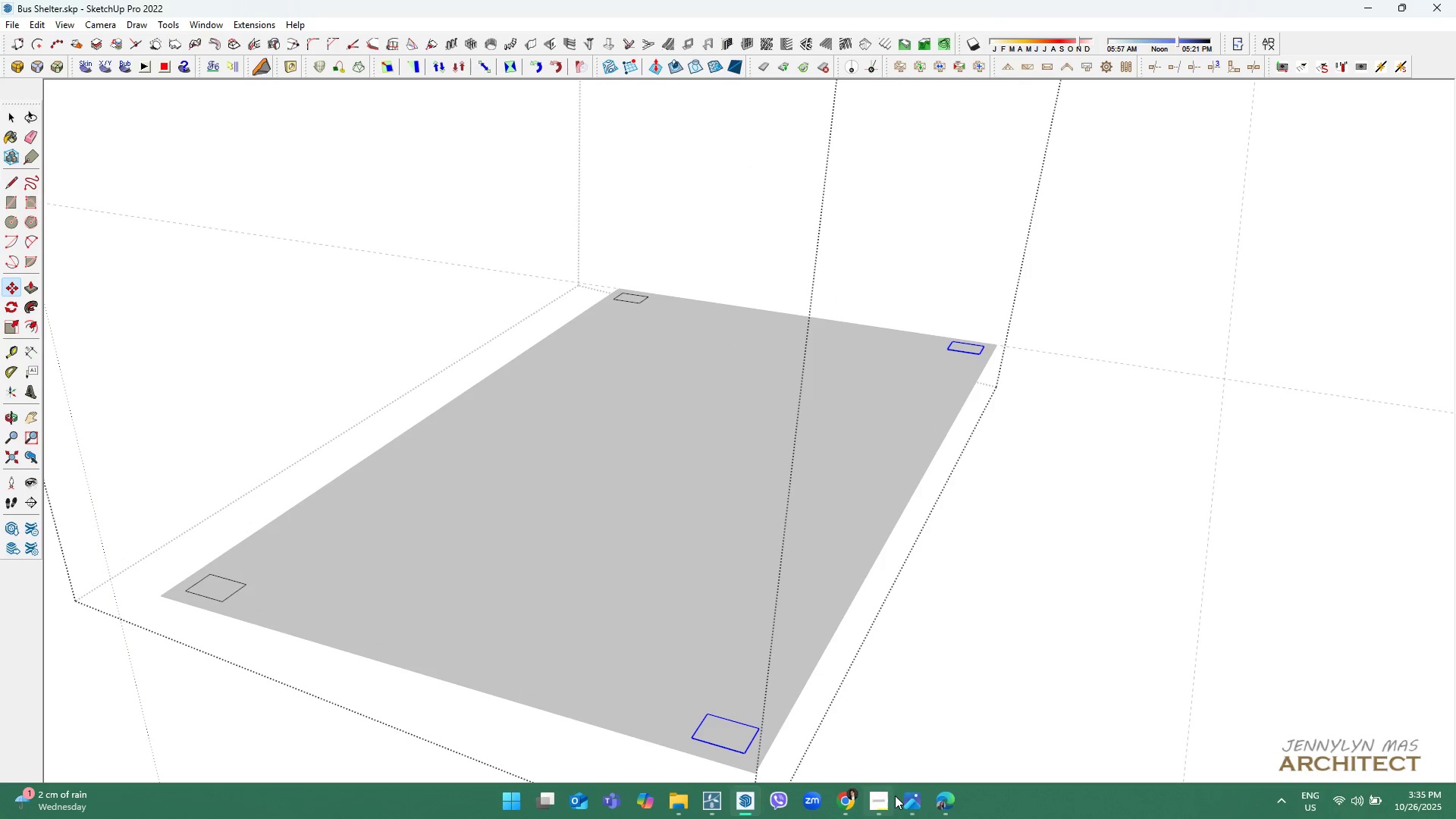 
left_click([902, 805])
 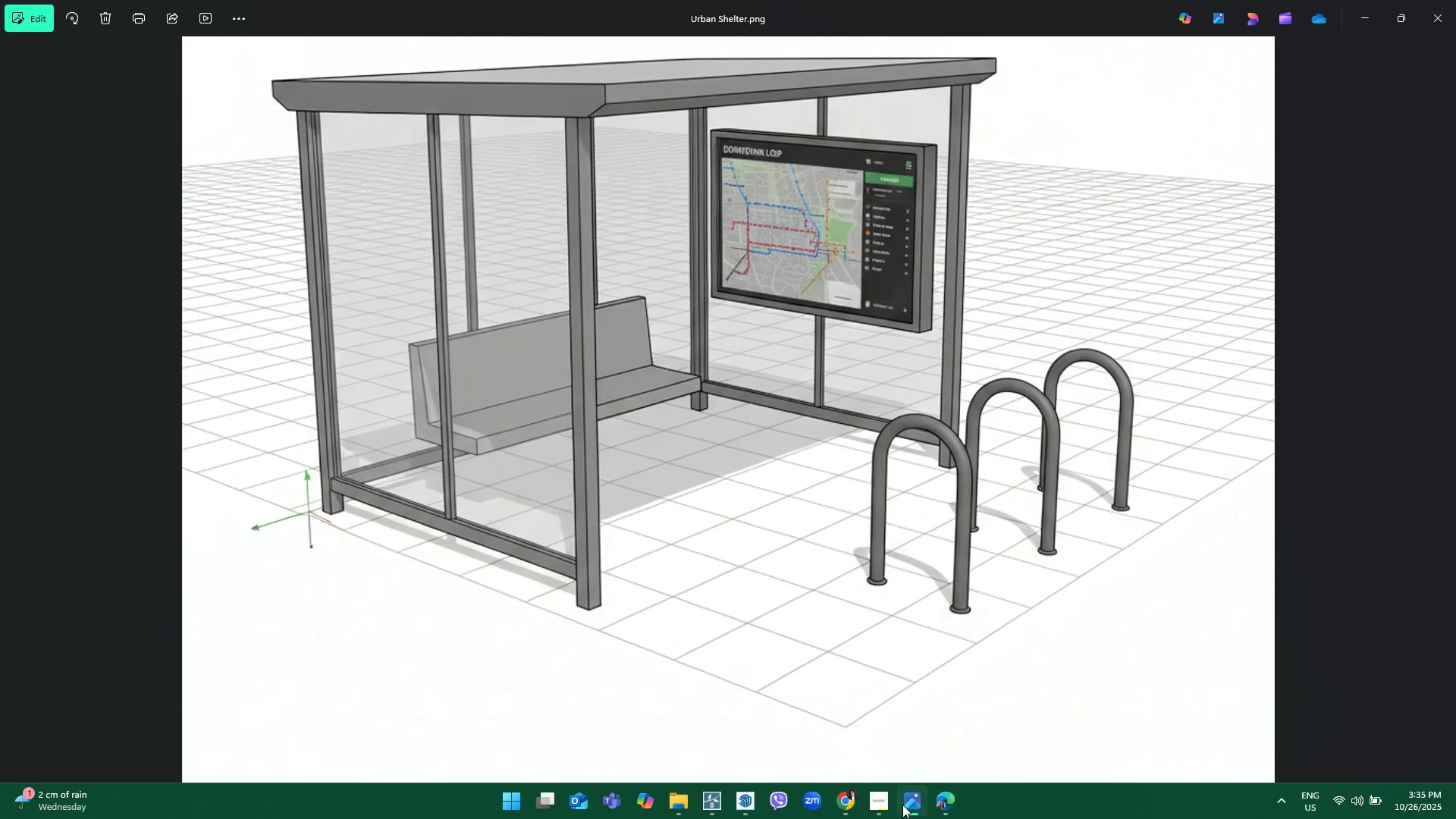 
left_click([902, 805])
 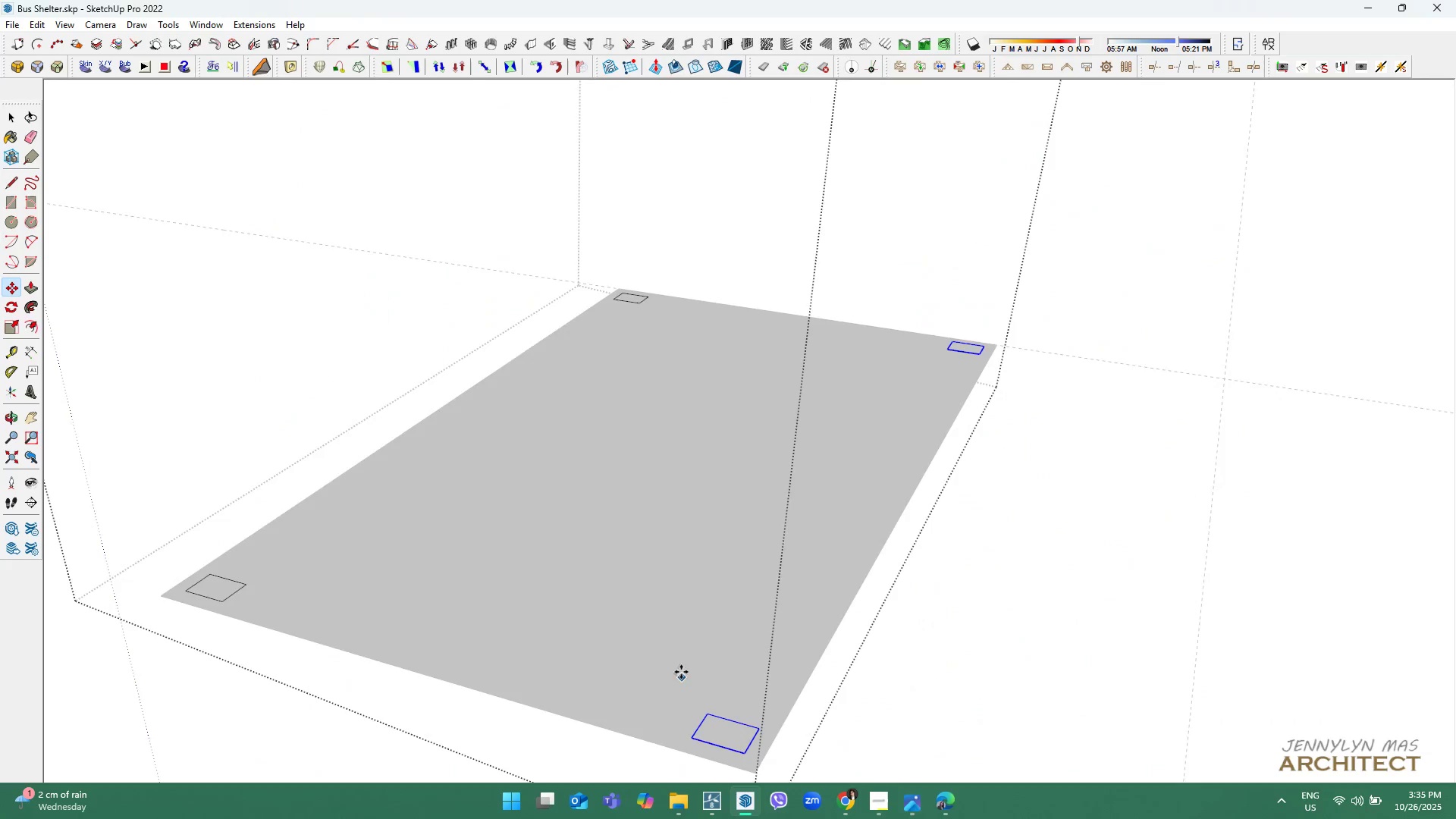 
scroll: coordinate [710, 679], scroll_direction: down, amount: 2.0
 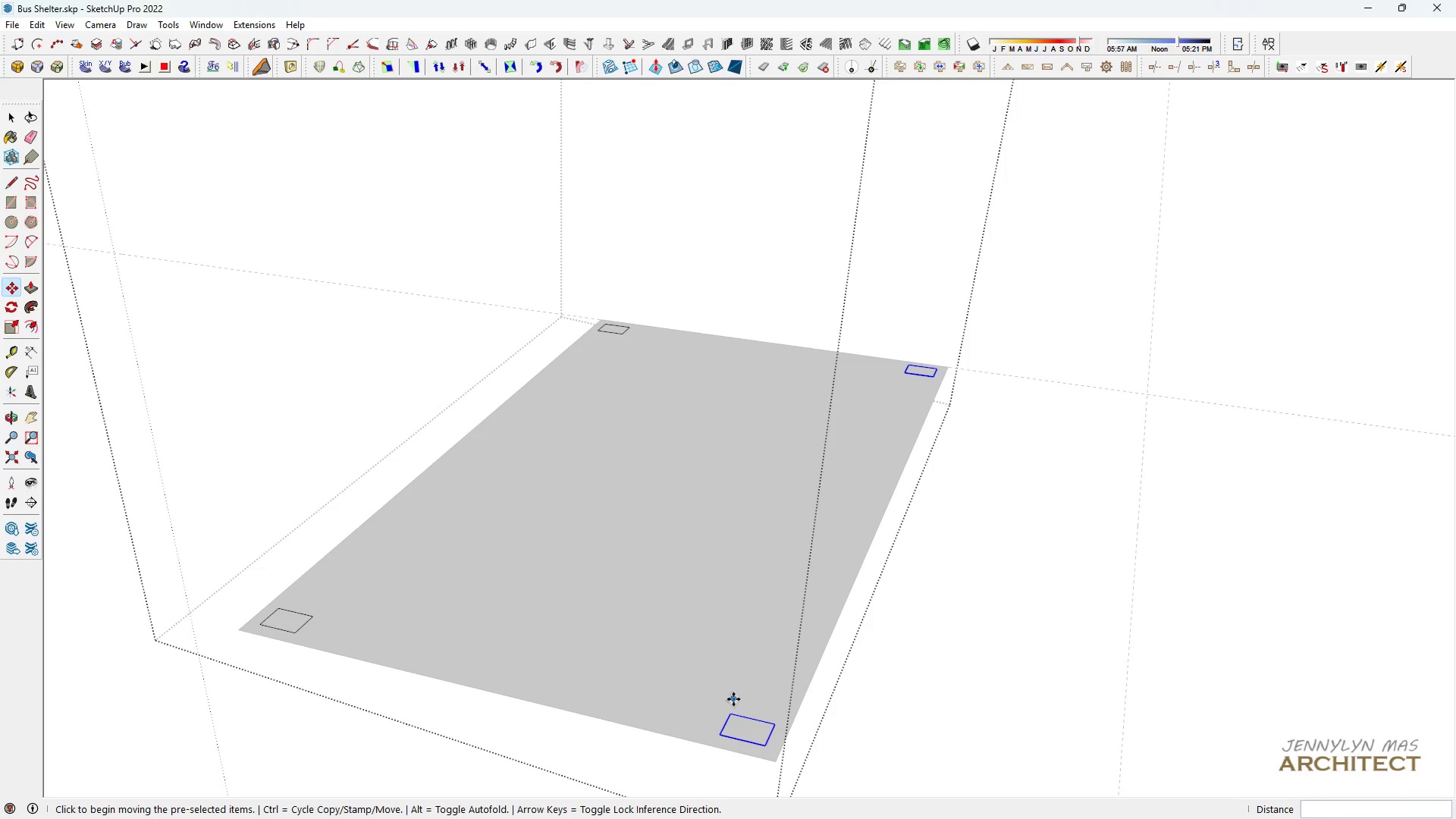 
left_click([733, 699])
 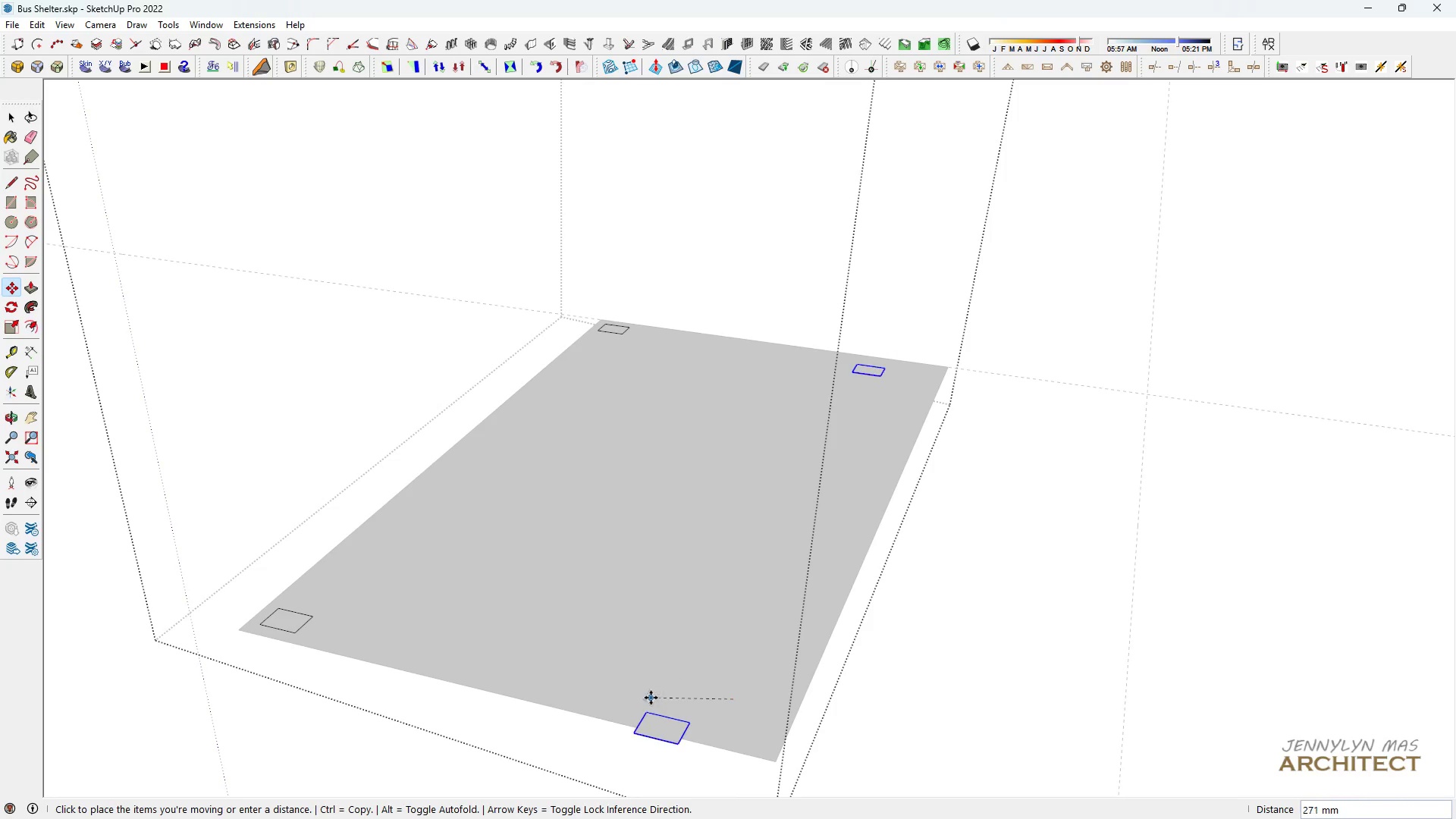 
type( m100)
 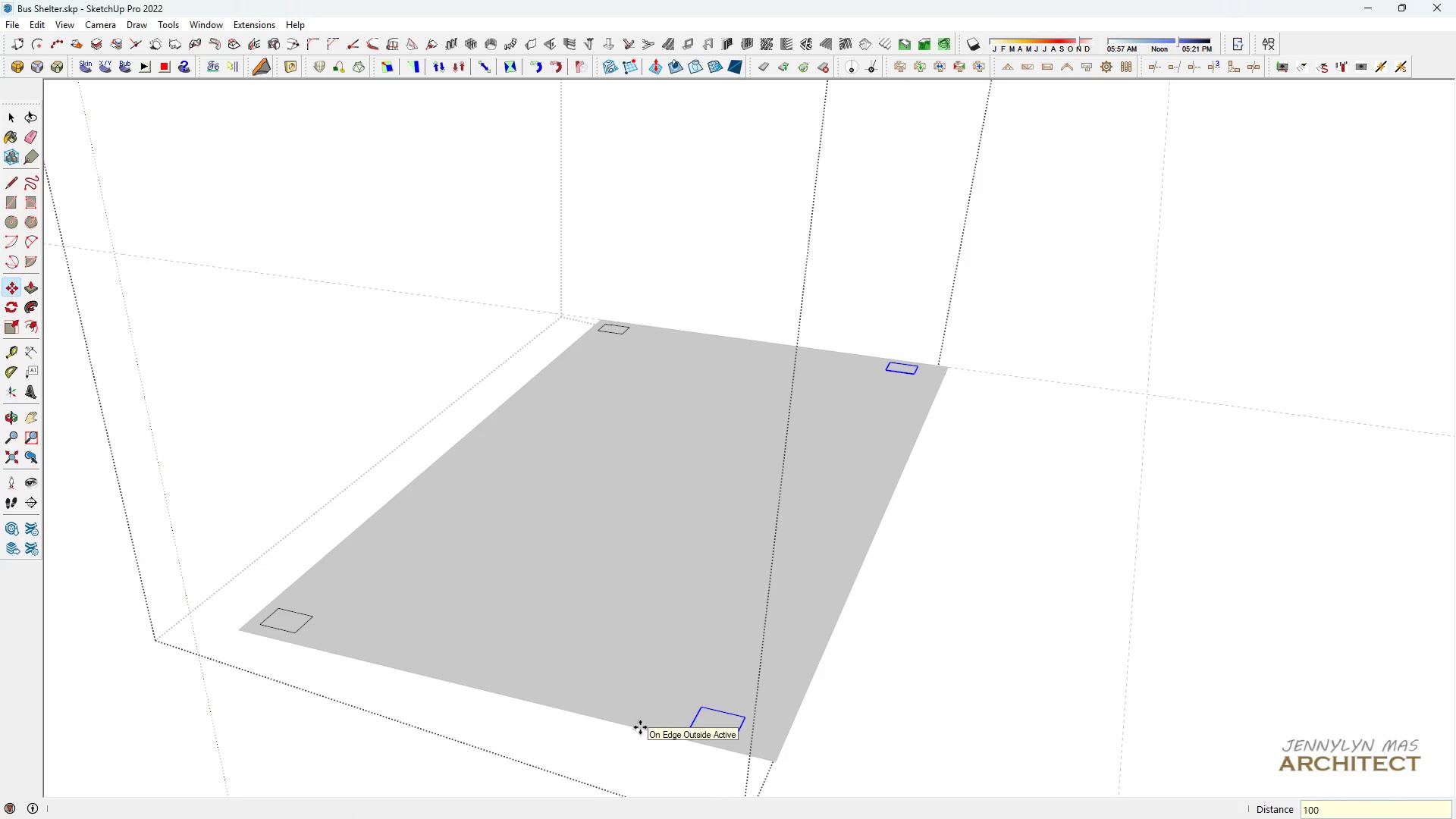 
left_click_drag(start_coordinate=[775, 761], to_coordinate=[759, 764])
 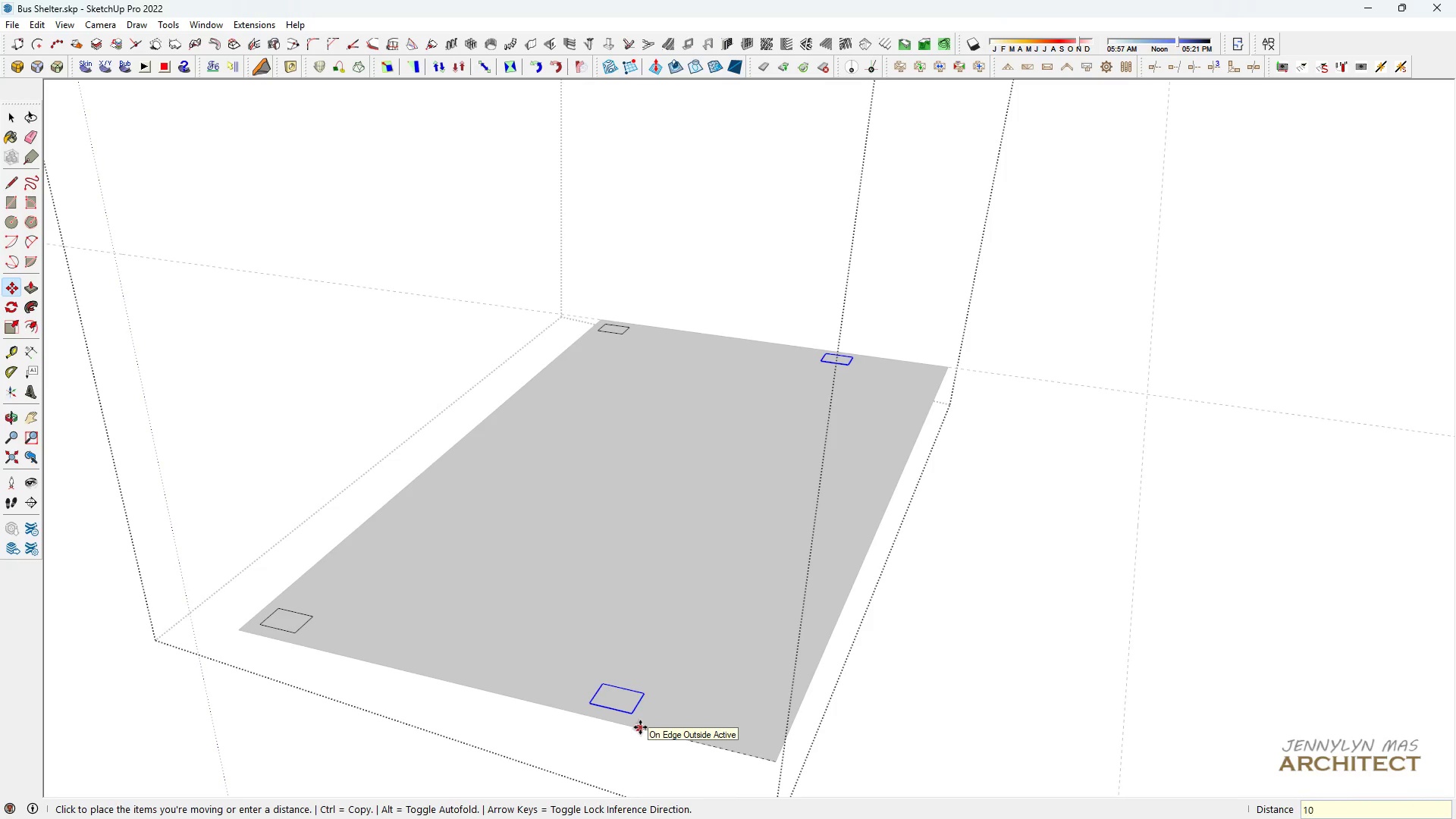 
key(Enter)
 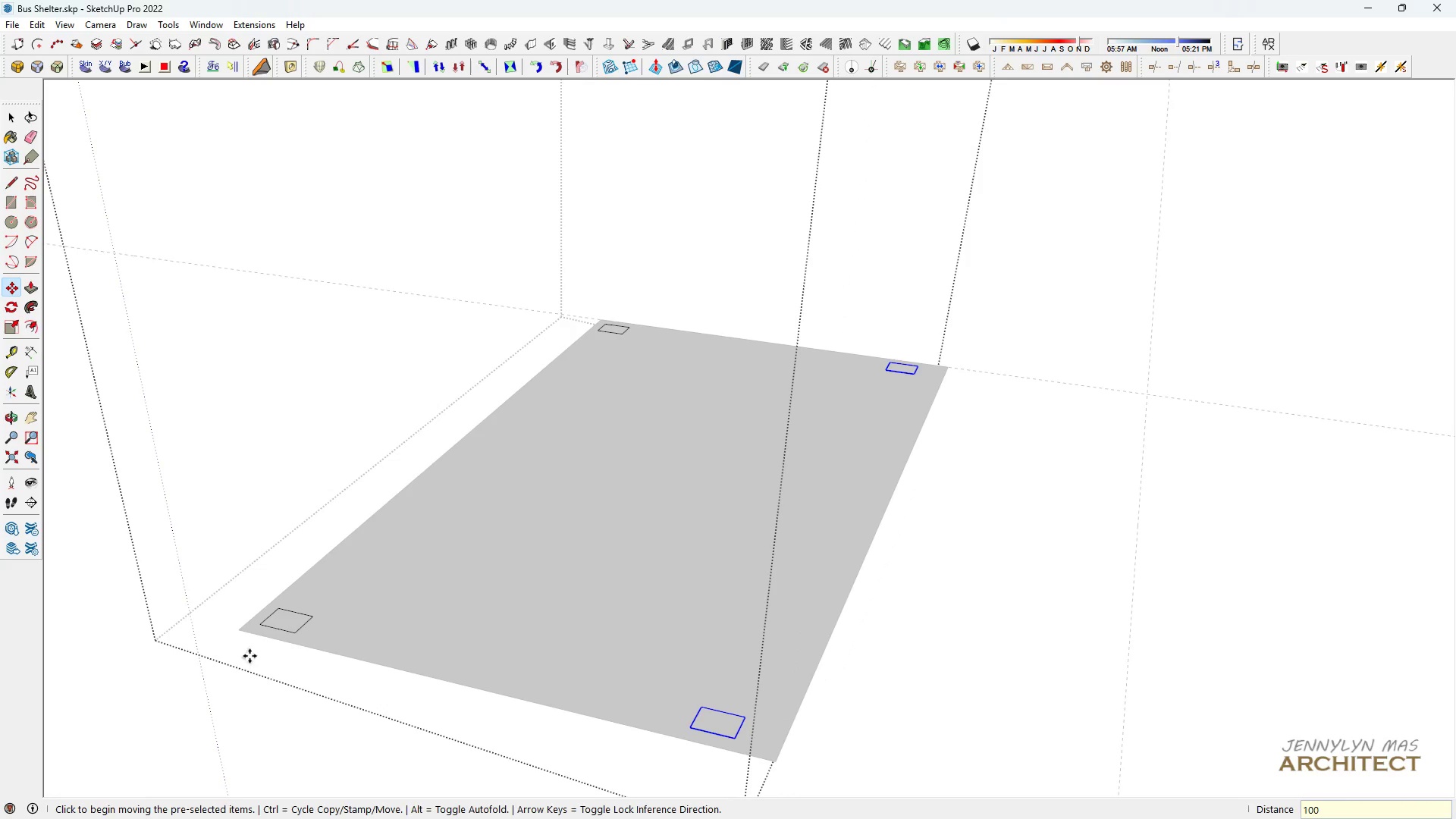 
key(Space)
 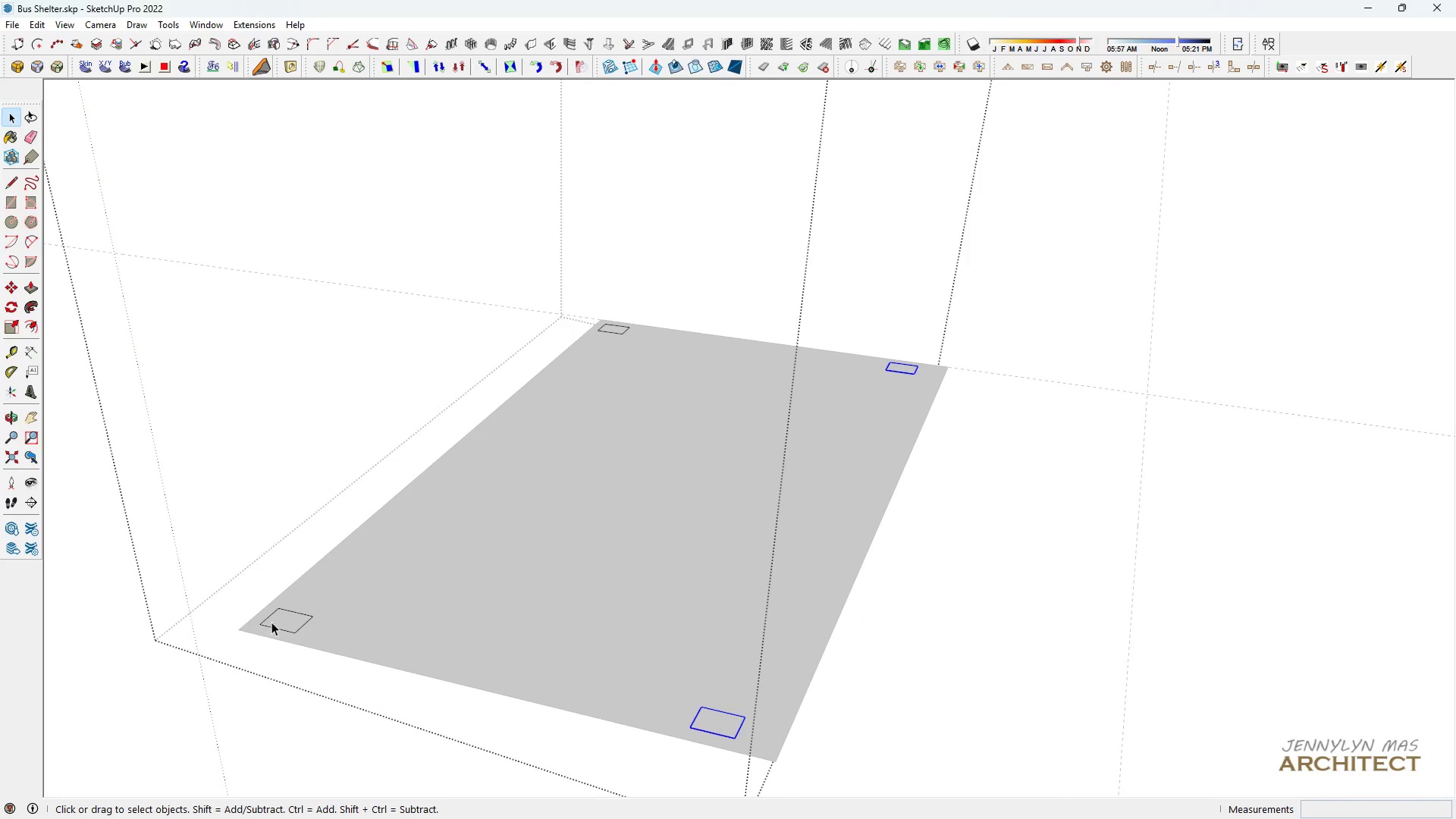 
left_click([290, 617])
 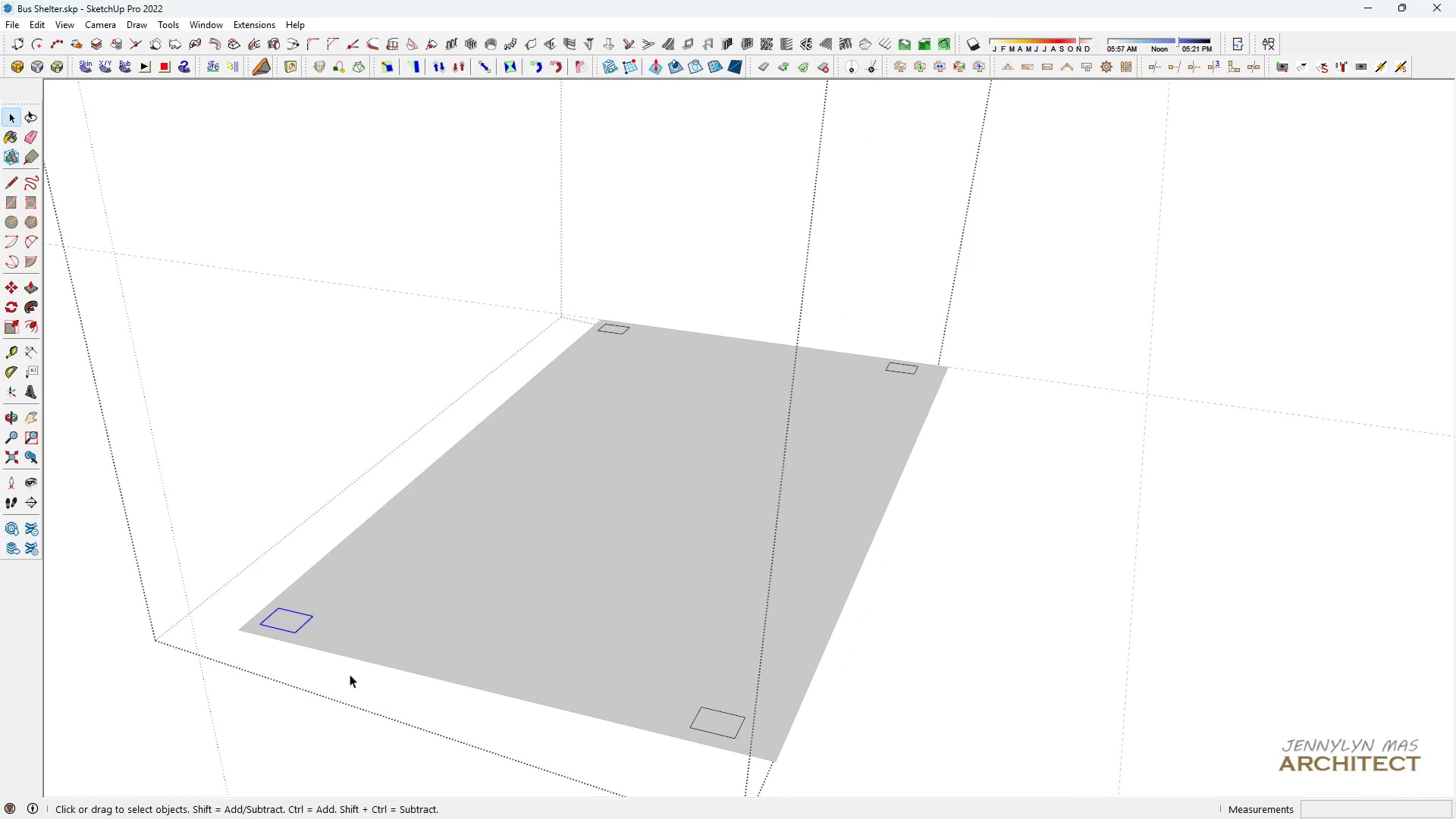 
left_click_drag(start_coordinate=[346, 664], to_coordinate=[165, 538])
 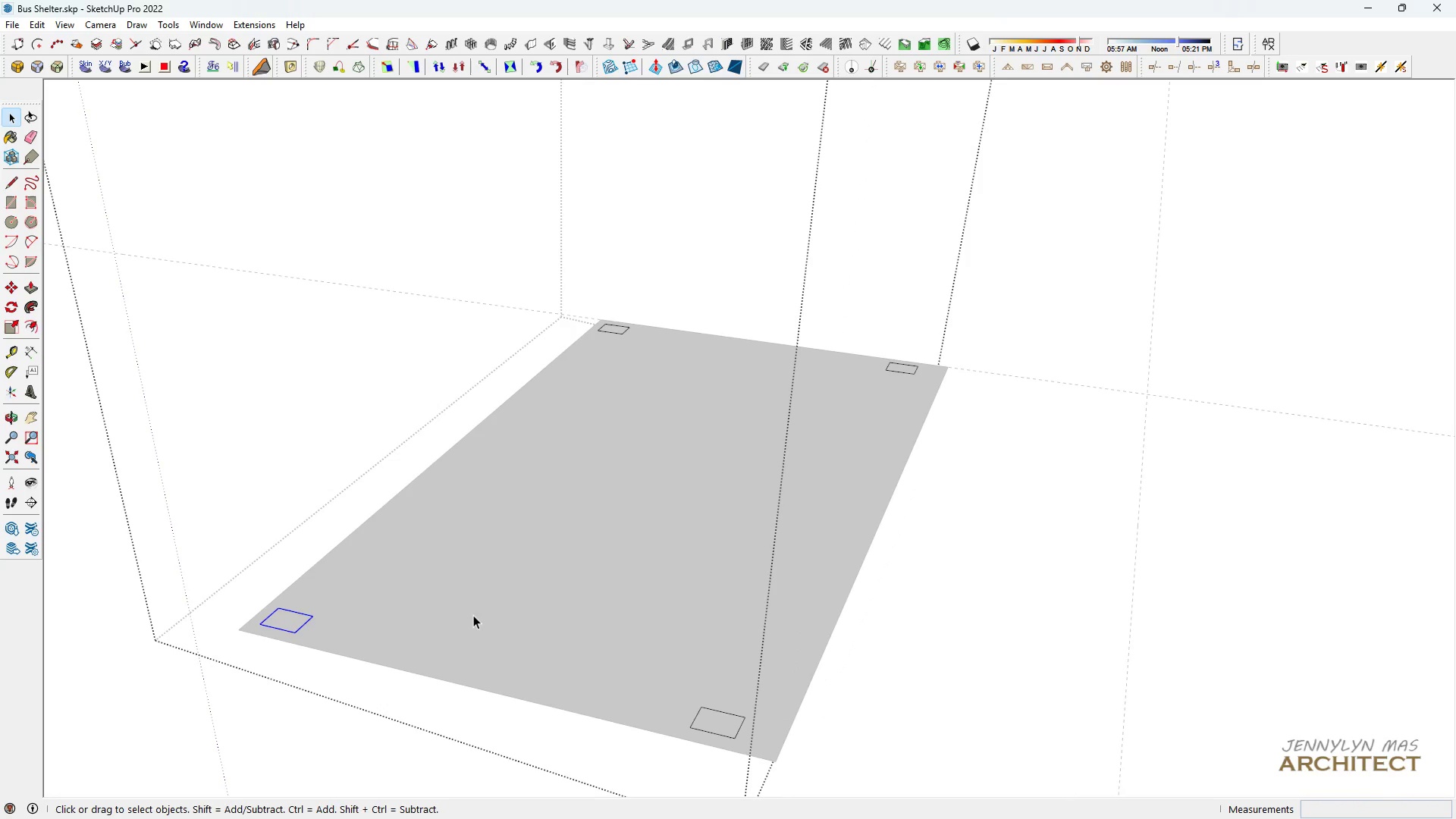 
hold_key(key=ControlLeft, duration=0.7)
left_click_drag(start_coordinate=[639, 456], to_coordinate=[580, 245])
 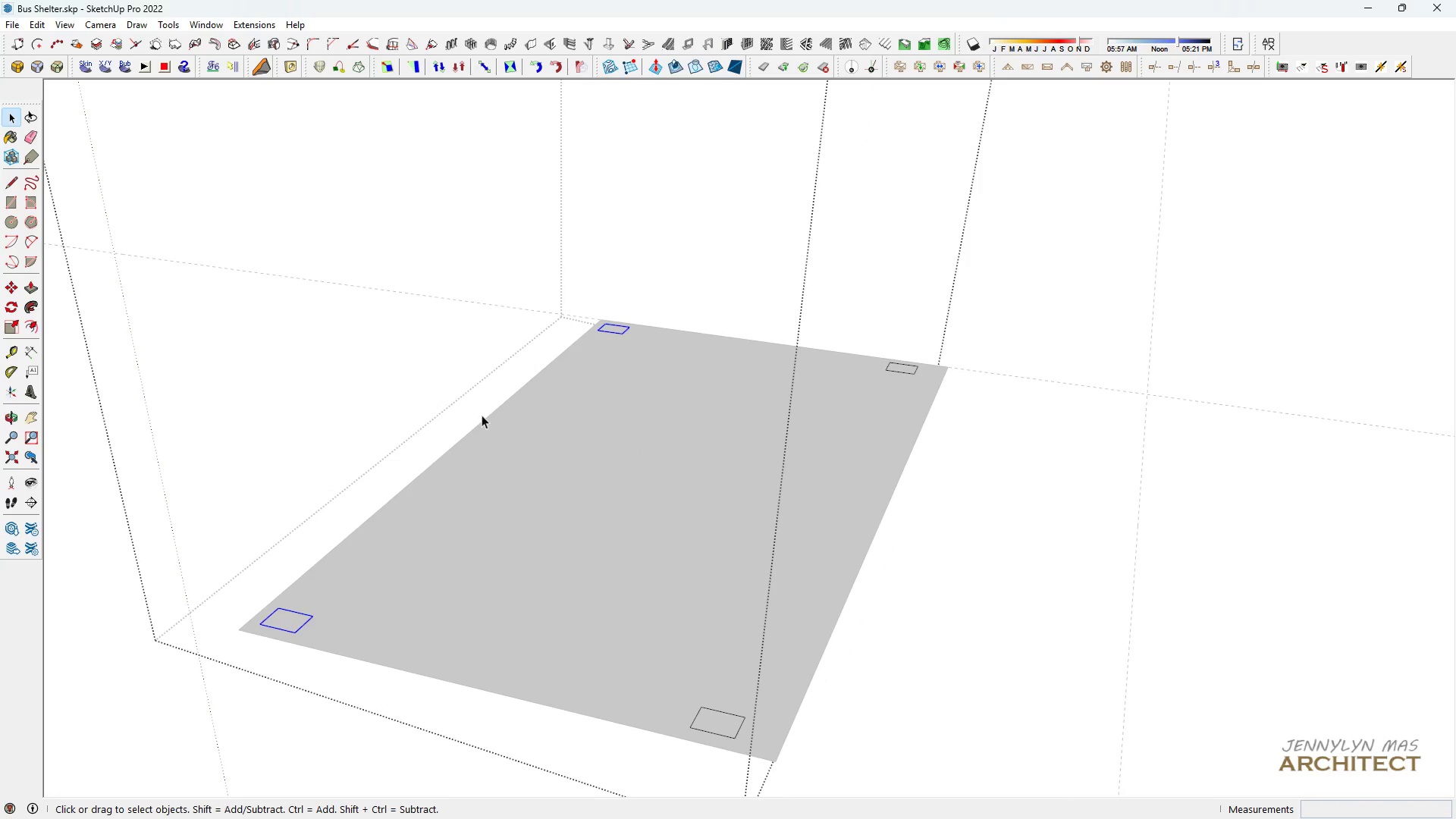 
key(Space)
 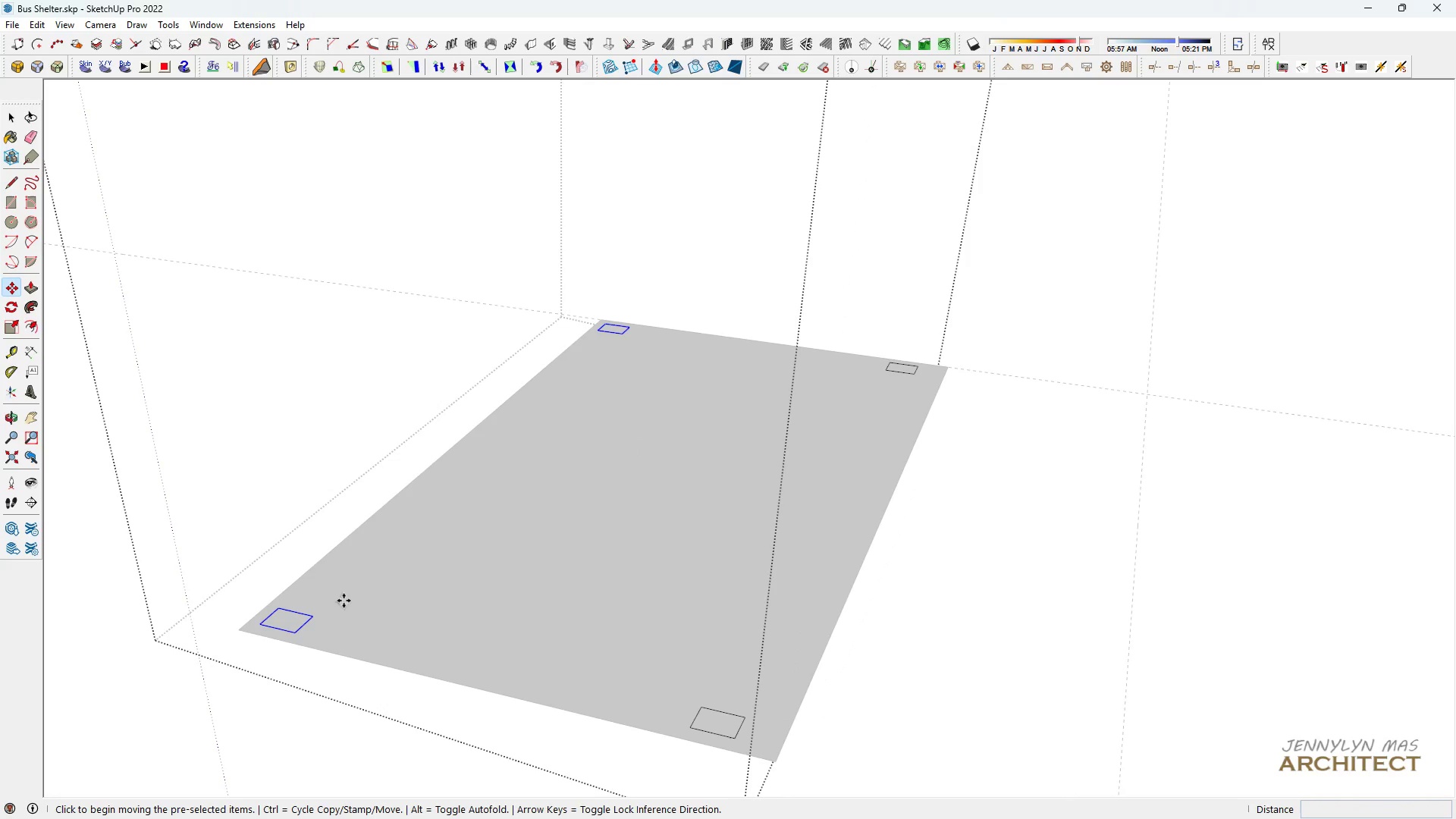 
key(M)
 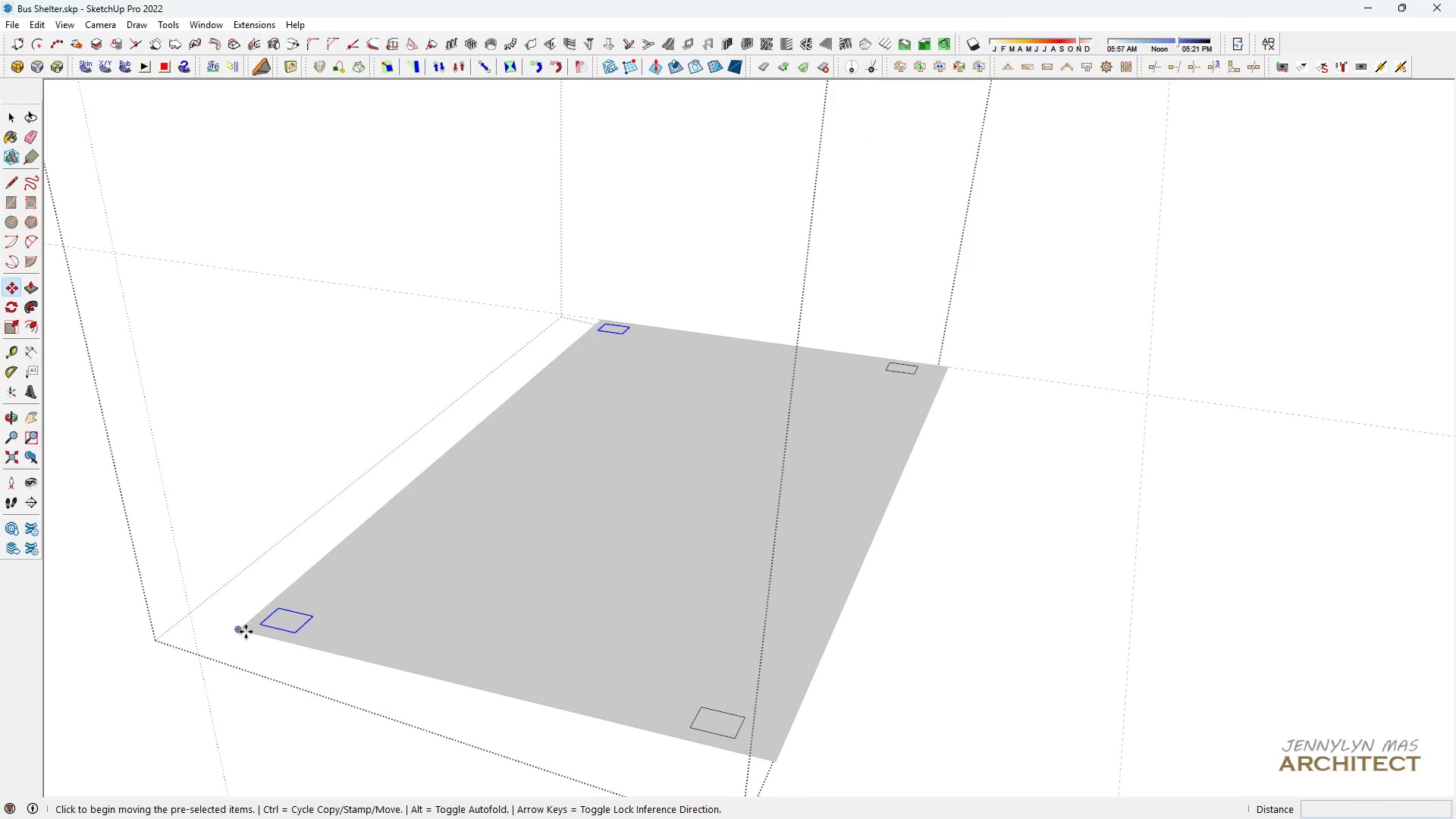 
left_click([246, 632])
 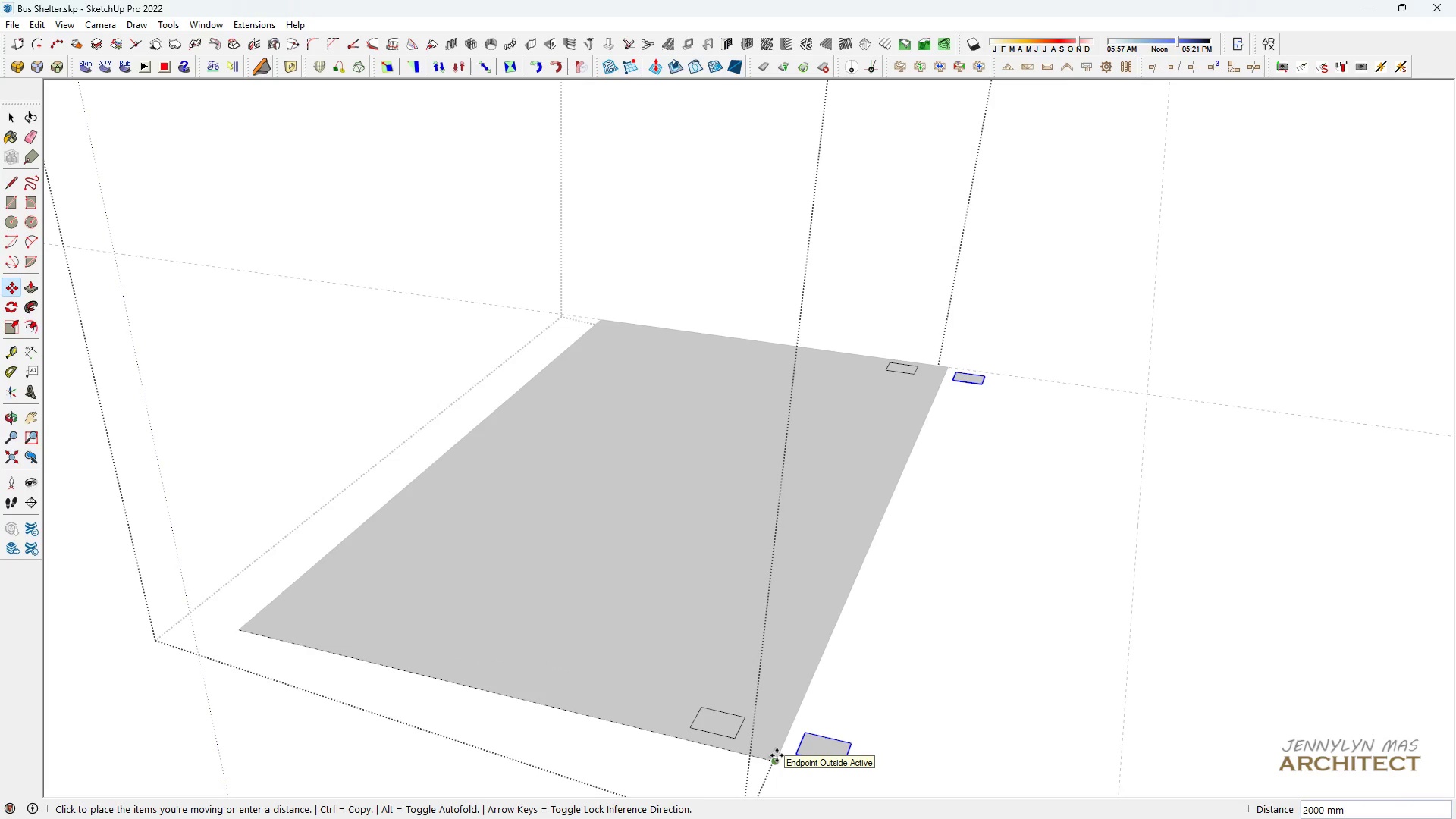 
type(100)
 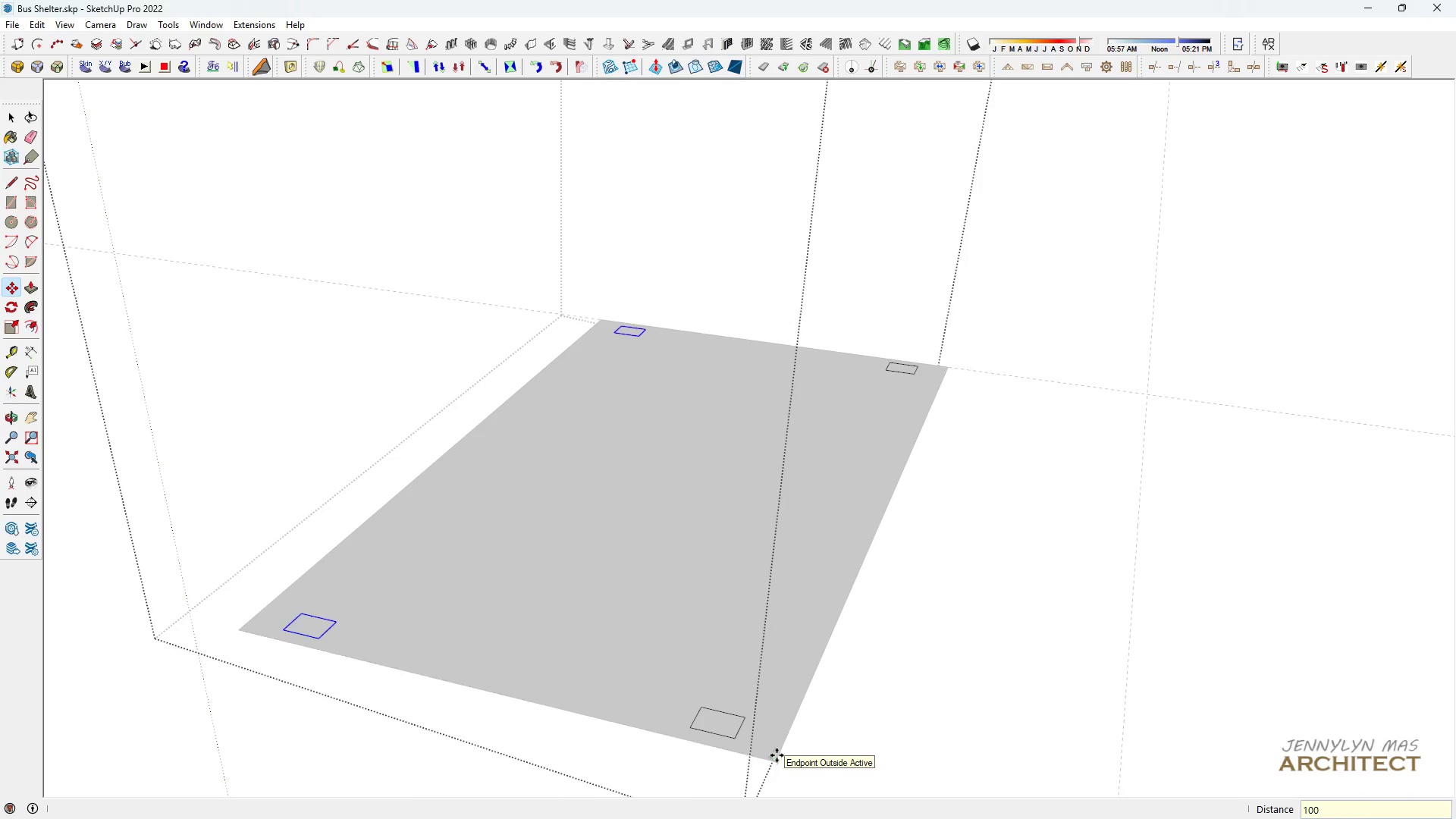 
key(Enter)
 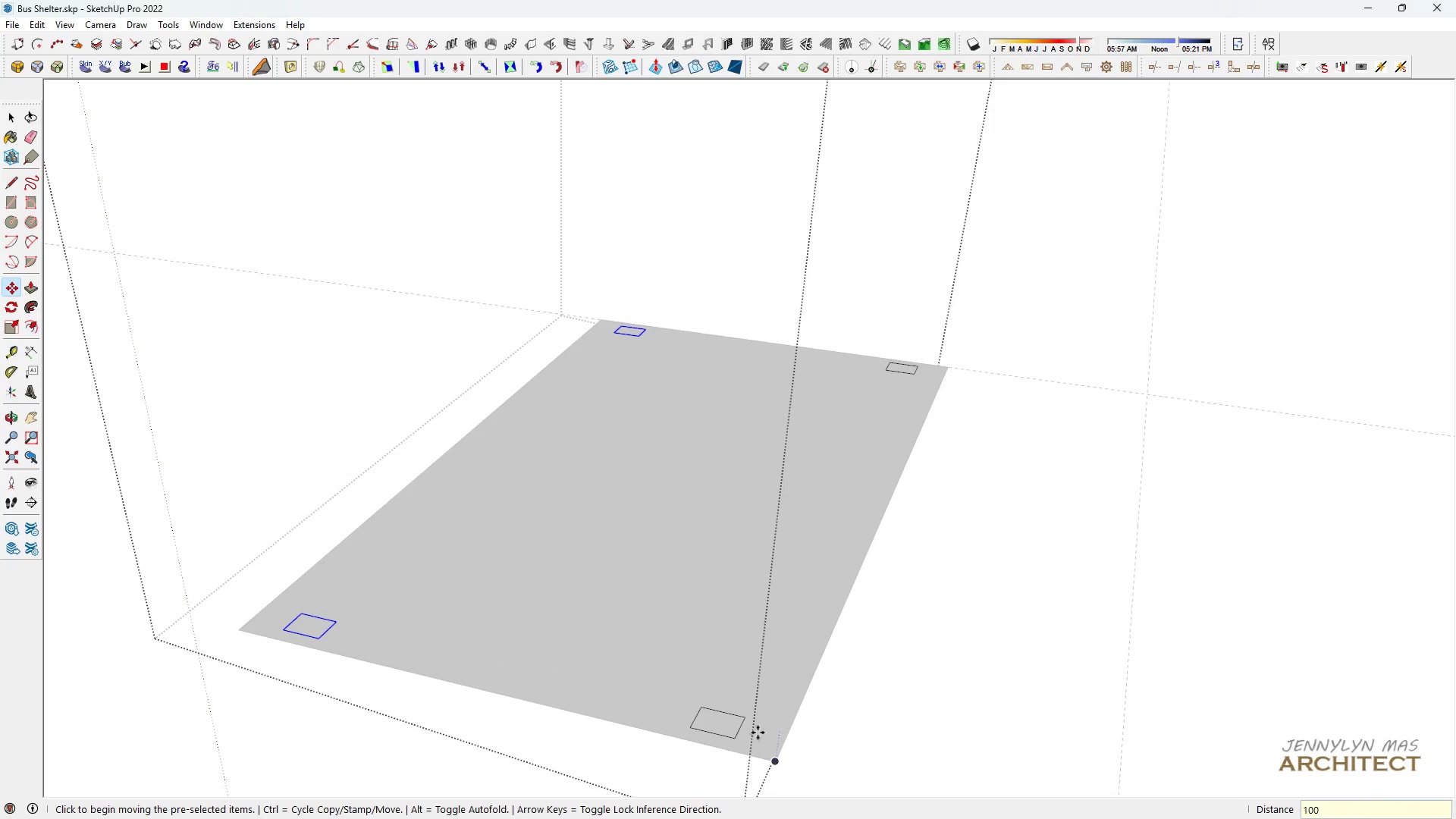 
key(Space)
 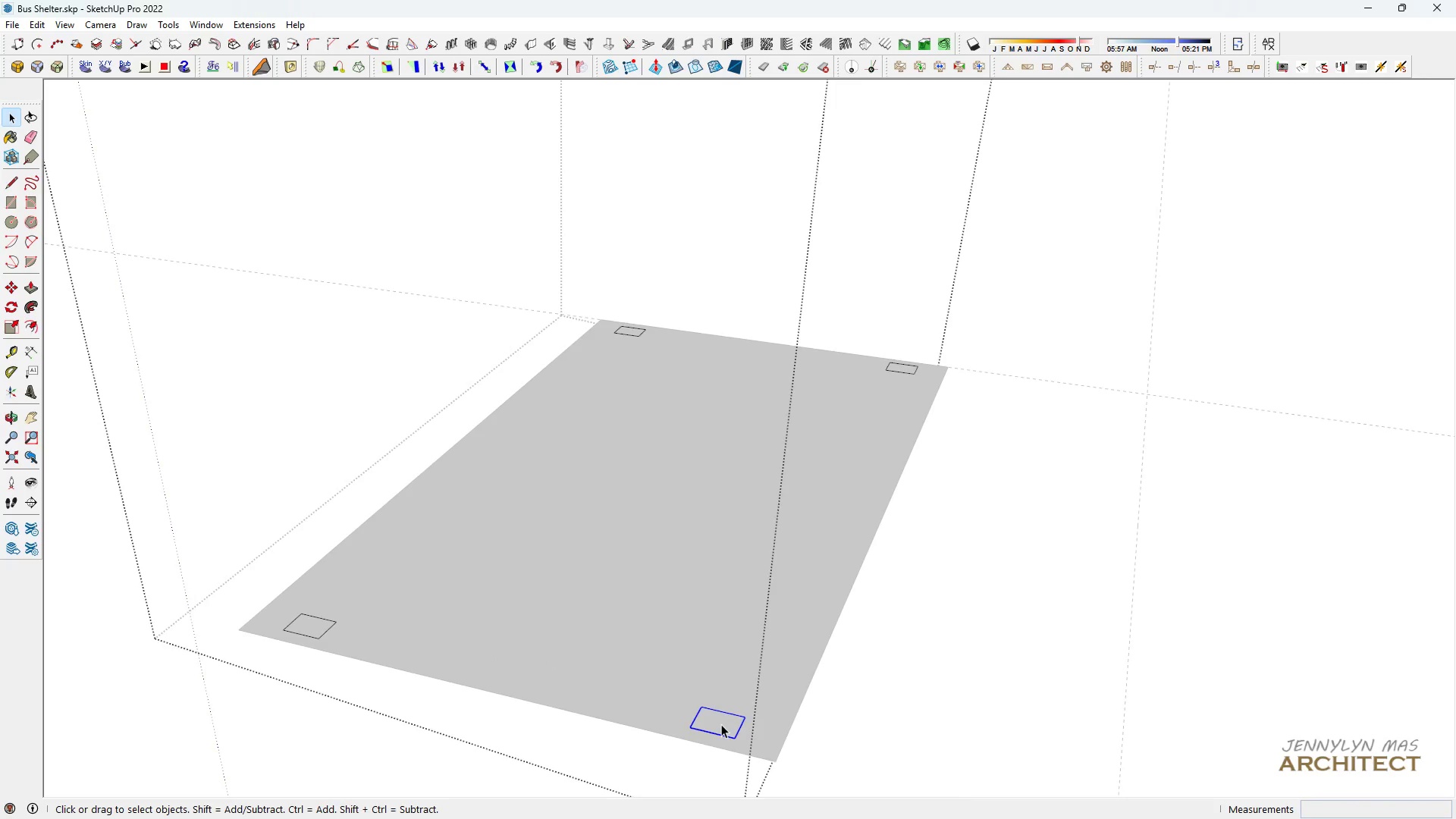 
double_click([721, 724])
 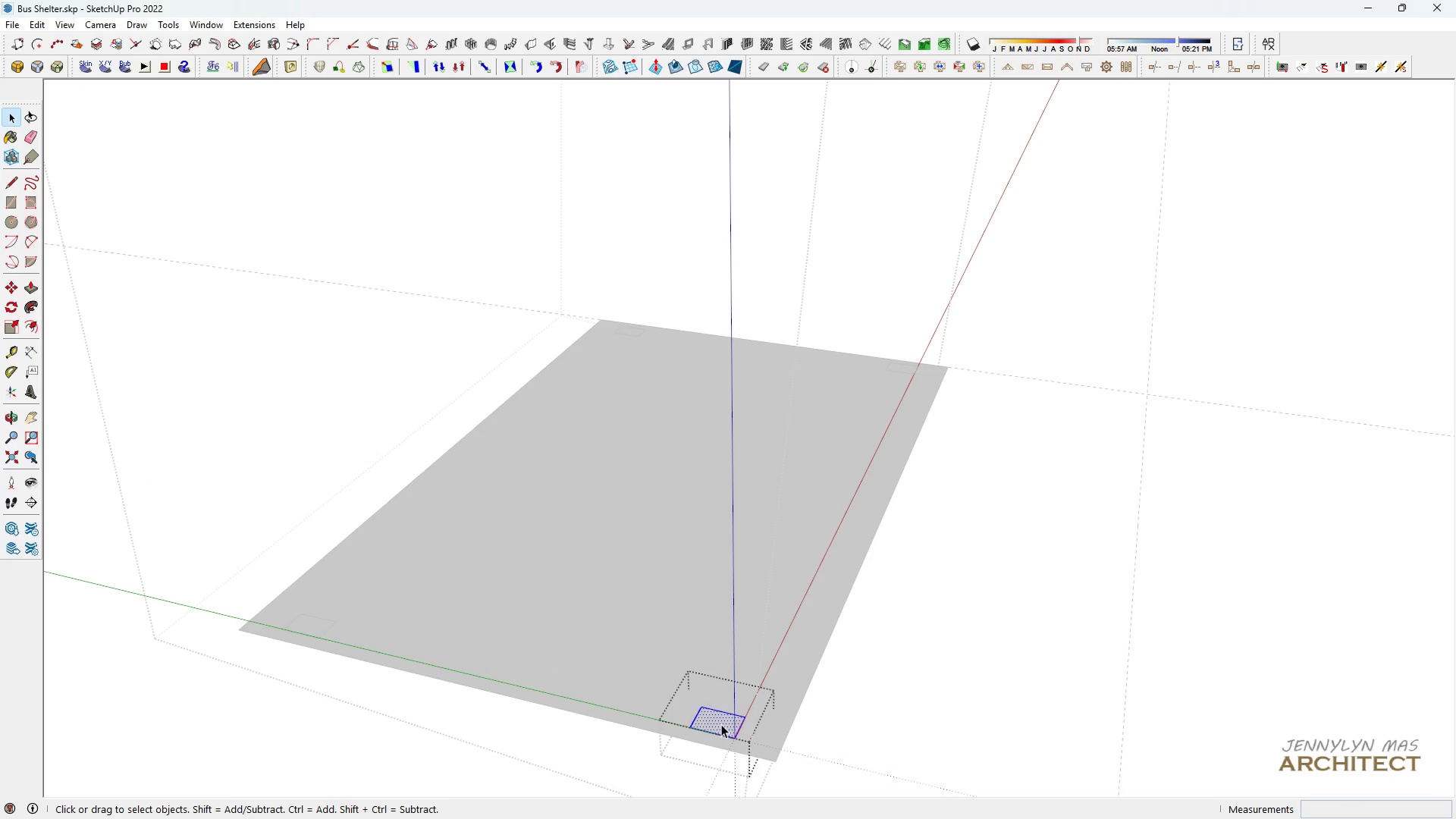 
triple_click([721, 724])
 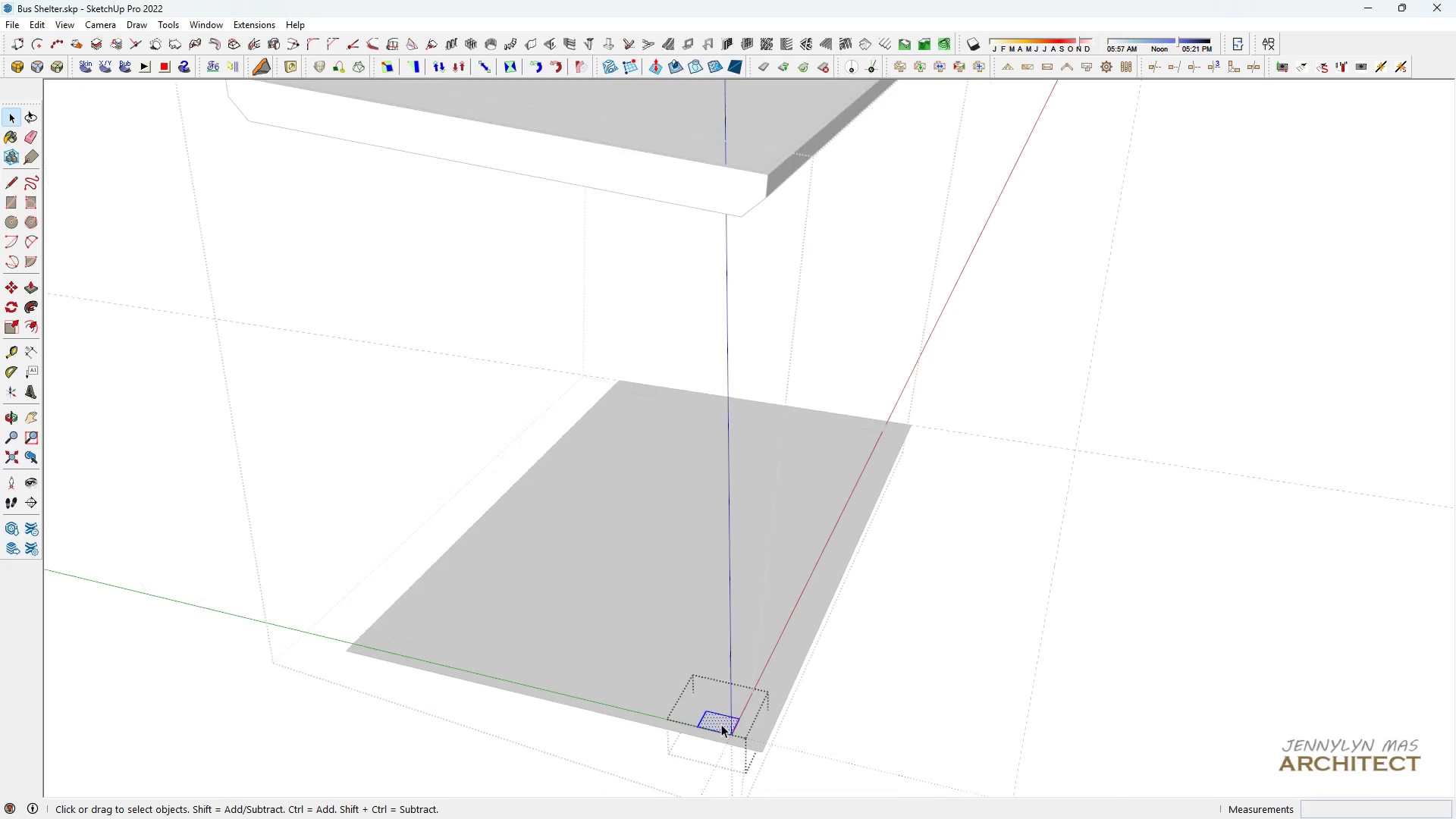 
scroll: coordinate [721, 724], scroll_direction: down, amount: 4.0
 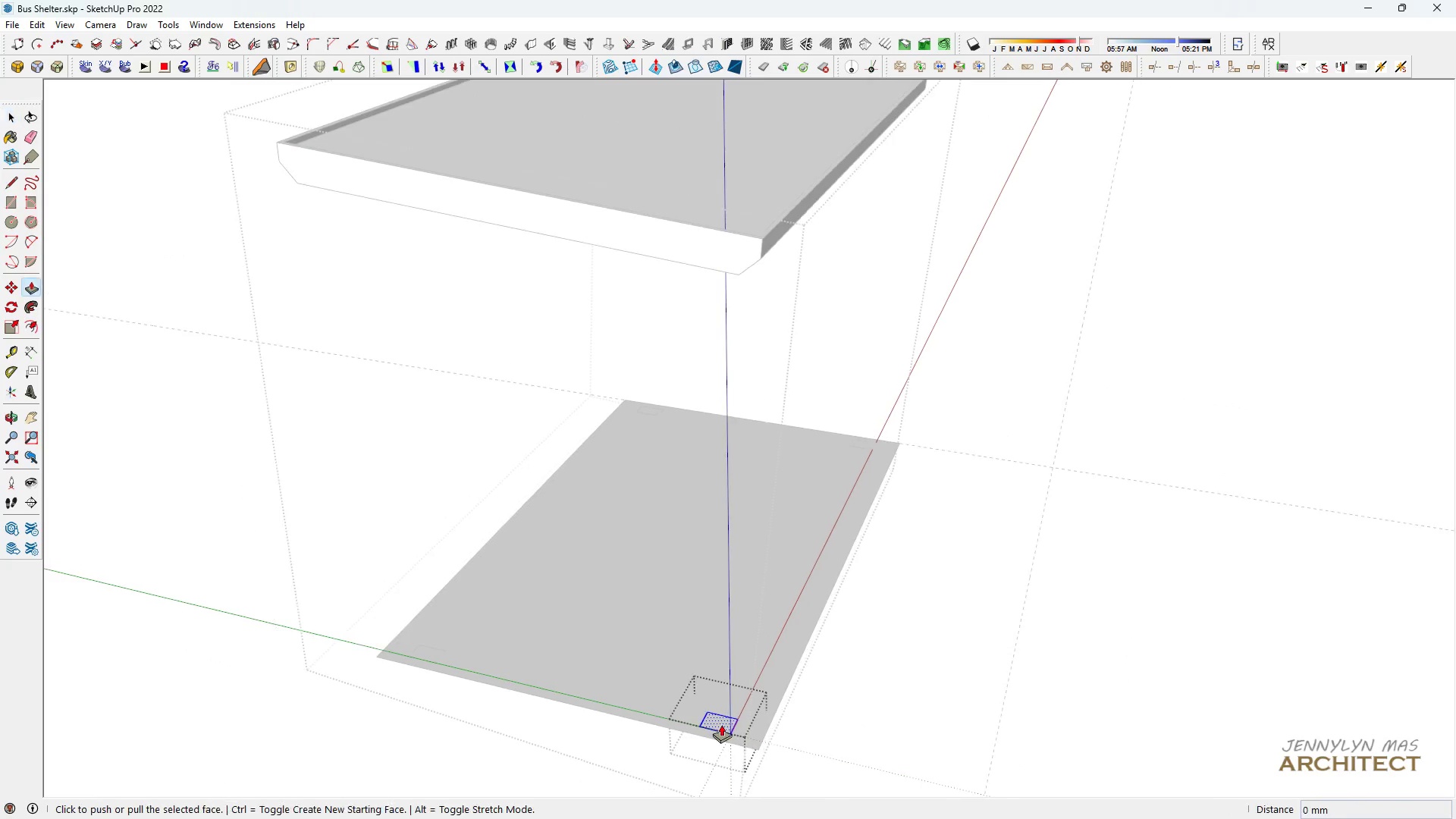 
key(P)
 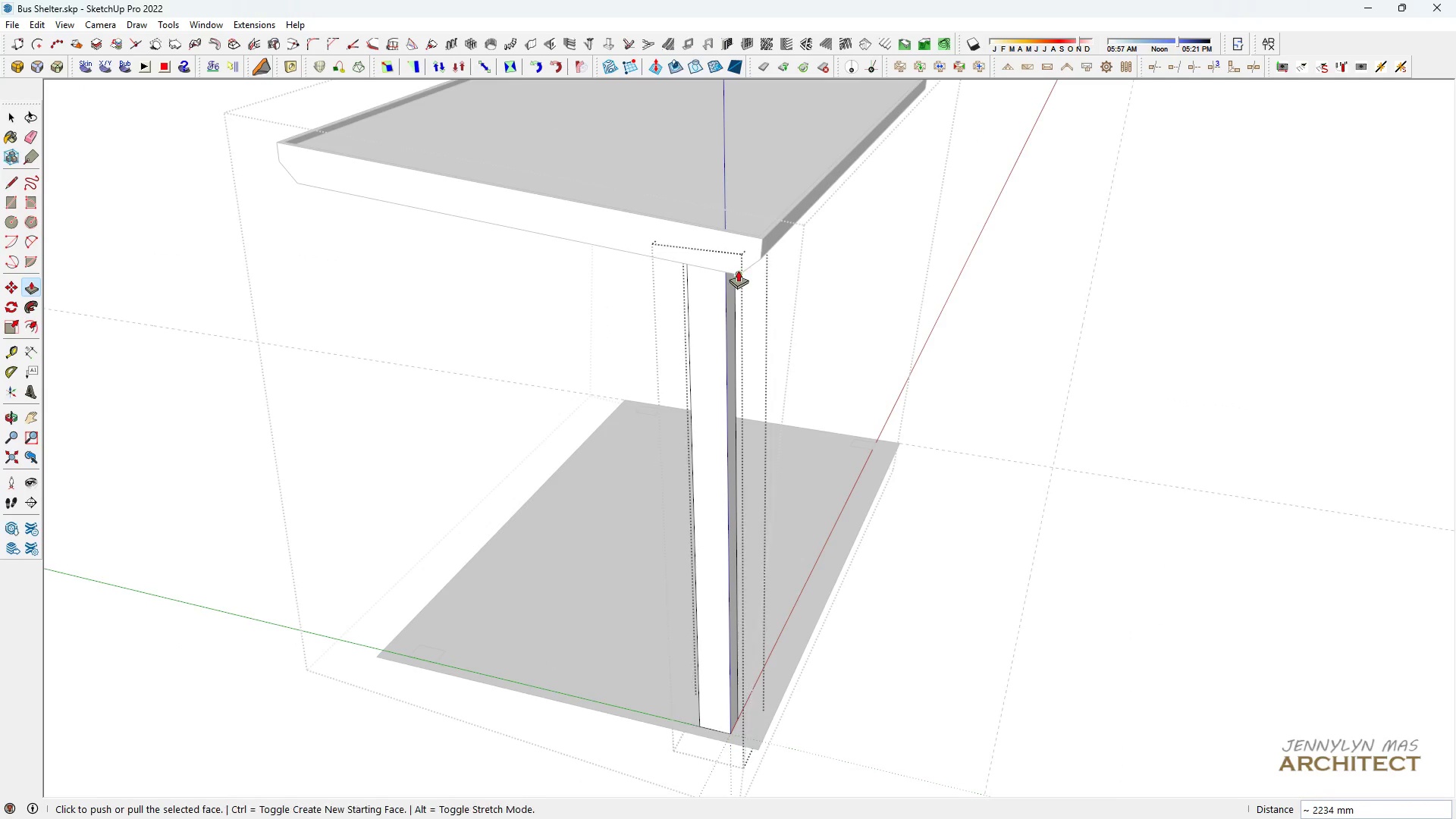 
scroll: coordinate [720, 395], scroll_direction: down, amount: 2.0
 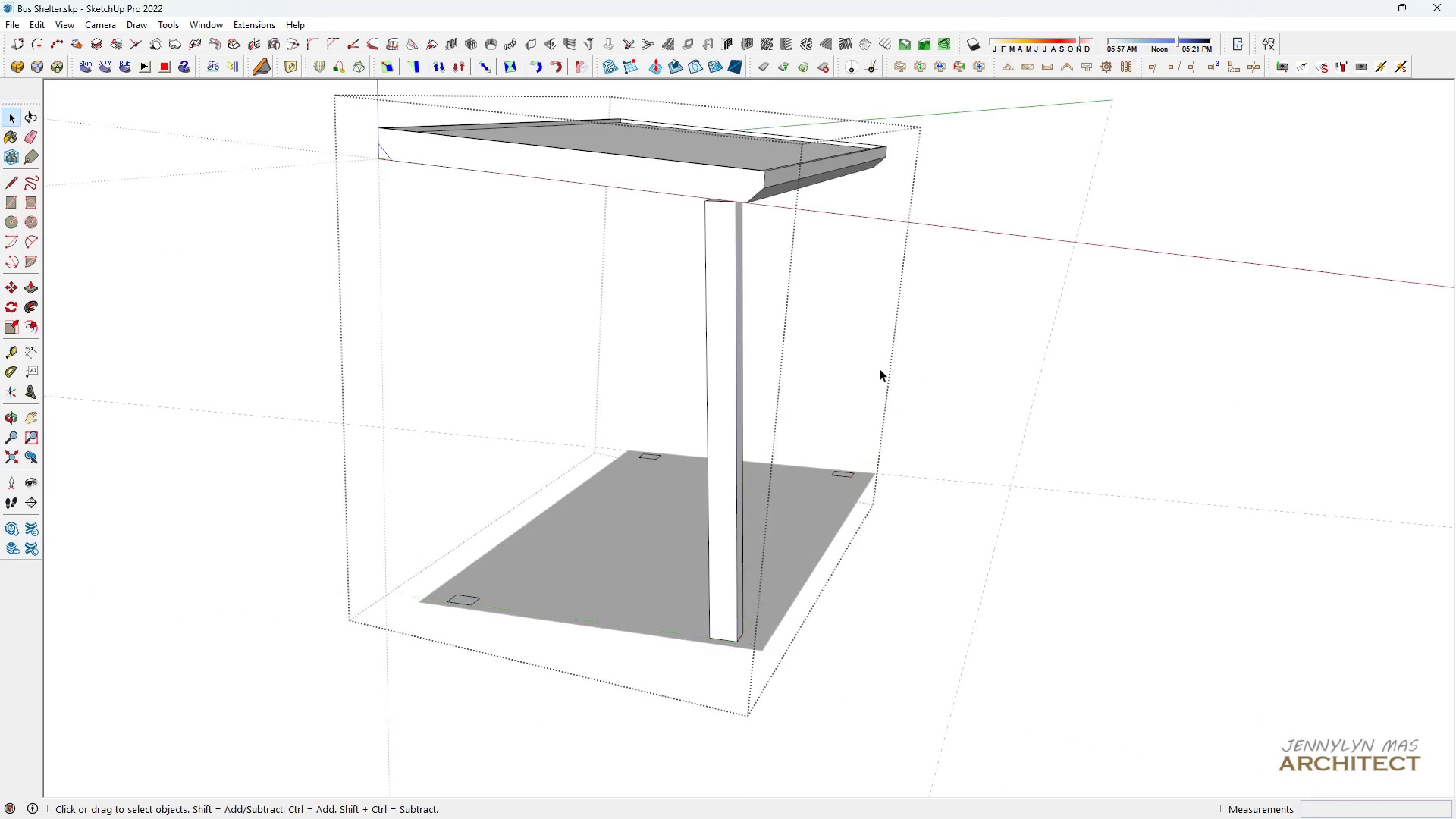 
key(Space)
 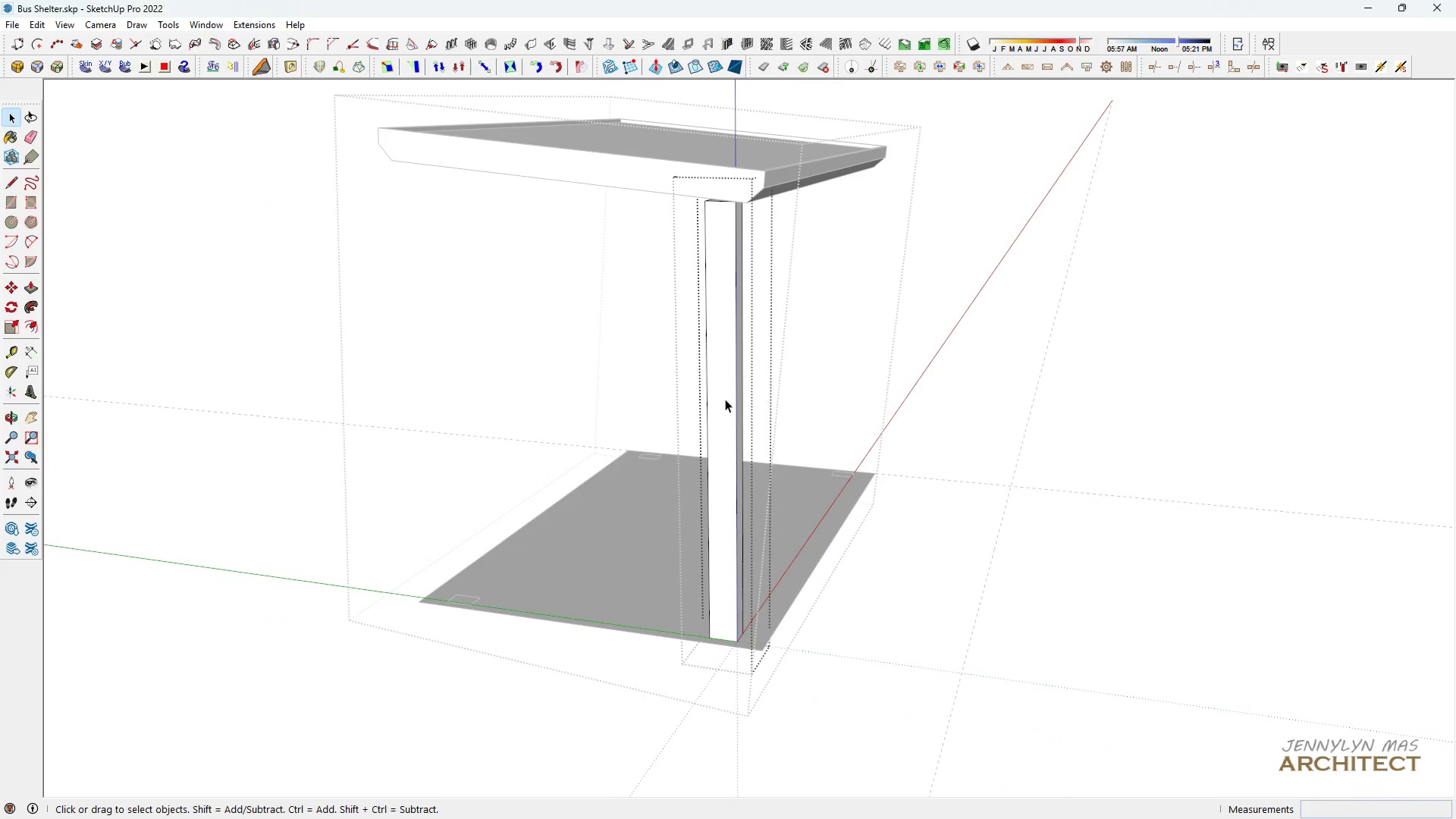 
double_click([880, 369])
 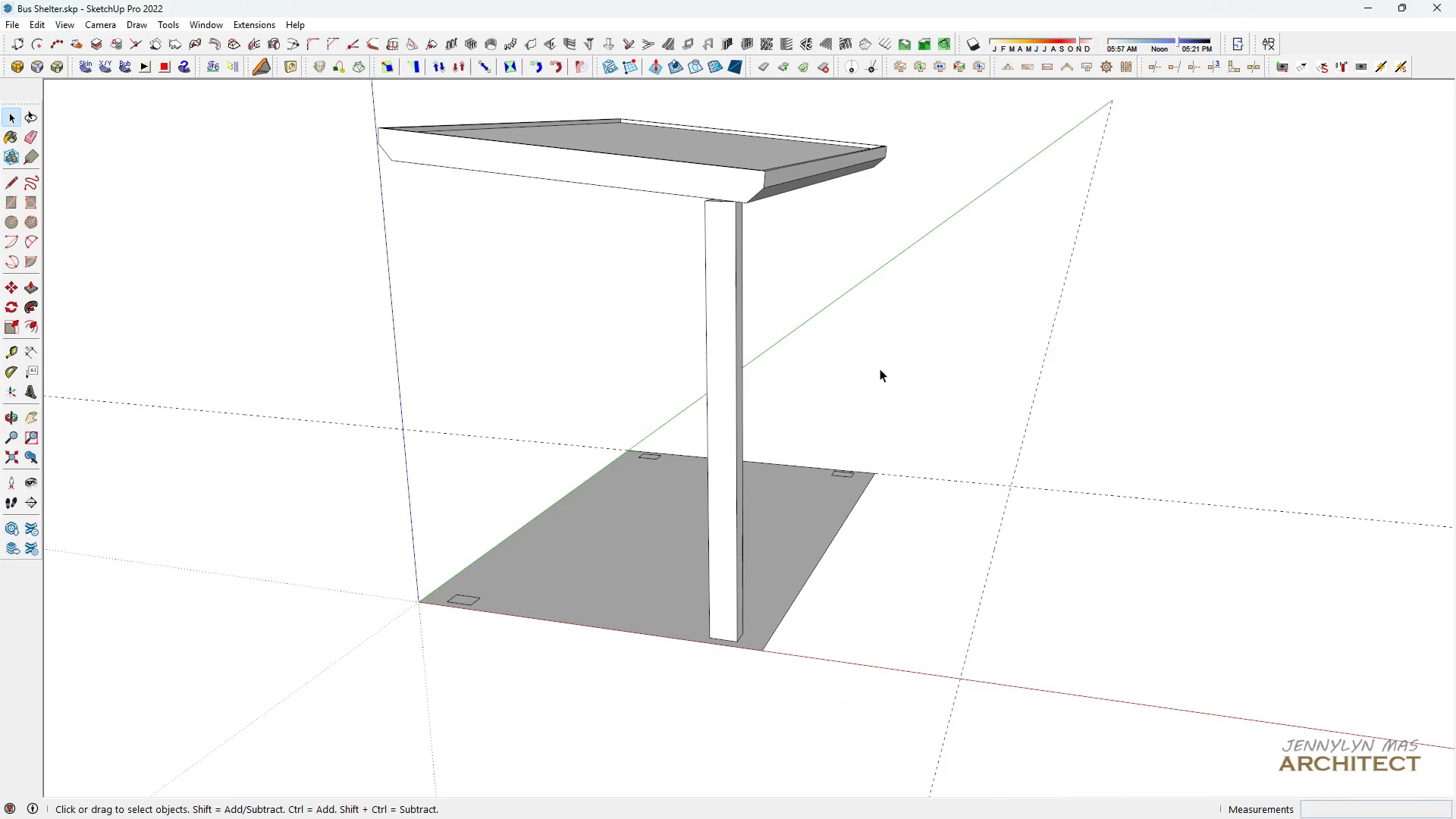 
triple_click([880, 369])
 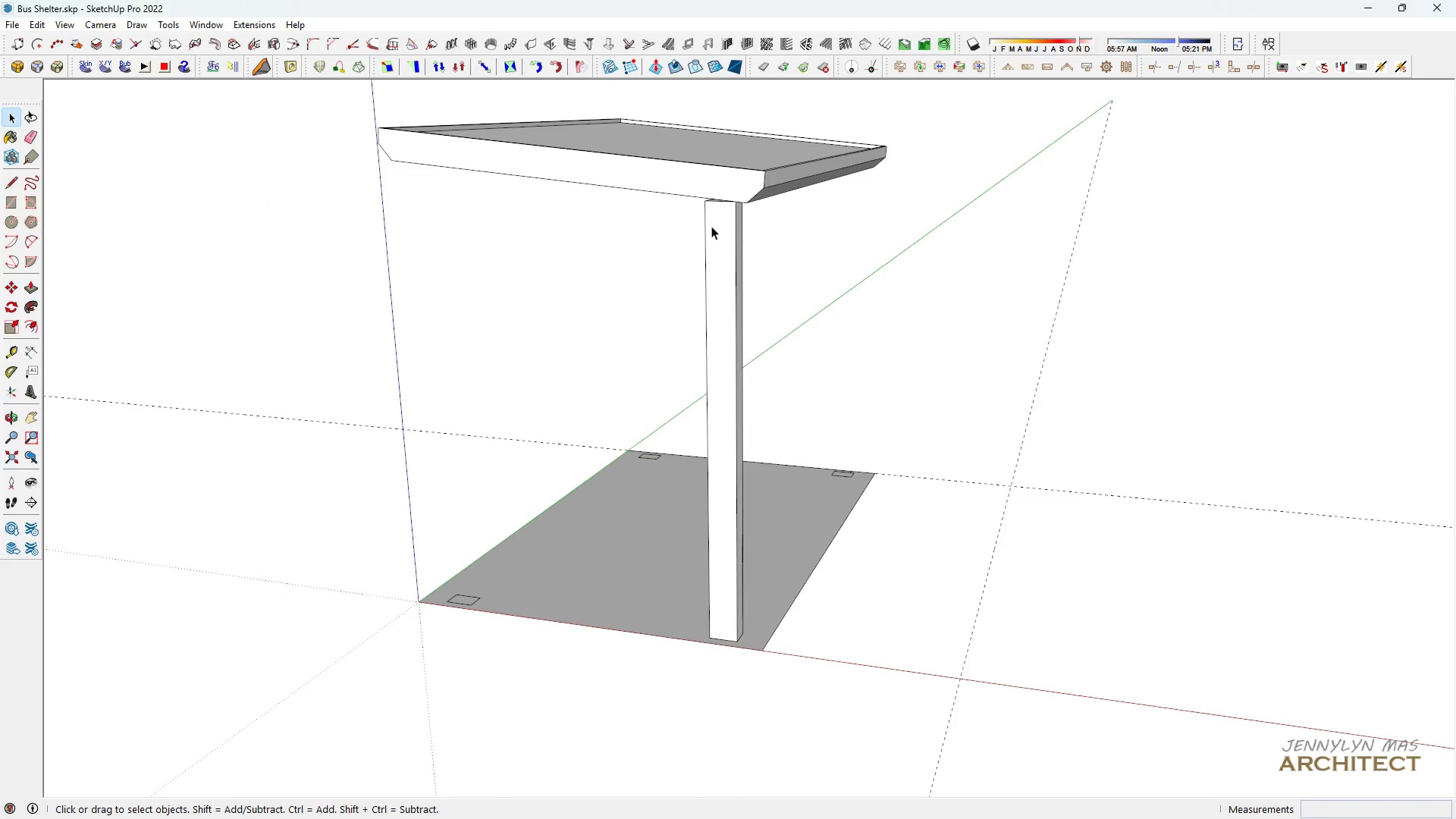 
double_click([711, 226])
 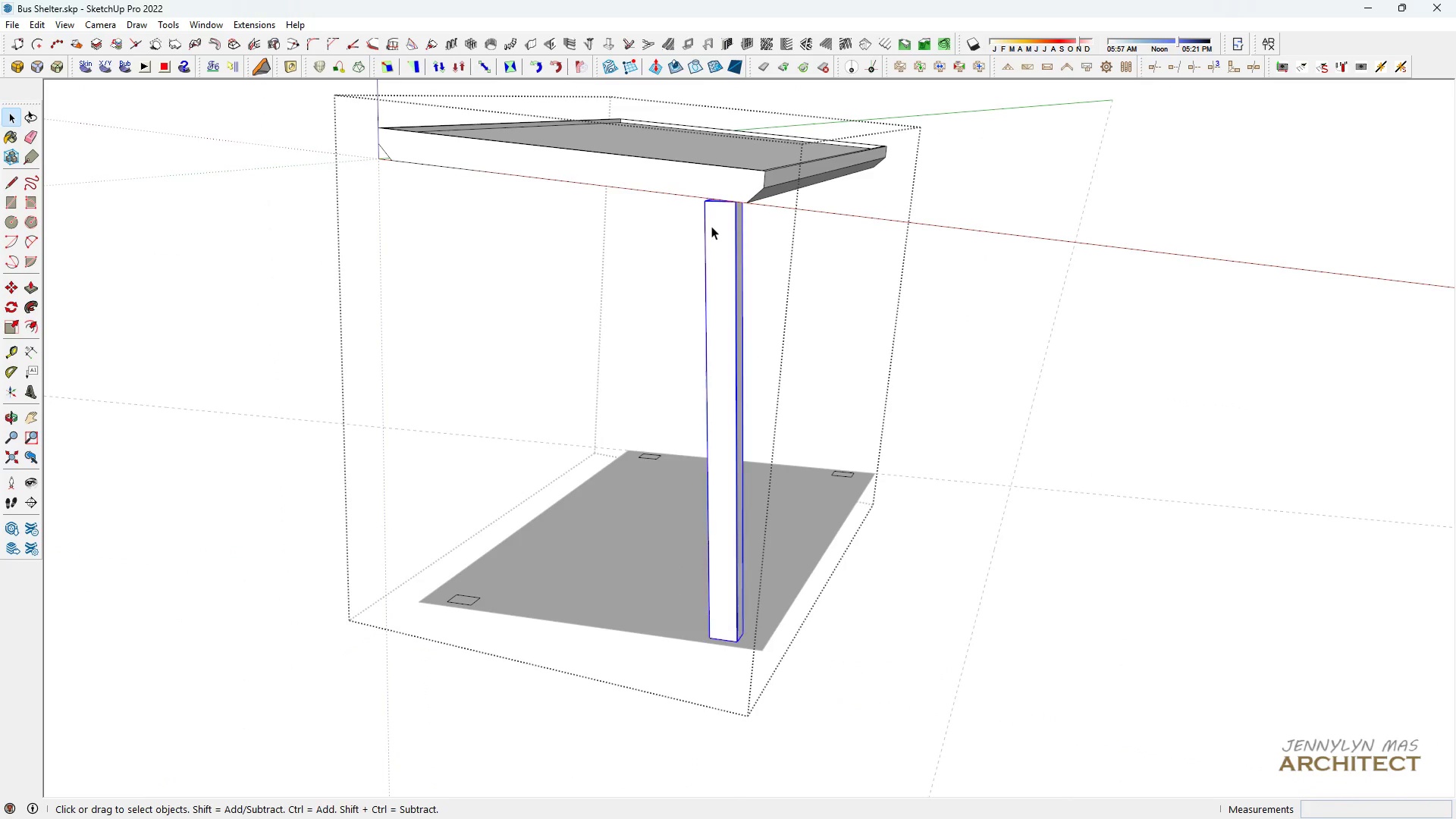 
triple_click([711, 226])
 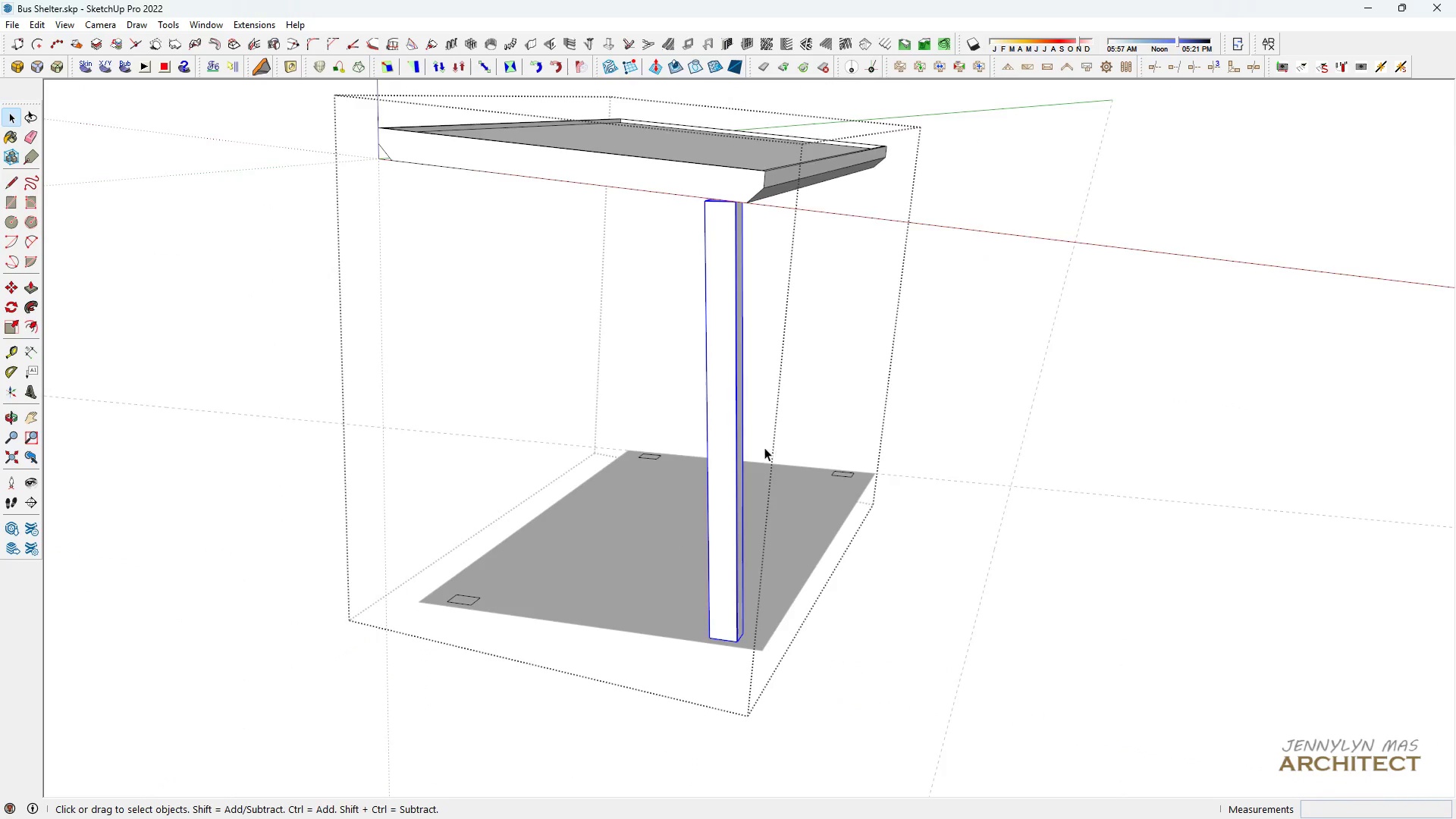 
scroll: coordinate [774, 463], scroll_direction: up, amount: 2.0
 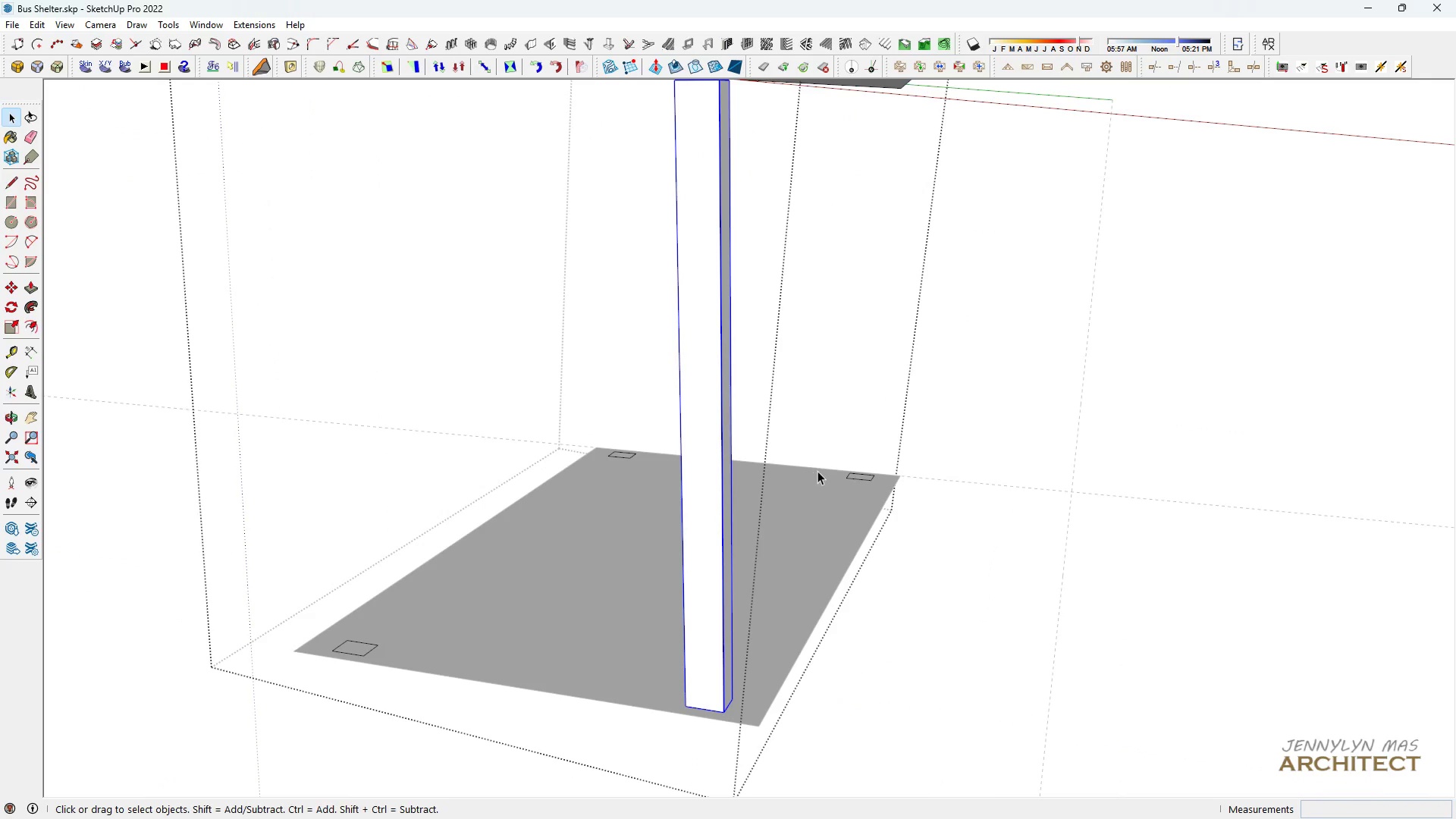 
hold_key(key=ControlLeft, duration=1.52)
left_click([863, 475])
 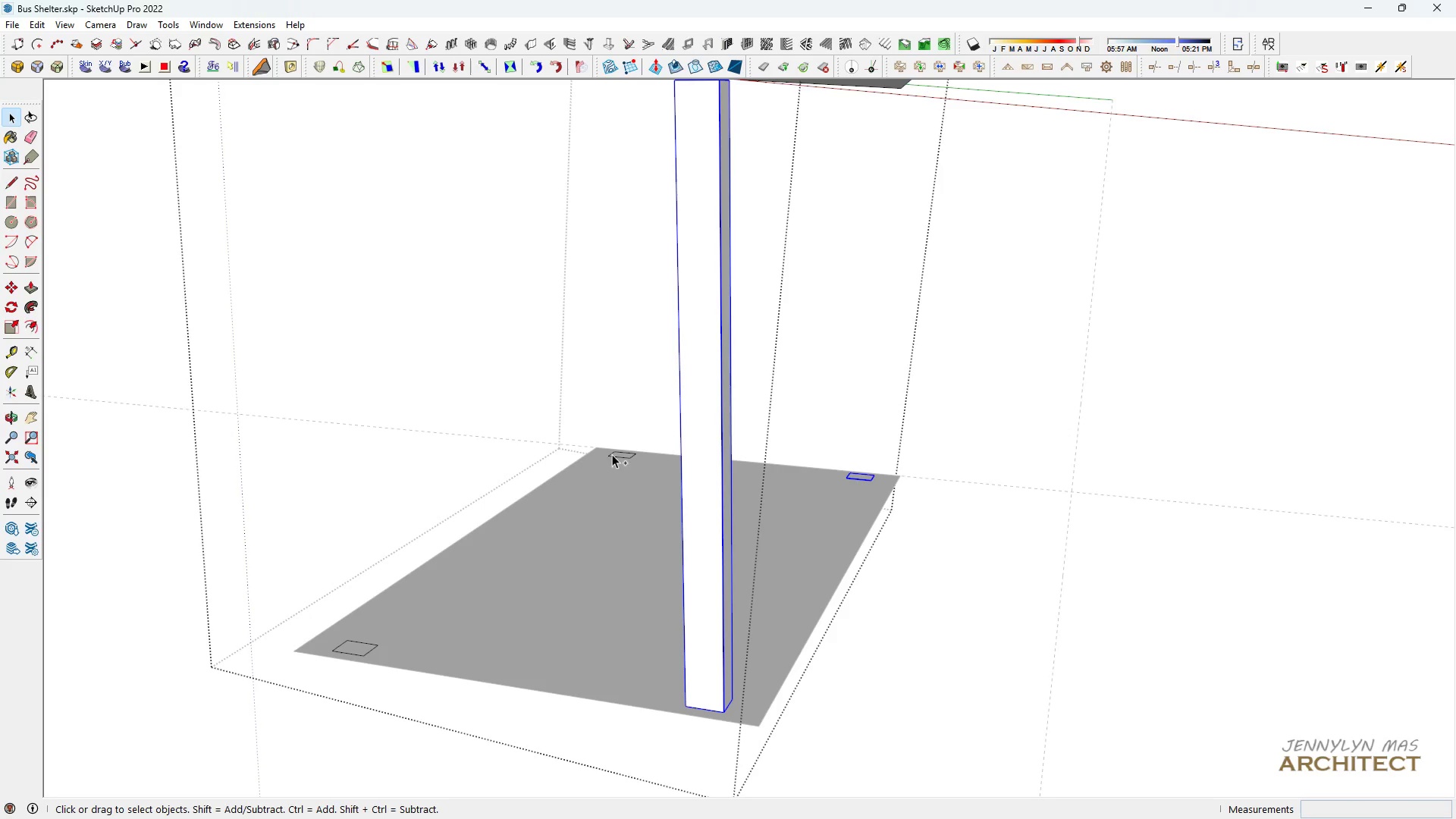 
hold_key(key=ControlLeft, duration=1.51)
left_click([359, 651])
 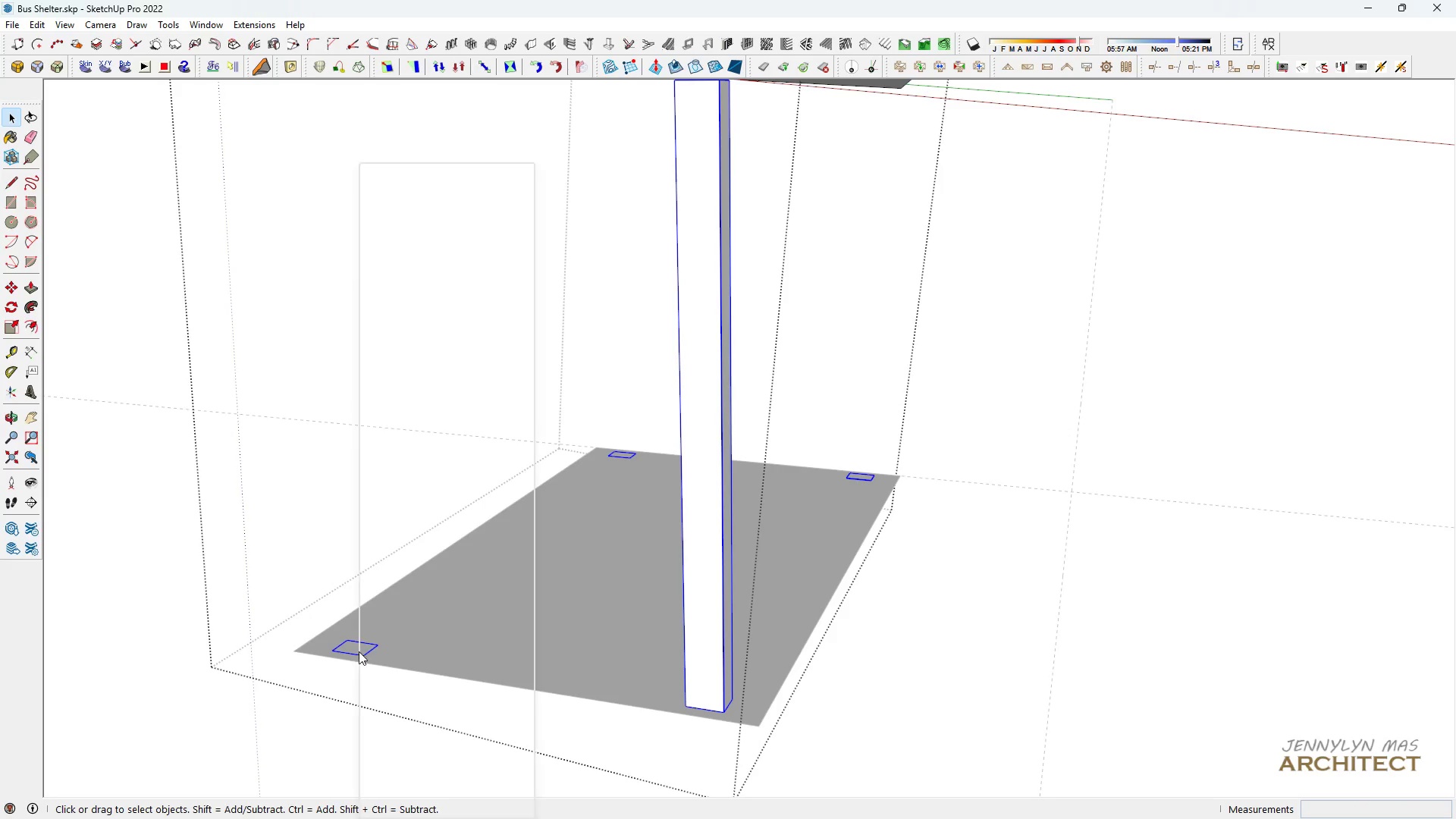 
hold_key(key=ControlLeft, duration=0.37)
right_click([359, 651])
 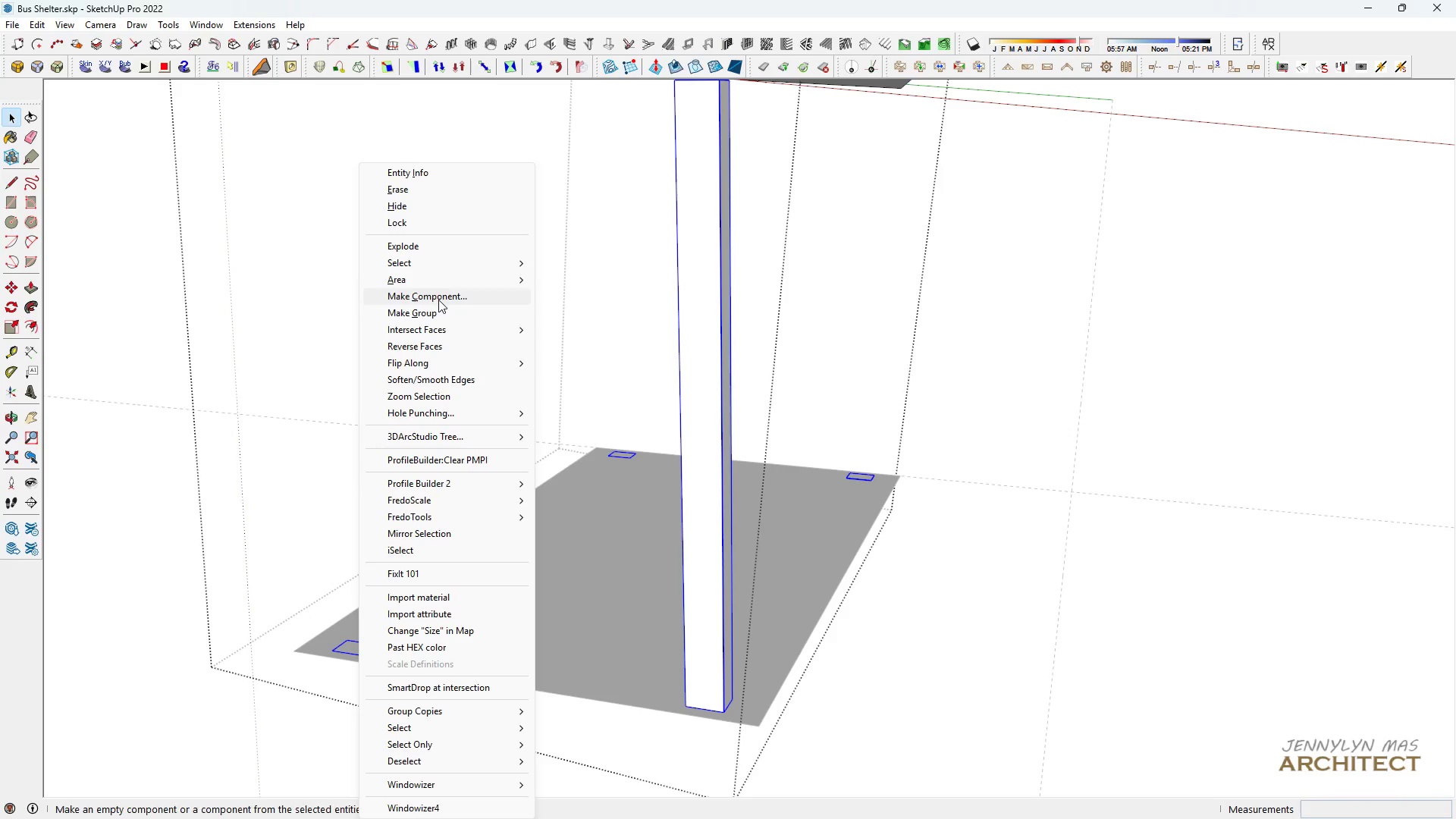 
left_click([436, 312])
 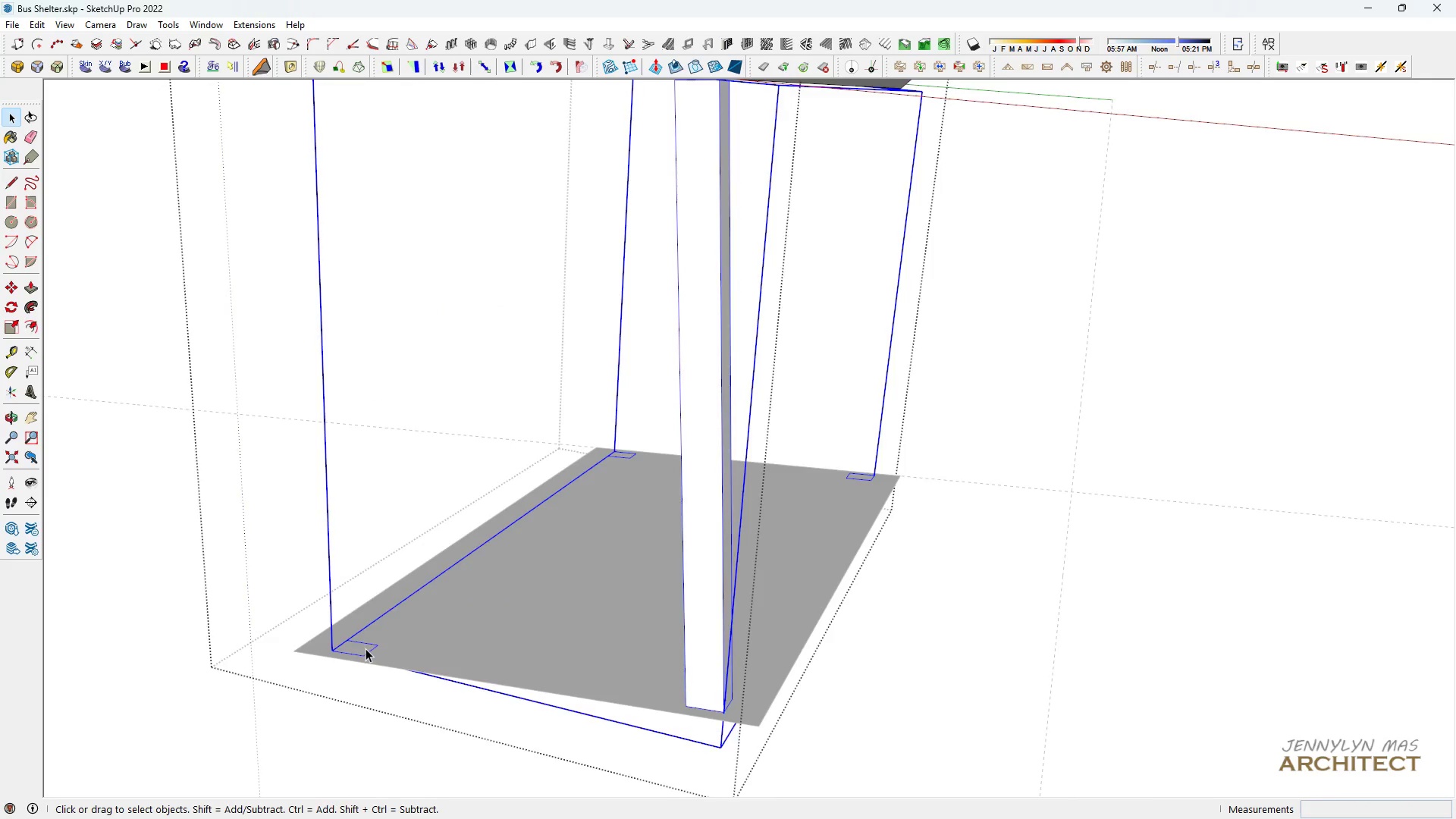 
double_click([366, 648])
 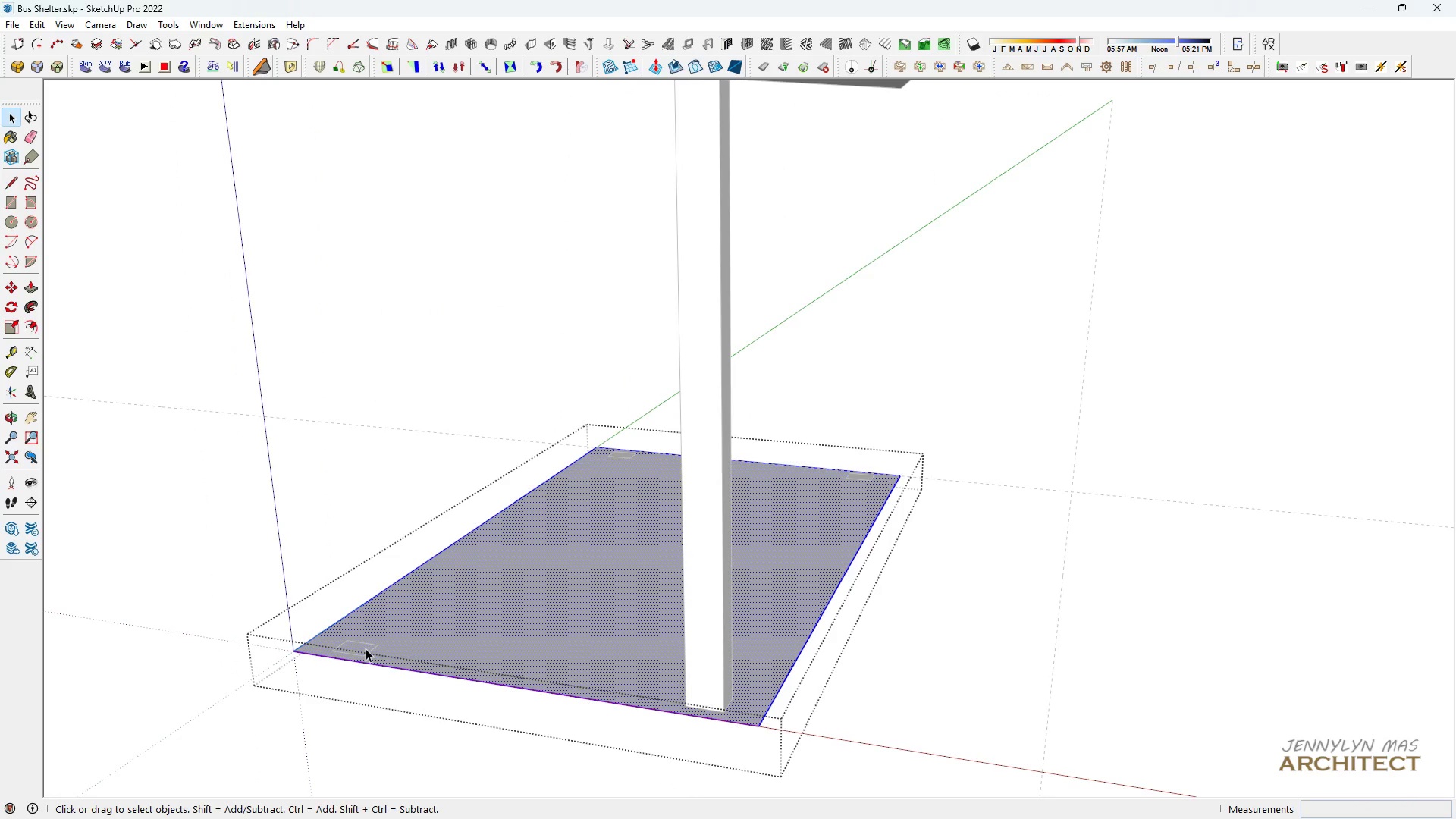 
triple_click([366, 648])
 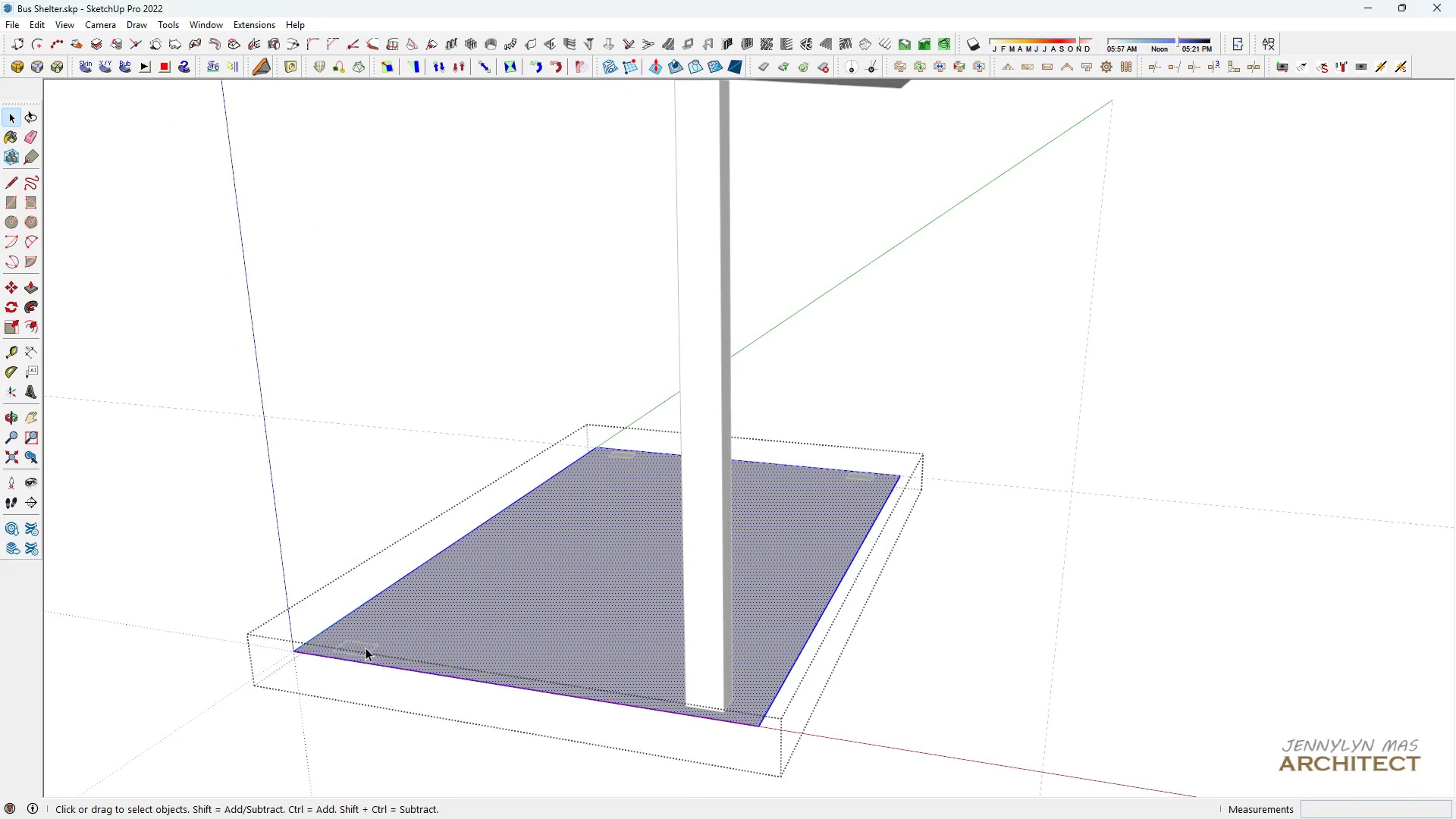 
key(Escape)
 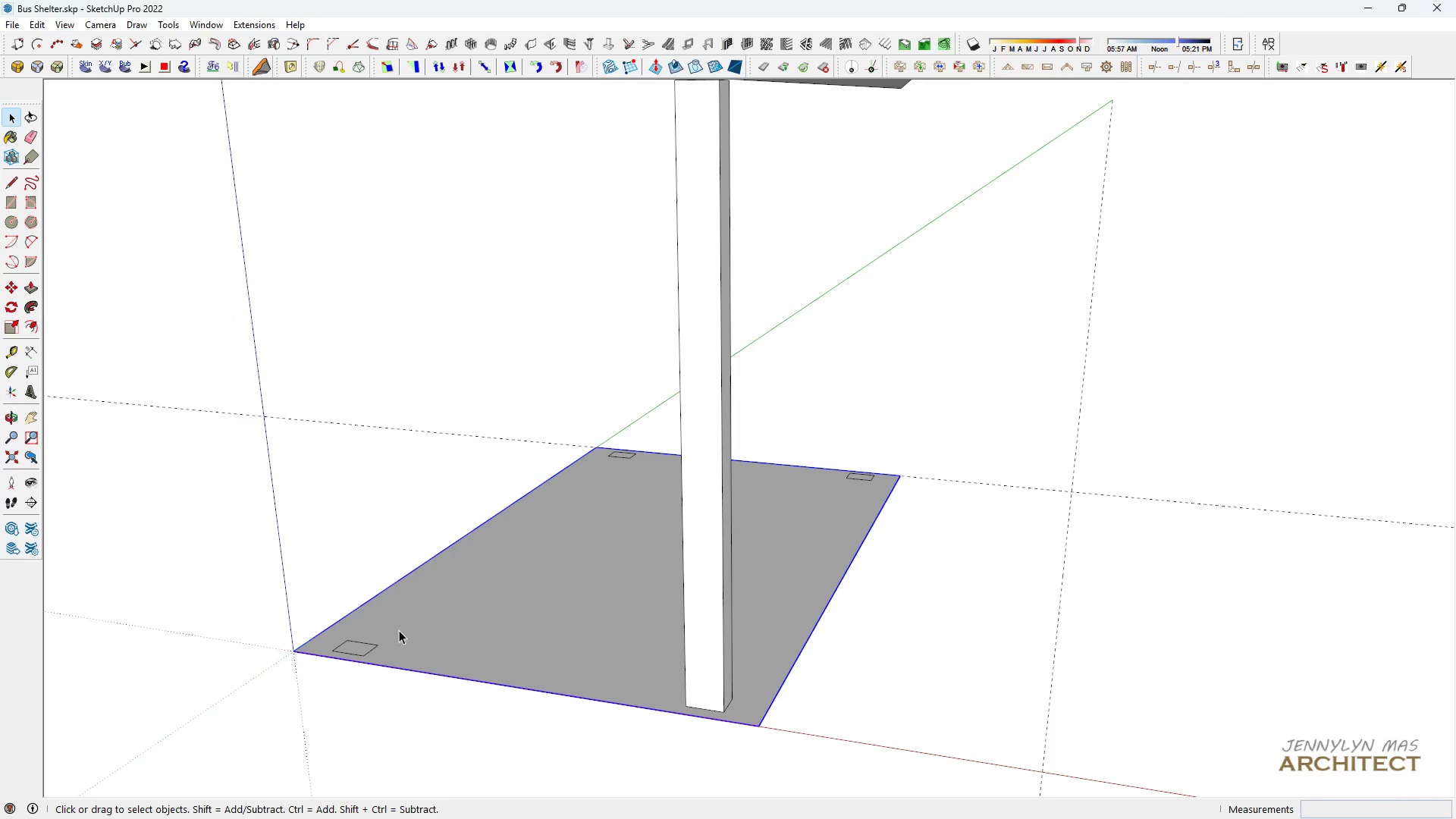 
double_click([406, 627])
 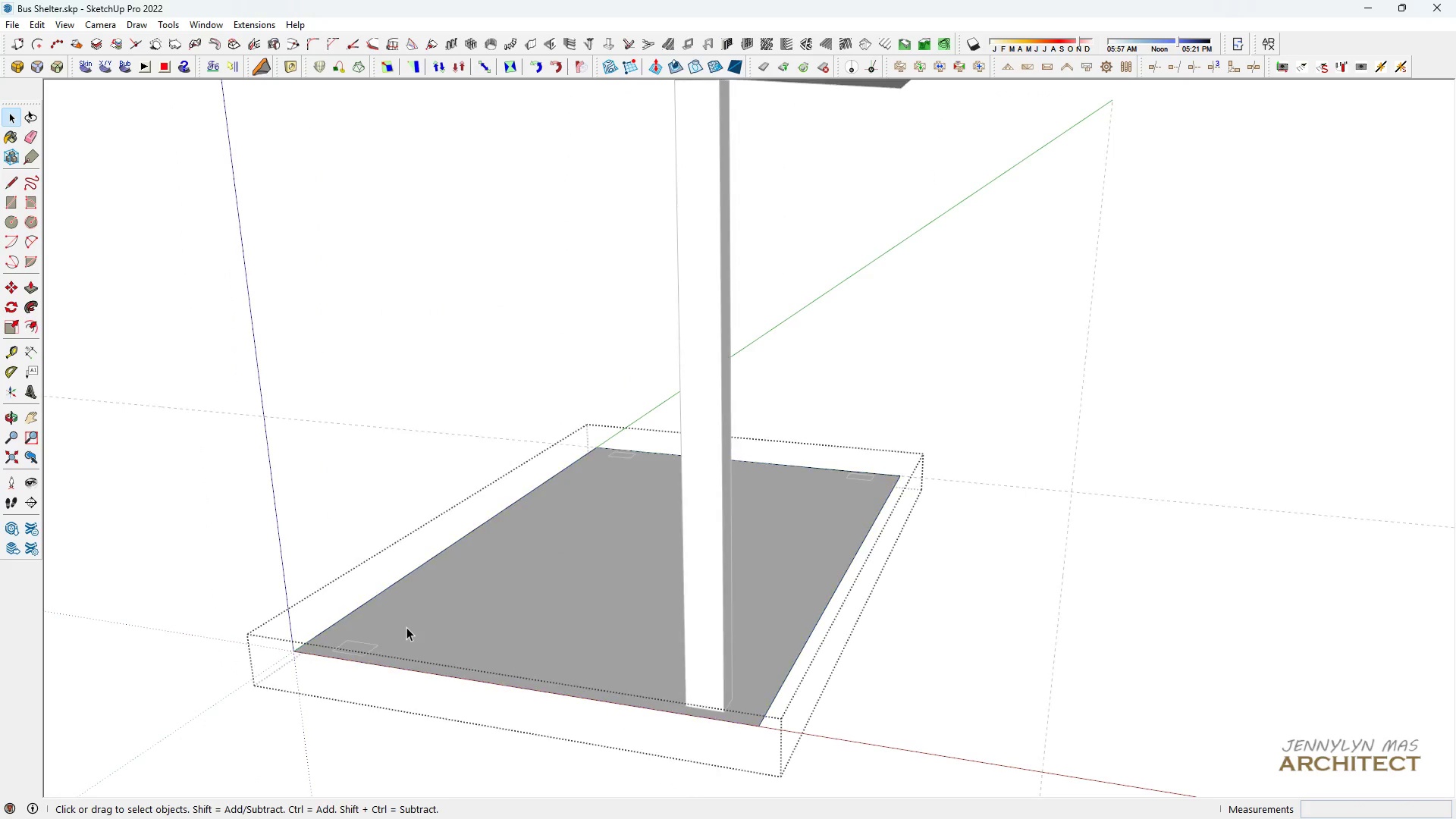 
triple_click([406, 627])
 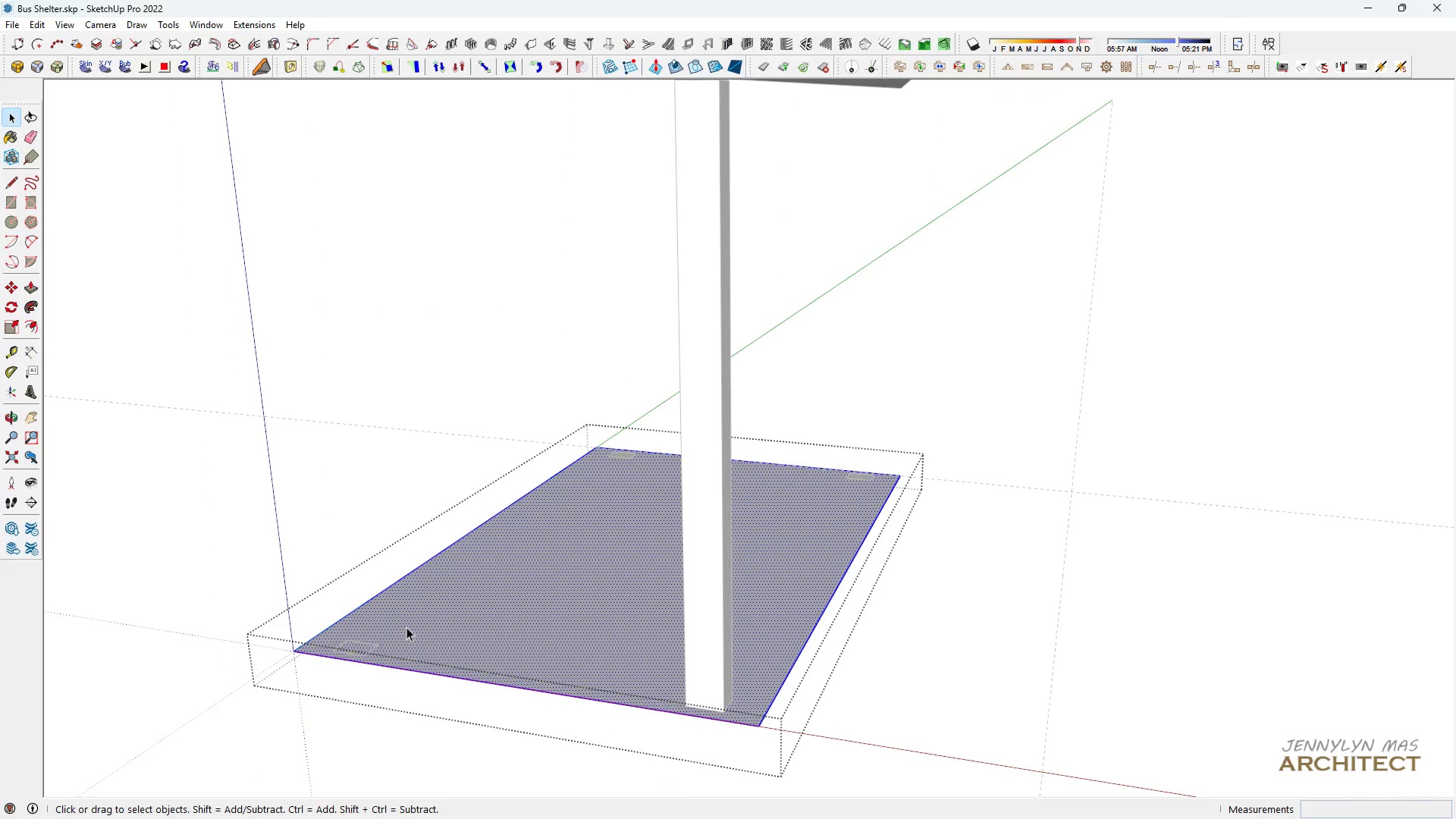 
triple_click([406, 627])
 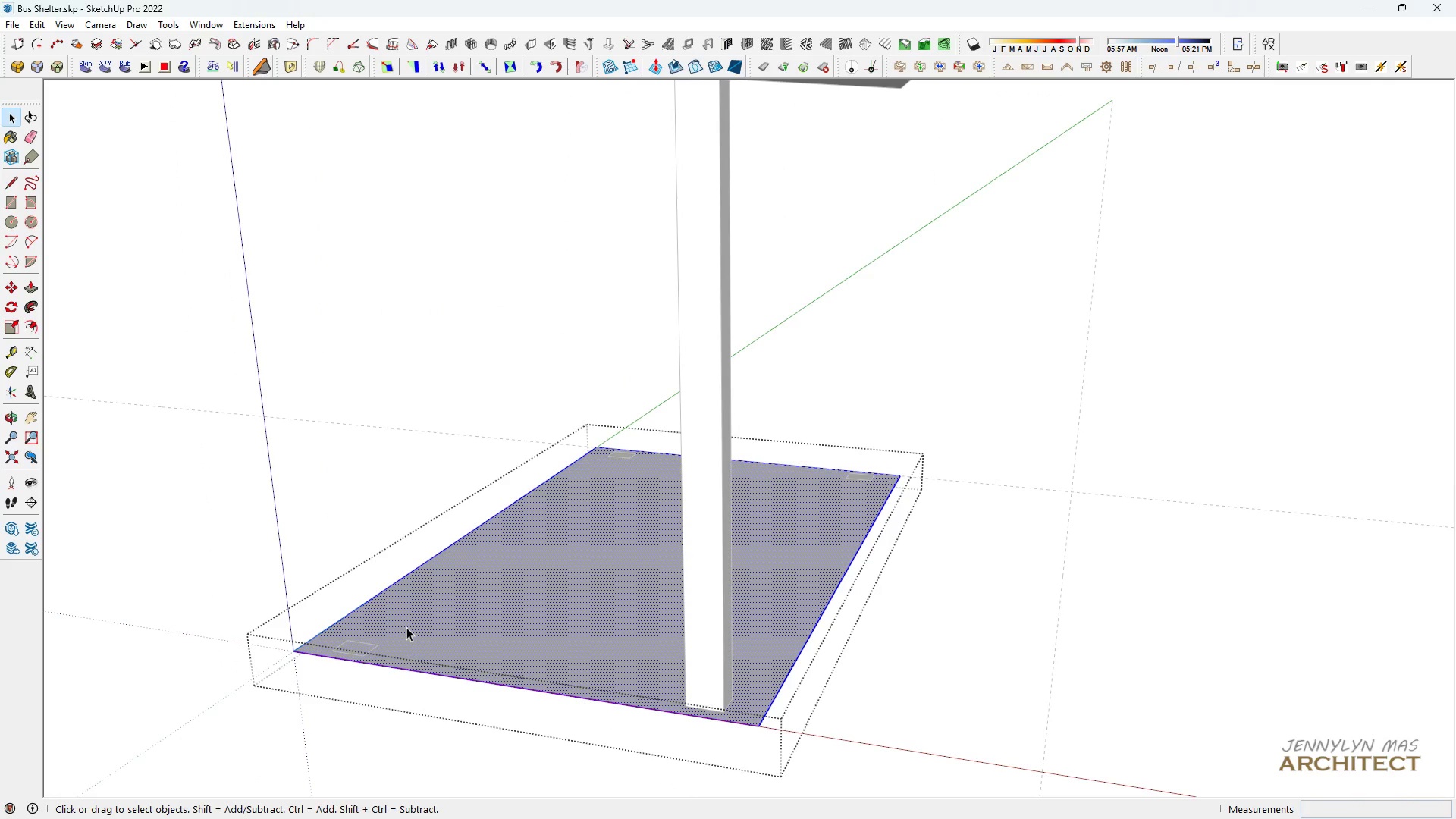 
triple_click([406, 627])
 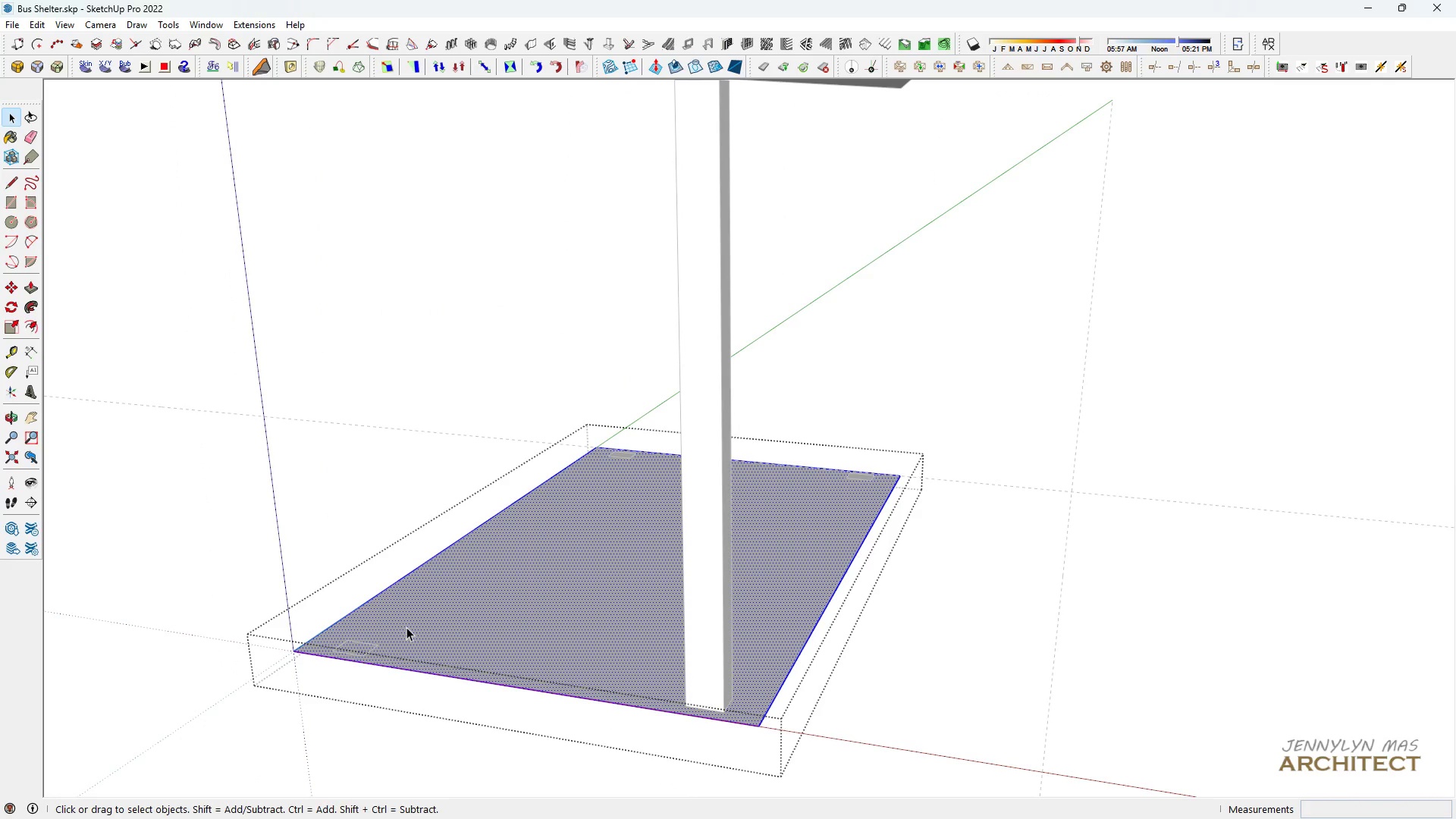 
triple_click([406, 627])
 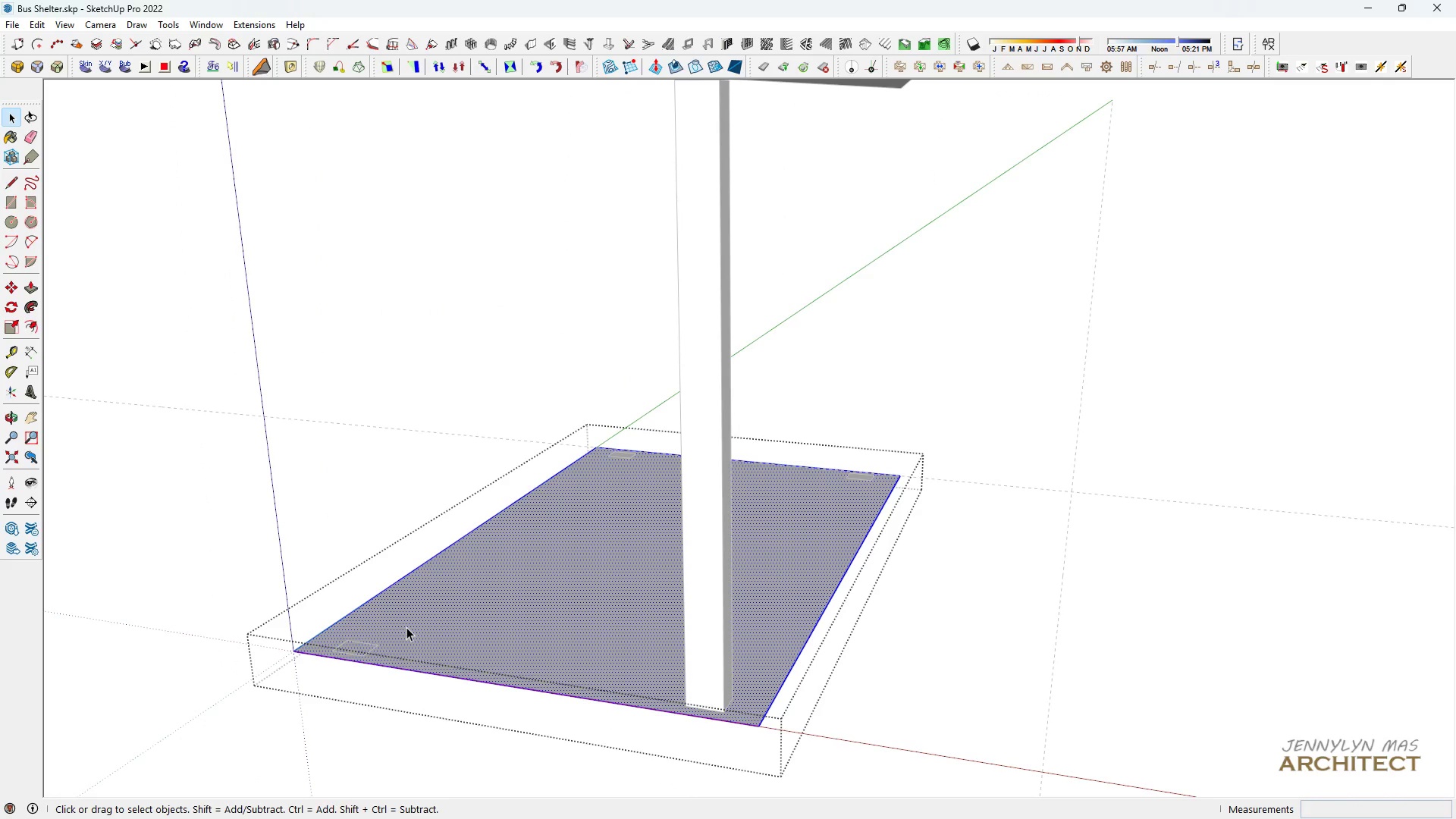 
hold_key(key=ControlLeft, duration=0.57)
 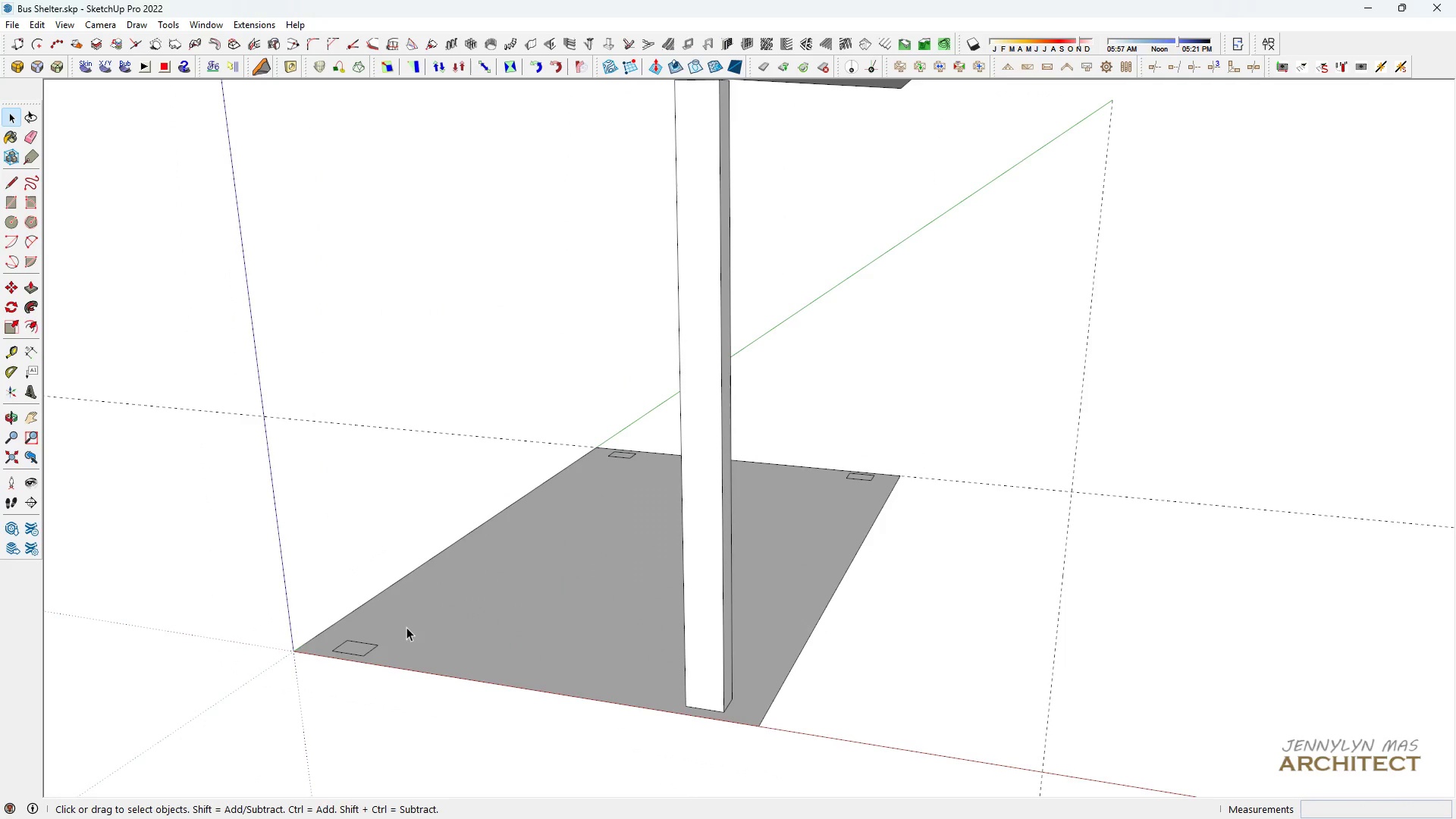 
key(Escape)
 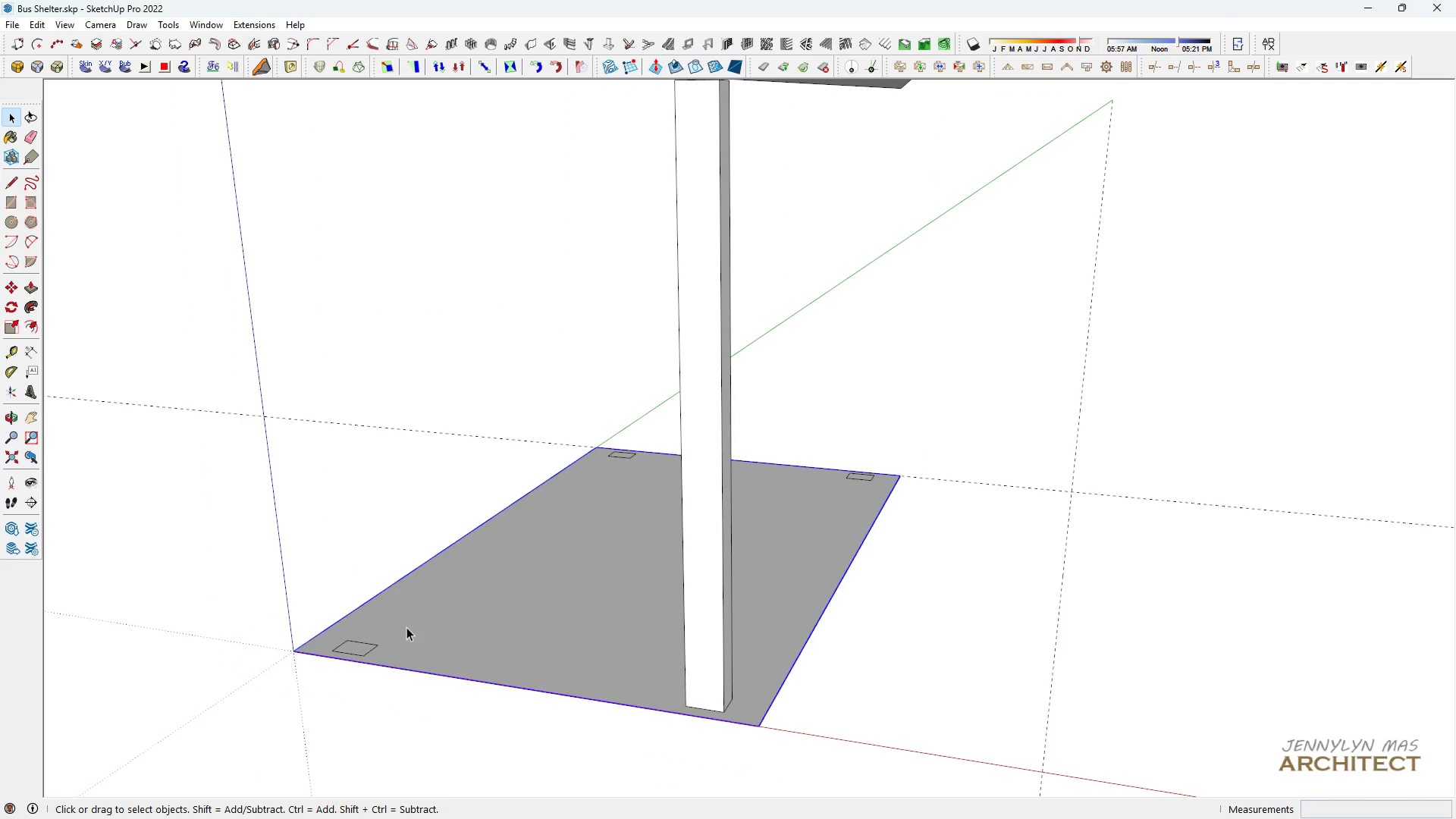 
left_click([406, 627])
 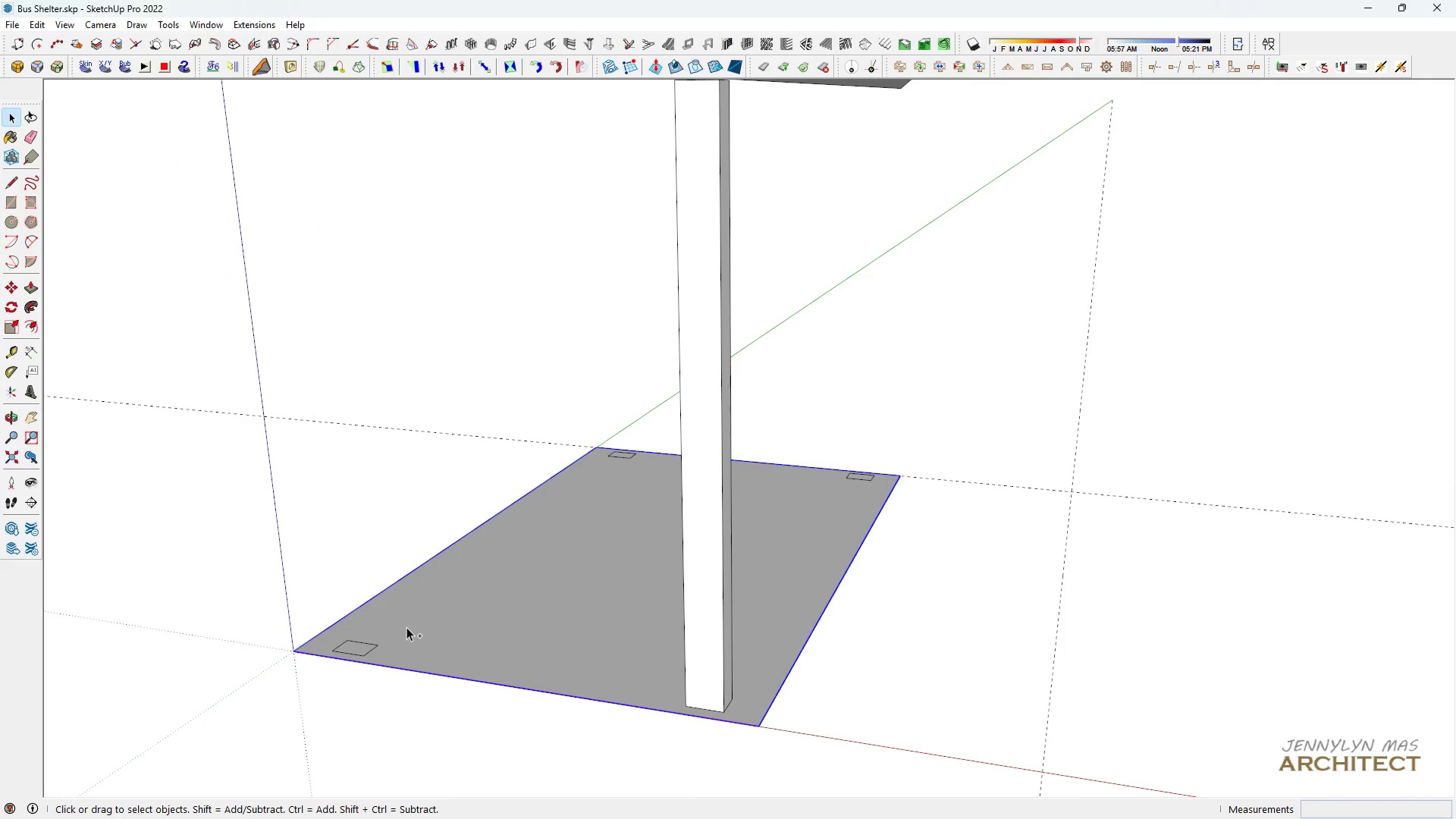 
key(Control+X)
 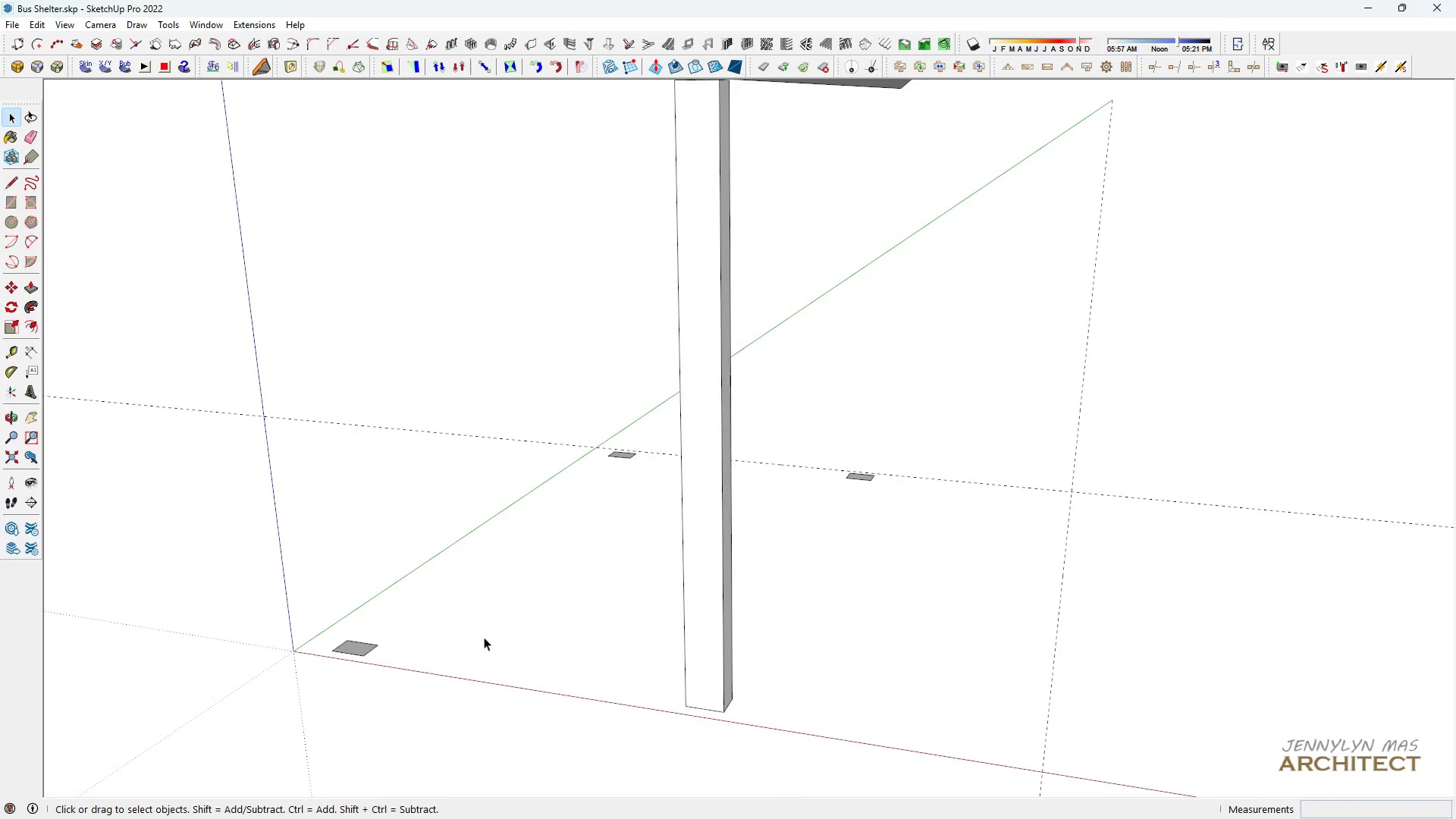 
scroll: coordinate [492, 631], scroll_direction: down, amount: 6.0
 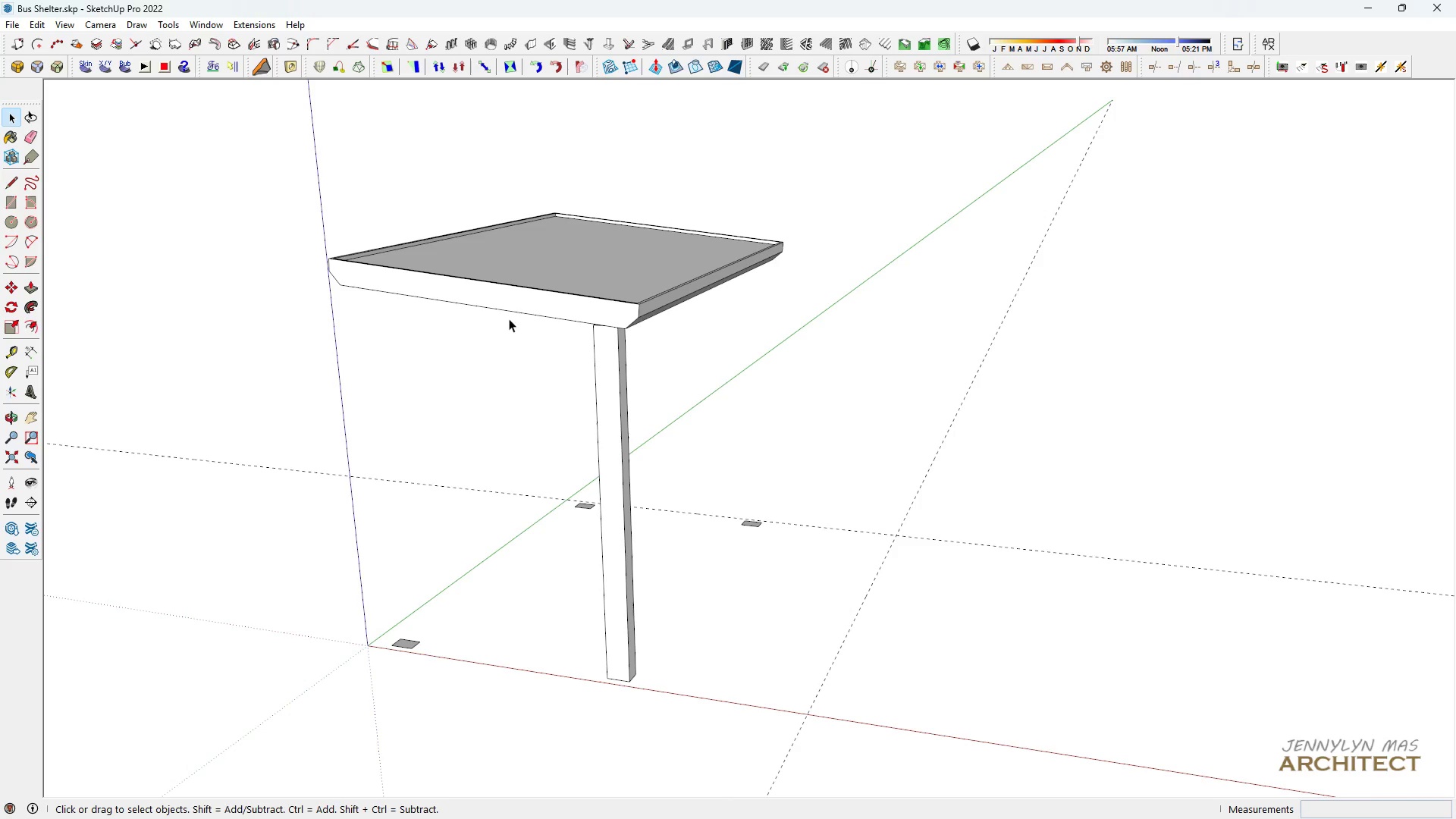 
left_click([515, 307])
 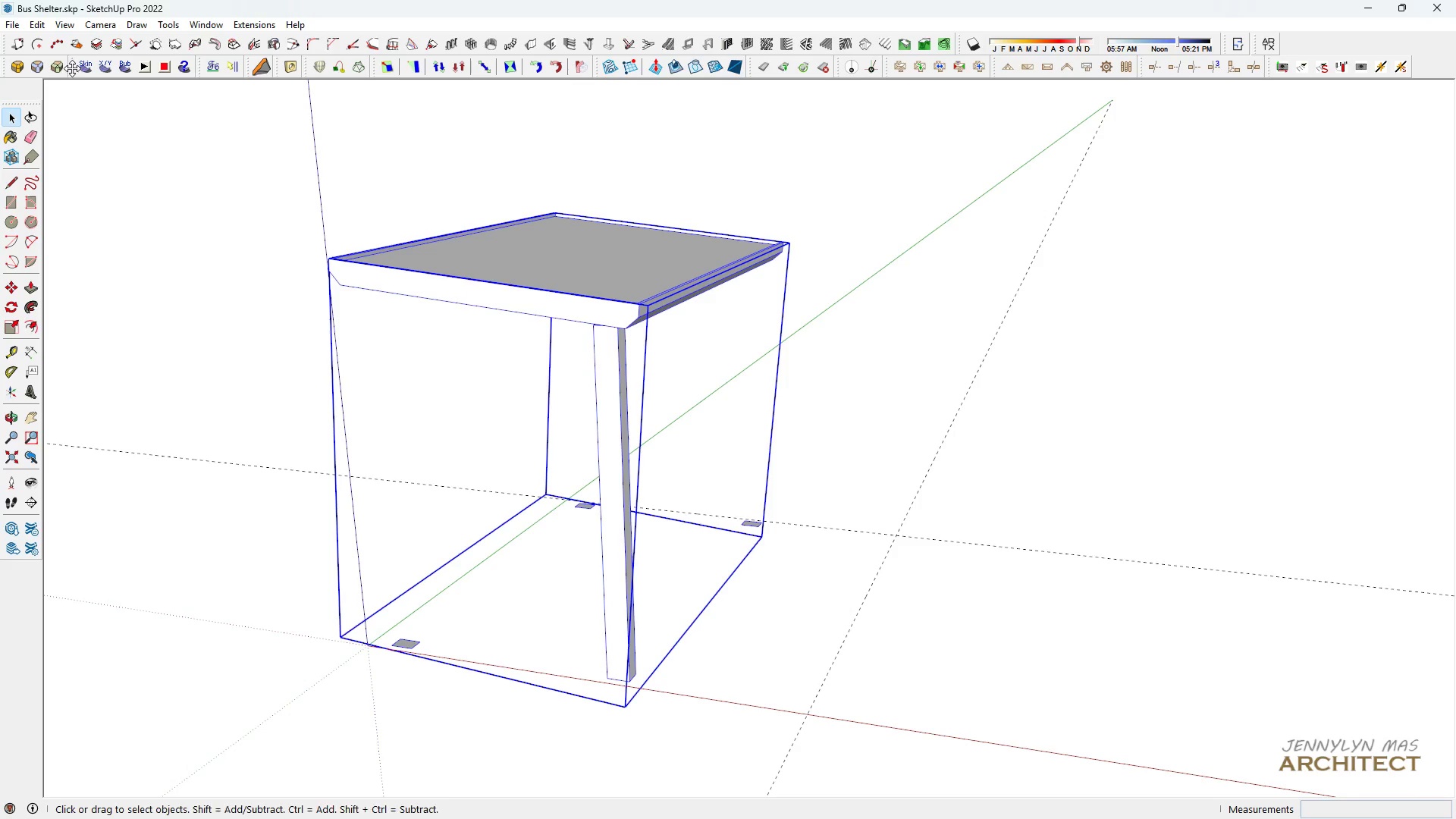 
left_click([32, 23])
 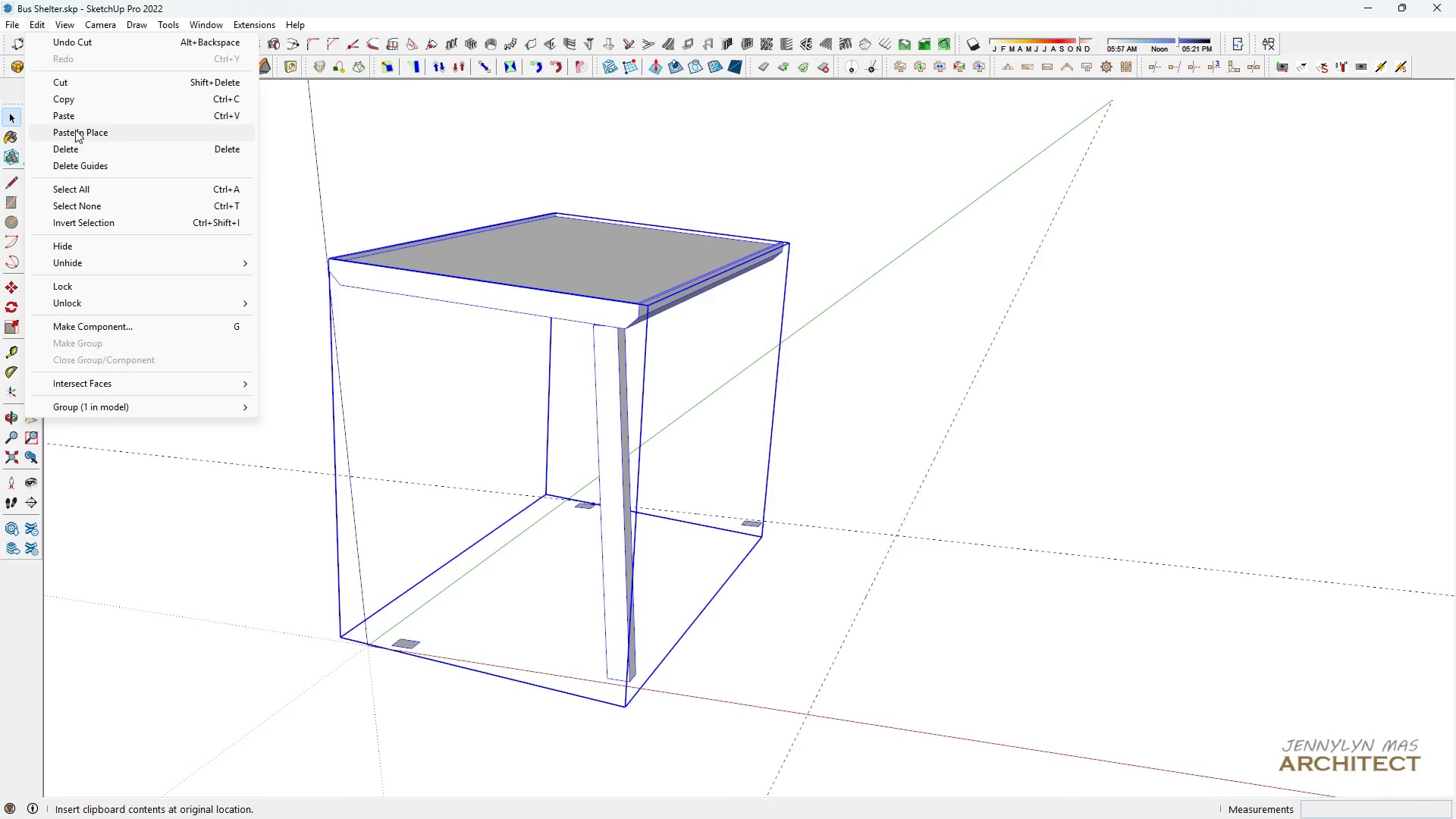 
left_click([75, 133])
 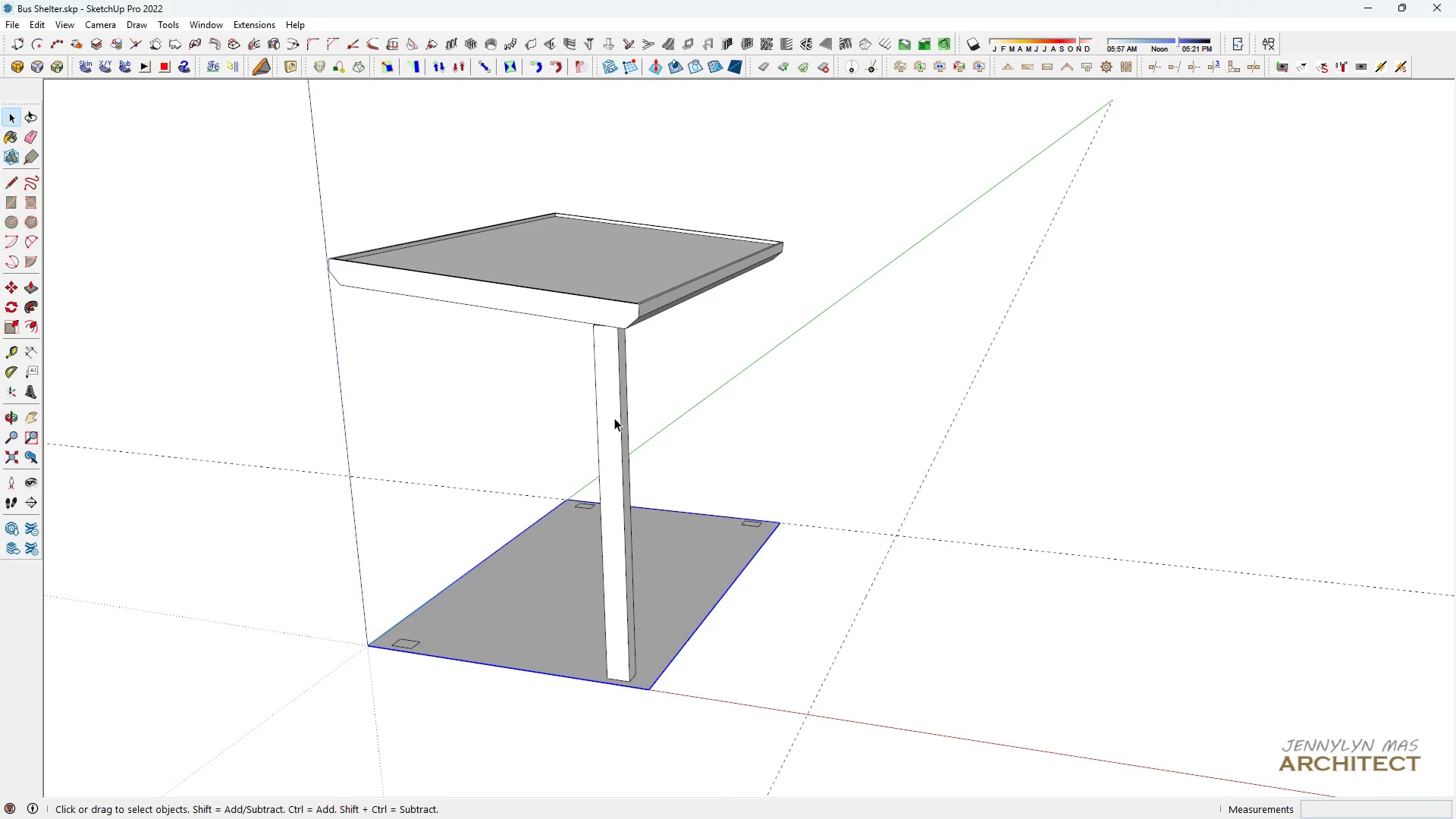 
left_click([614, 418])
 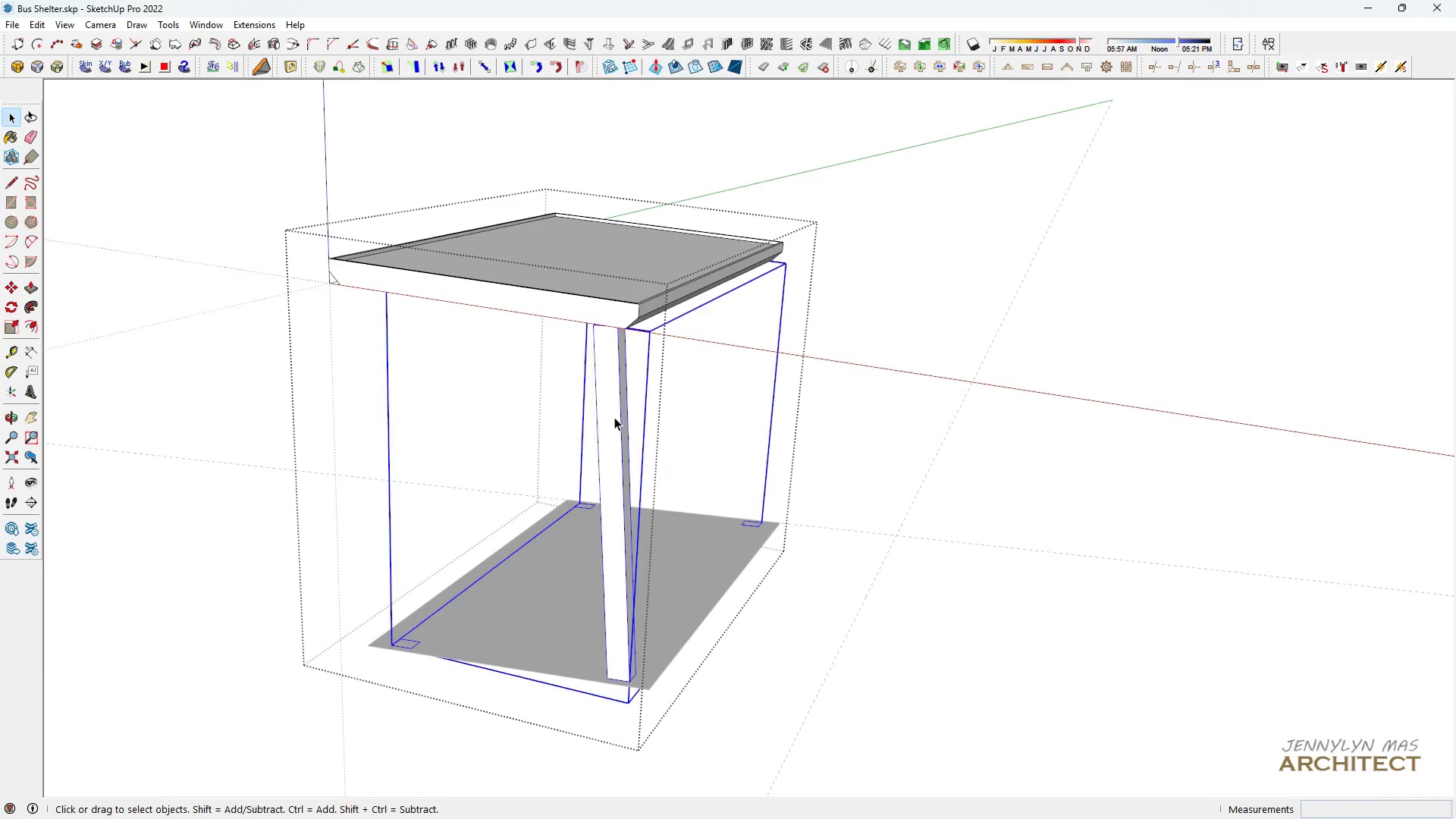 
triple_click([614, 417])
 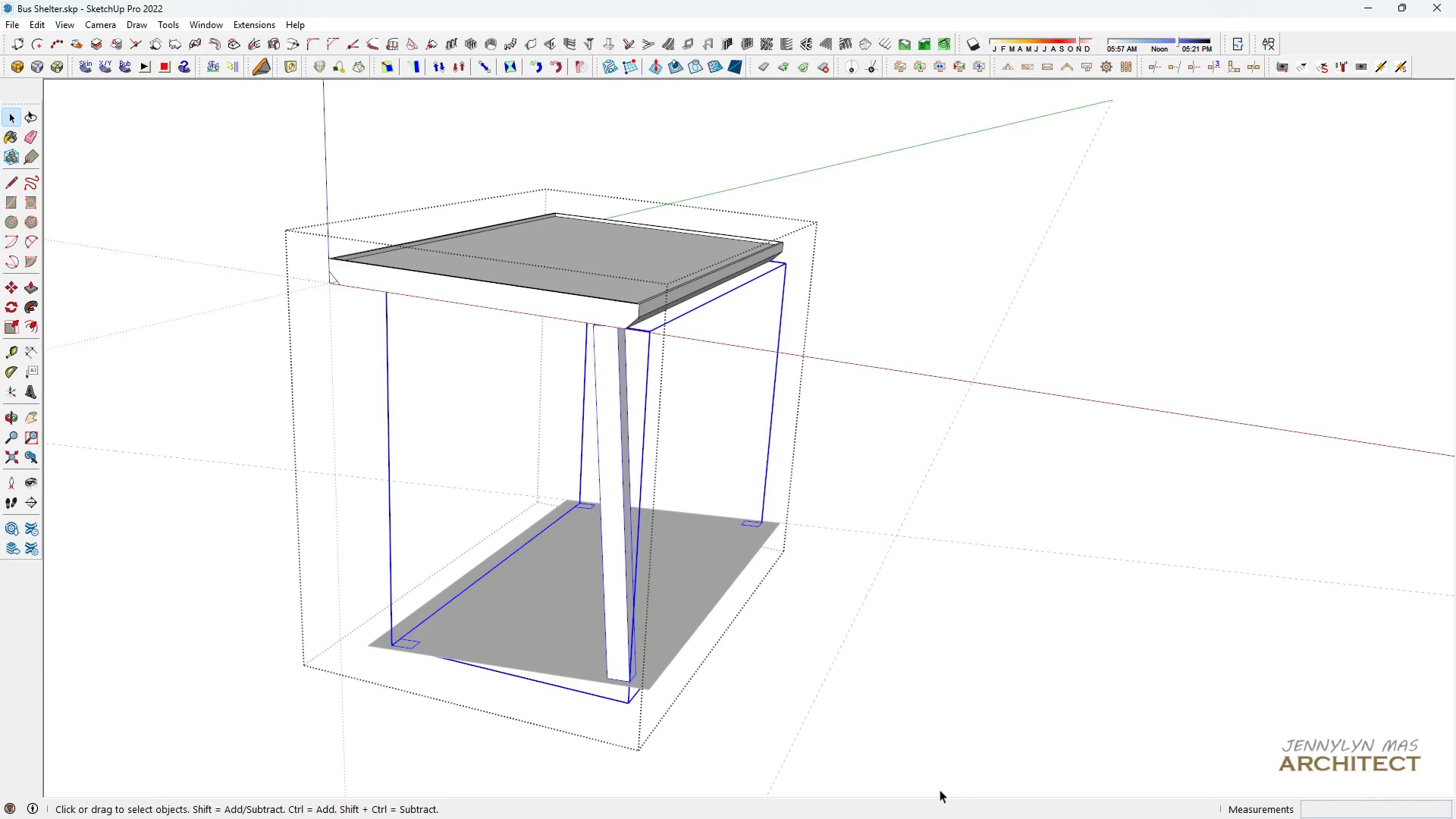 
left_click_drag(start_coordinate=[956, 803], to_coordinate=[196, 474])
 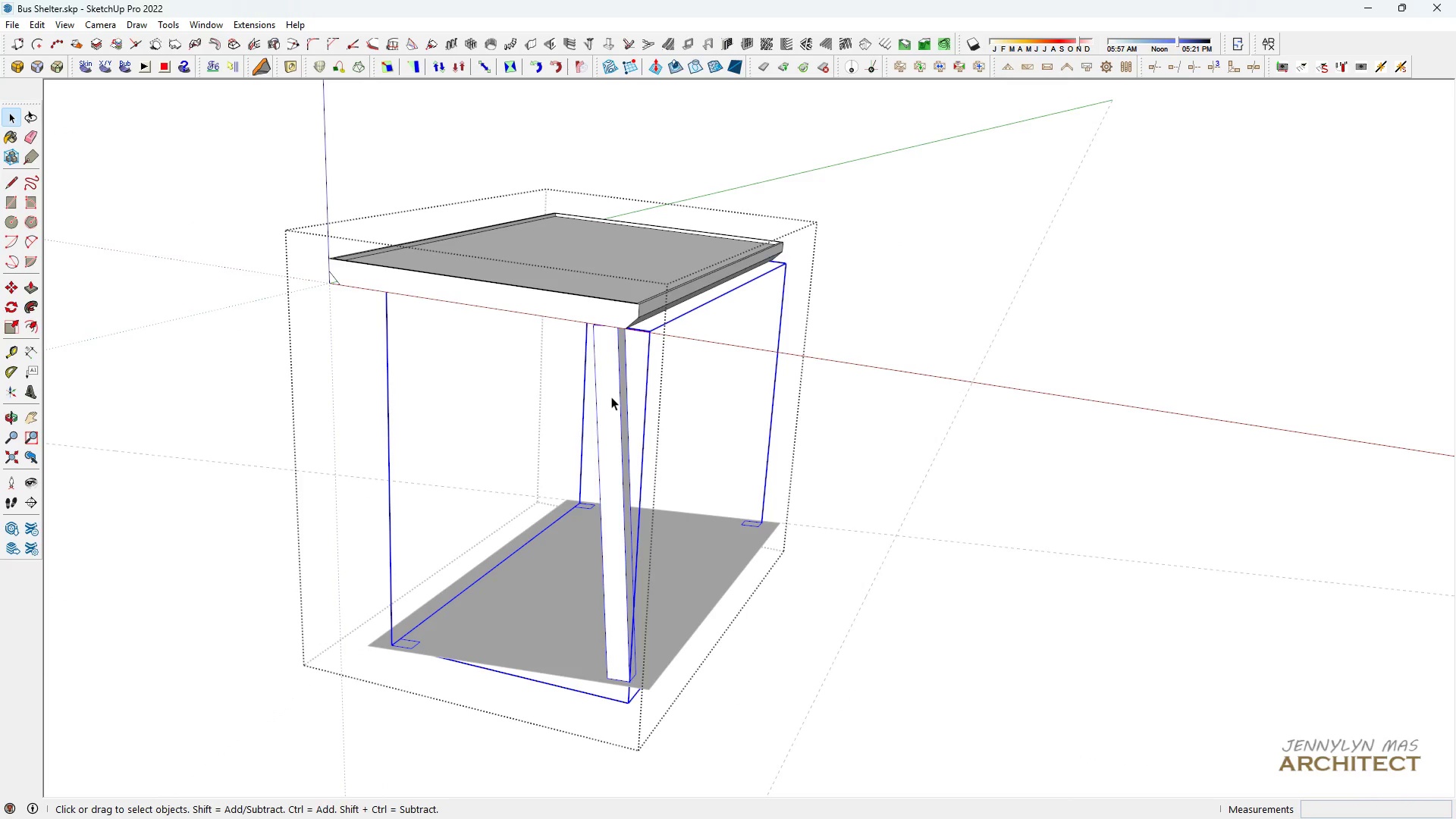 
double_click([611, 397])
 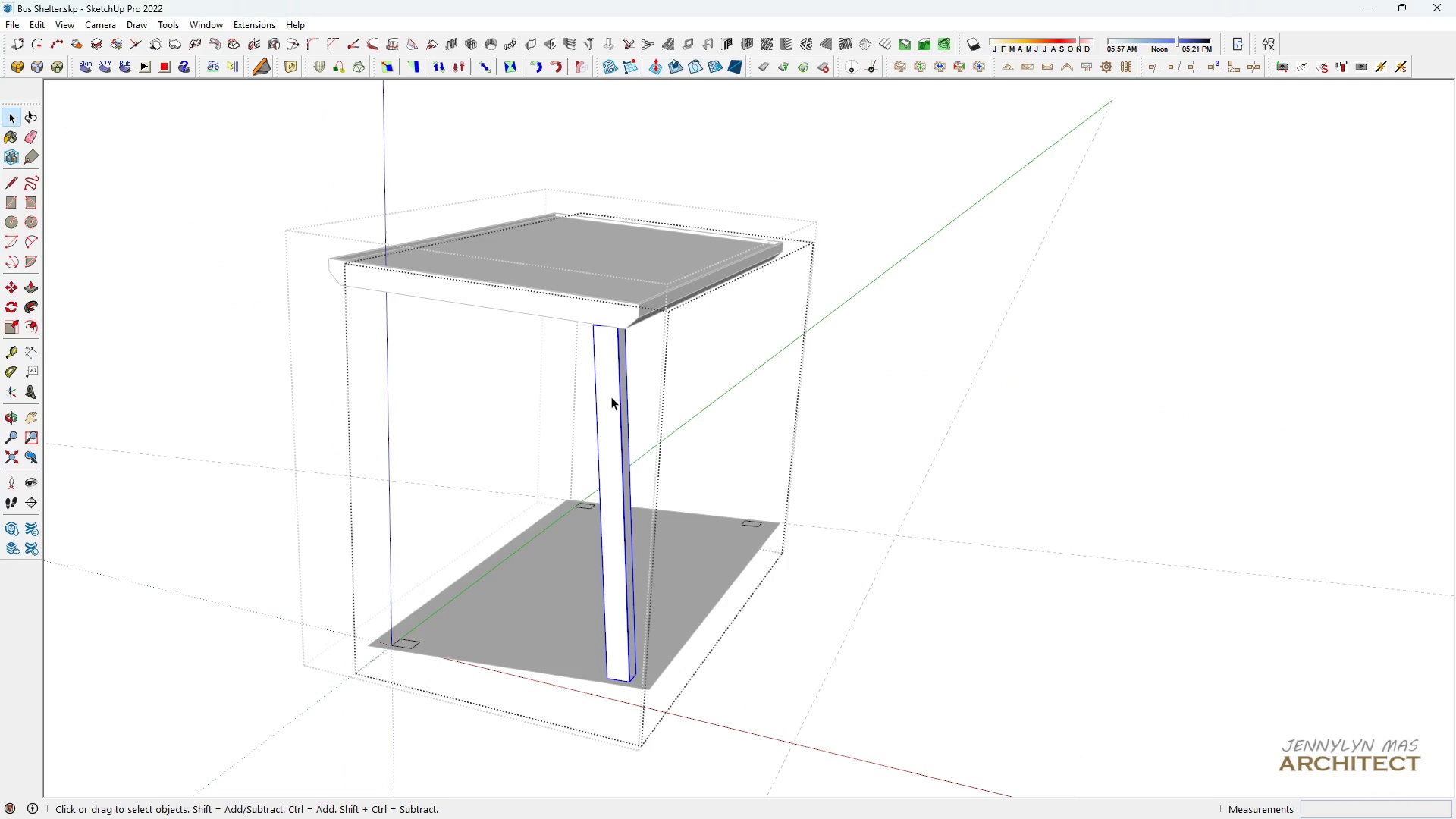 
triple_click([611, 397])
 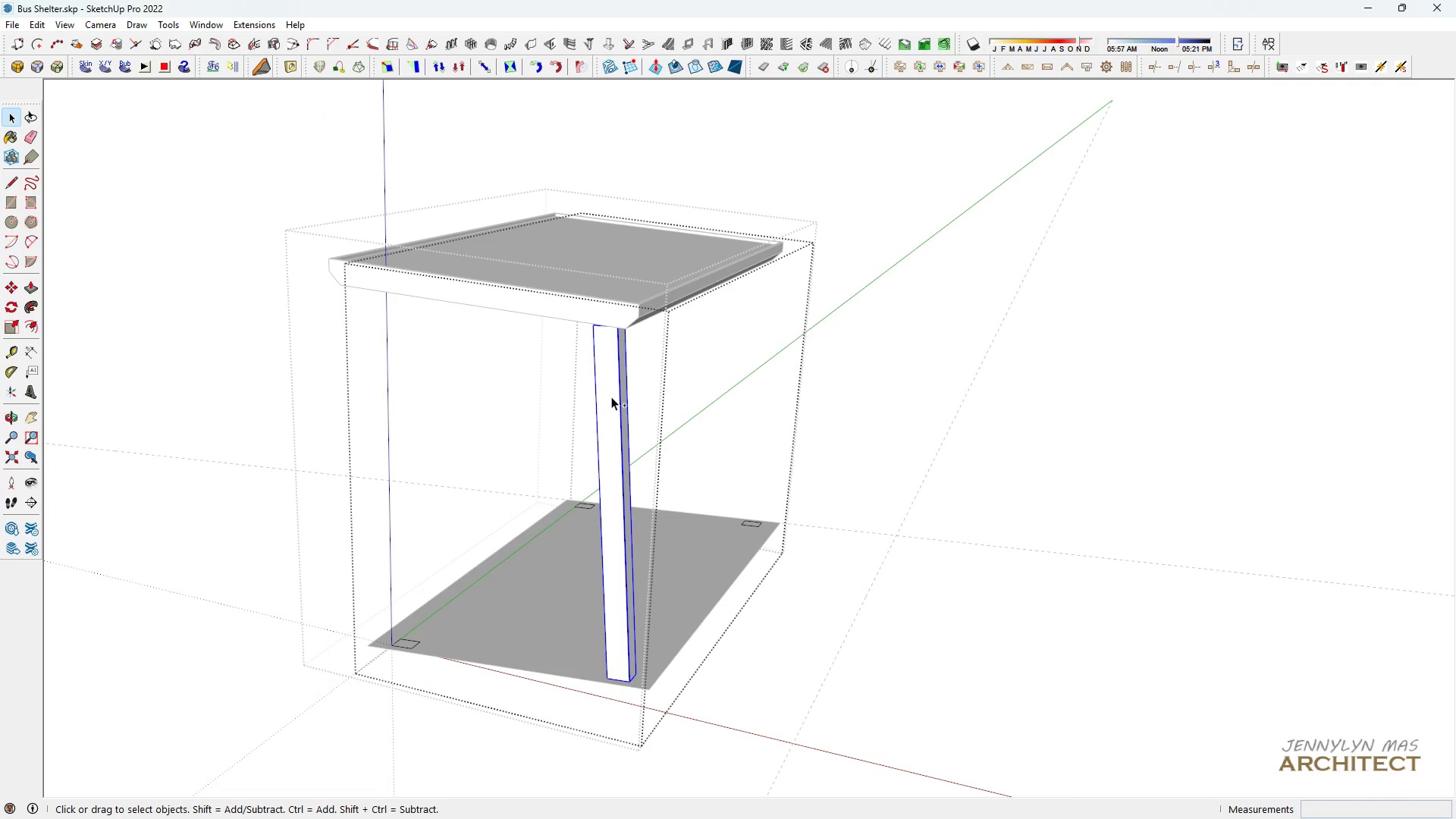 
key(Control+A)
 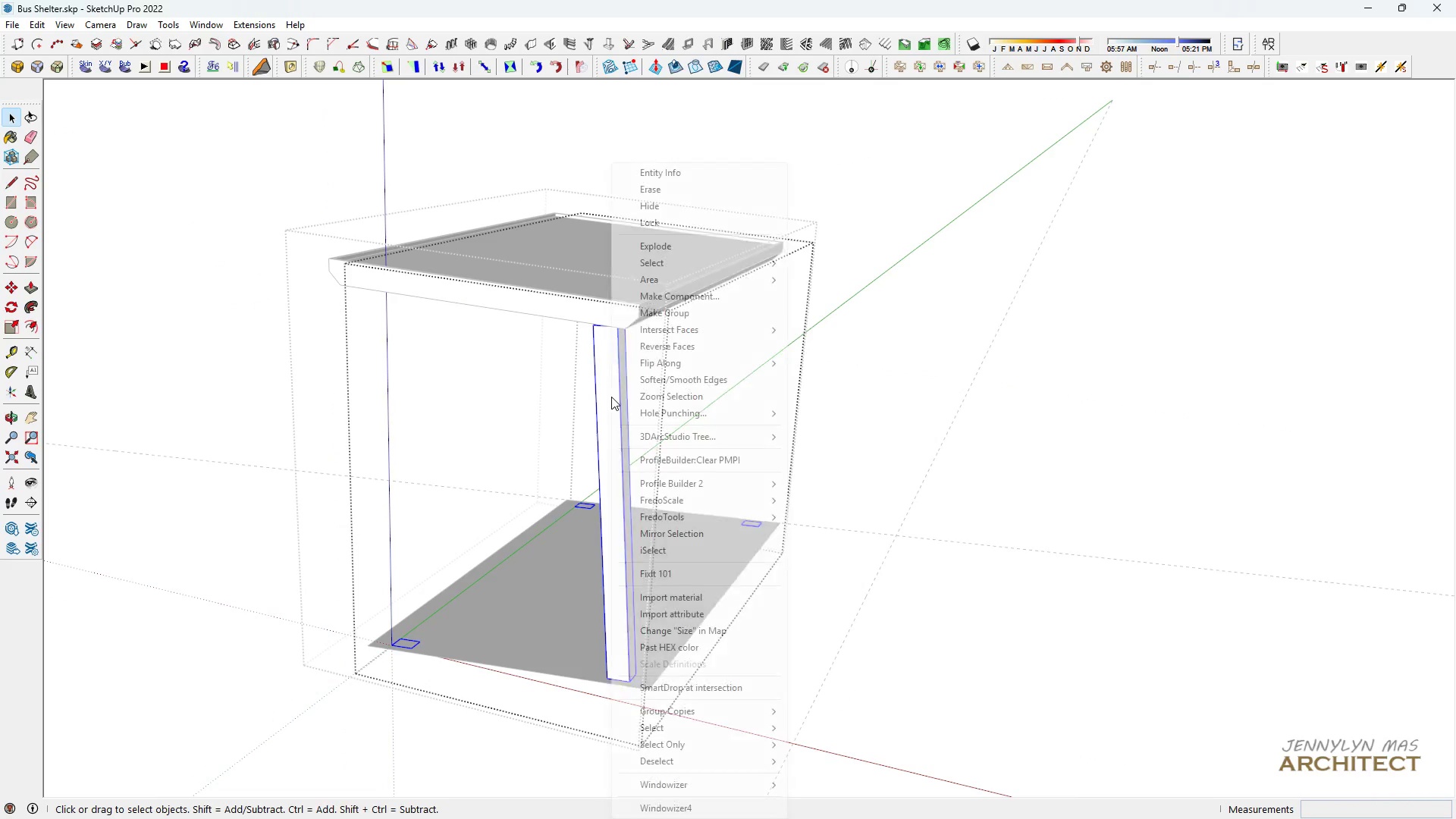 
right_click([611, 397])
 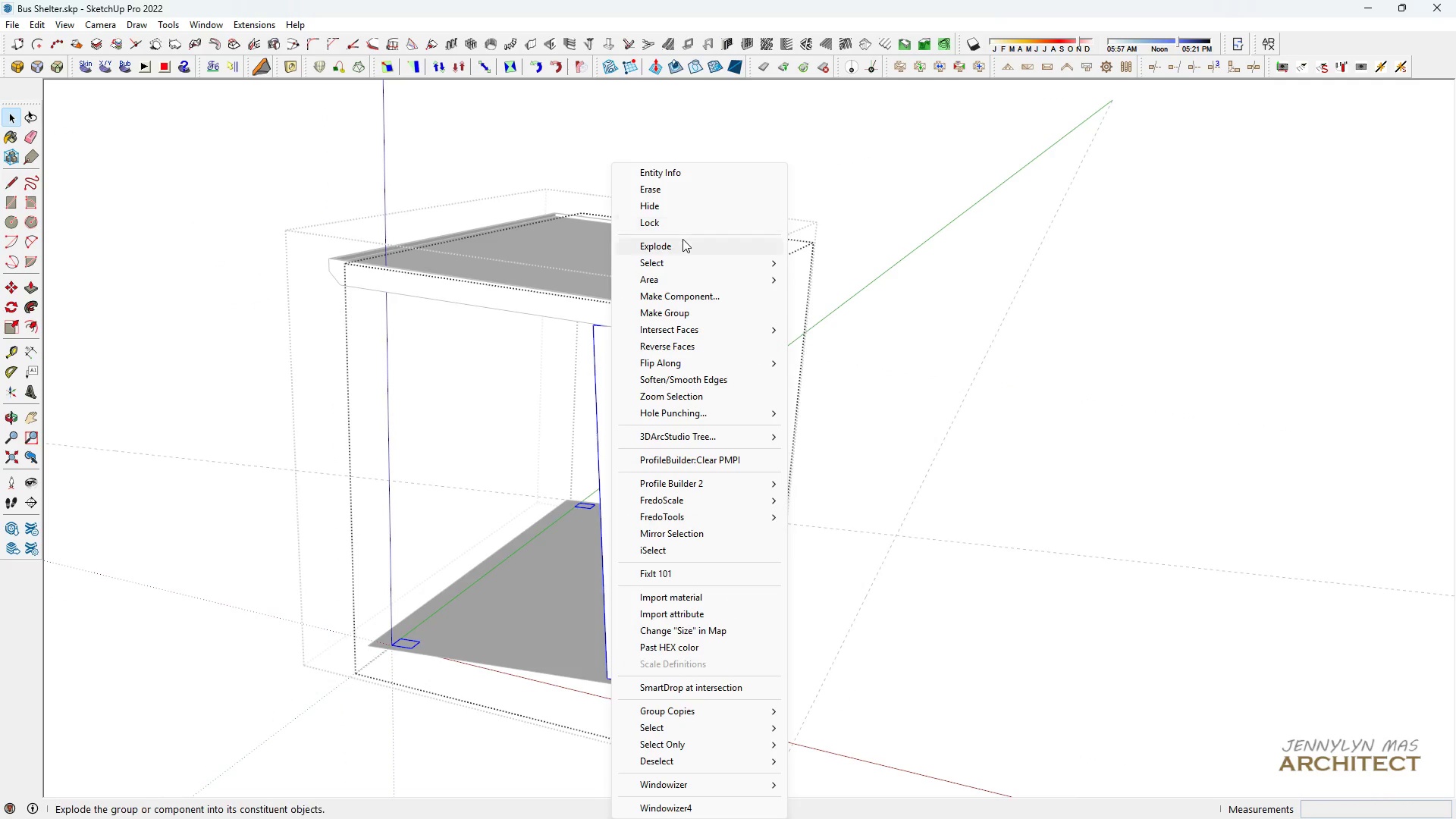 
left_click([681, 240])
 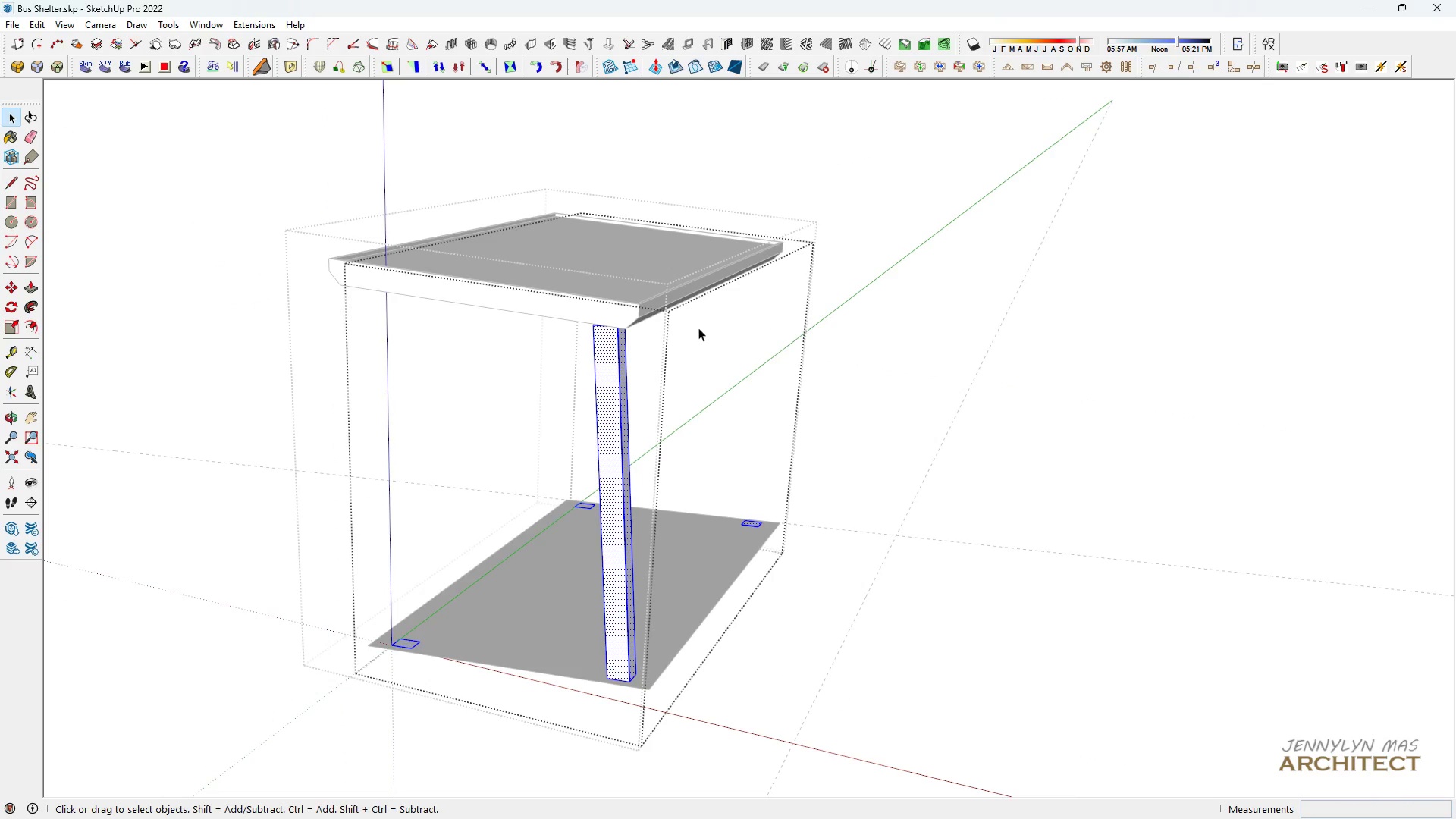 
key(Space)
 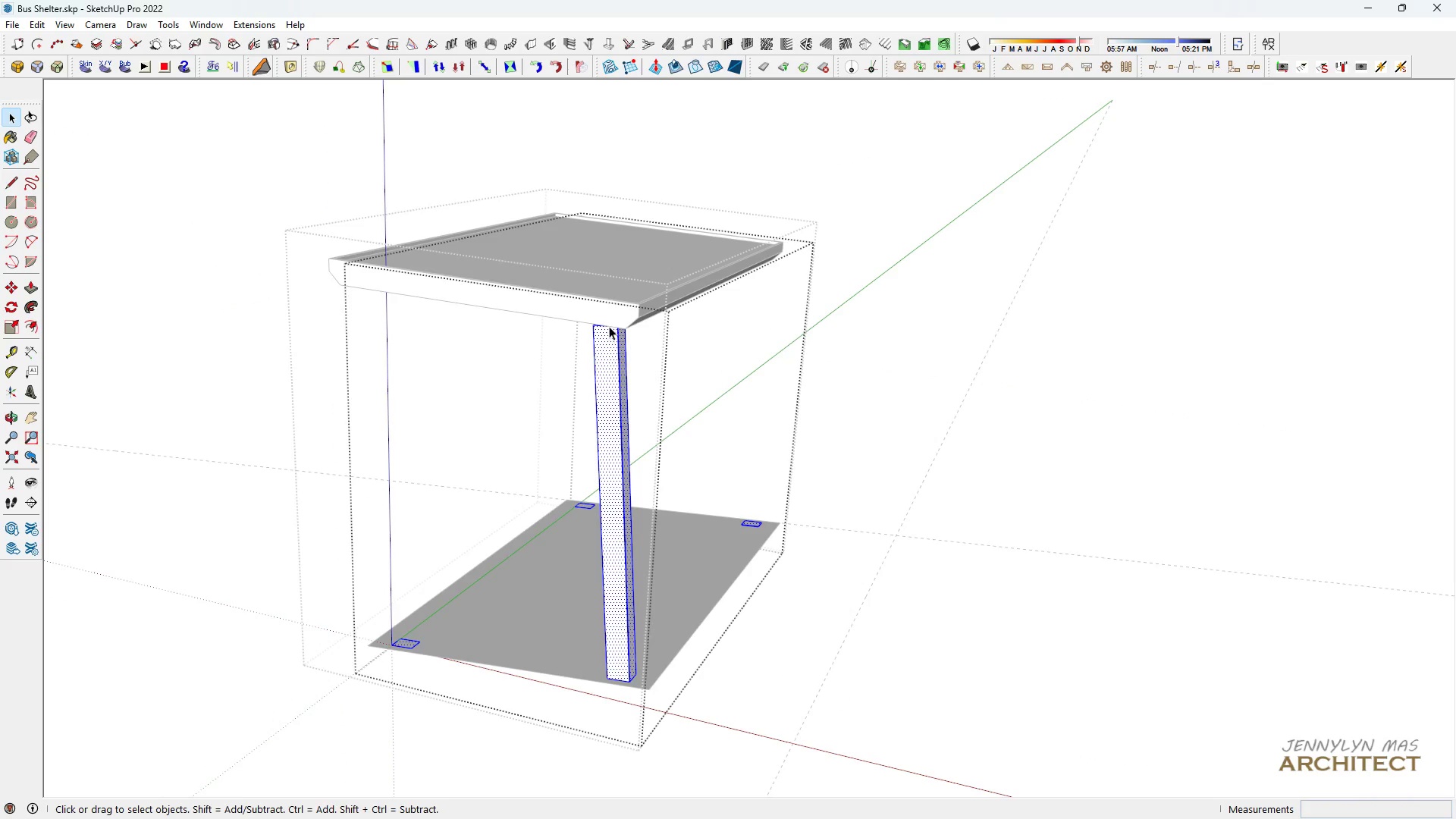 
scroll: coordinate [592, 368], scroll_direction: up, amount: 9.0
 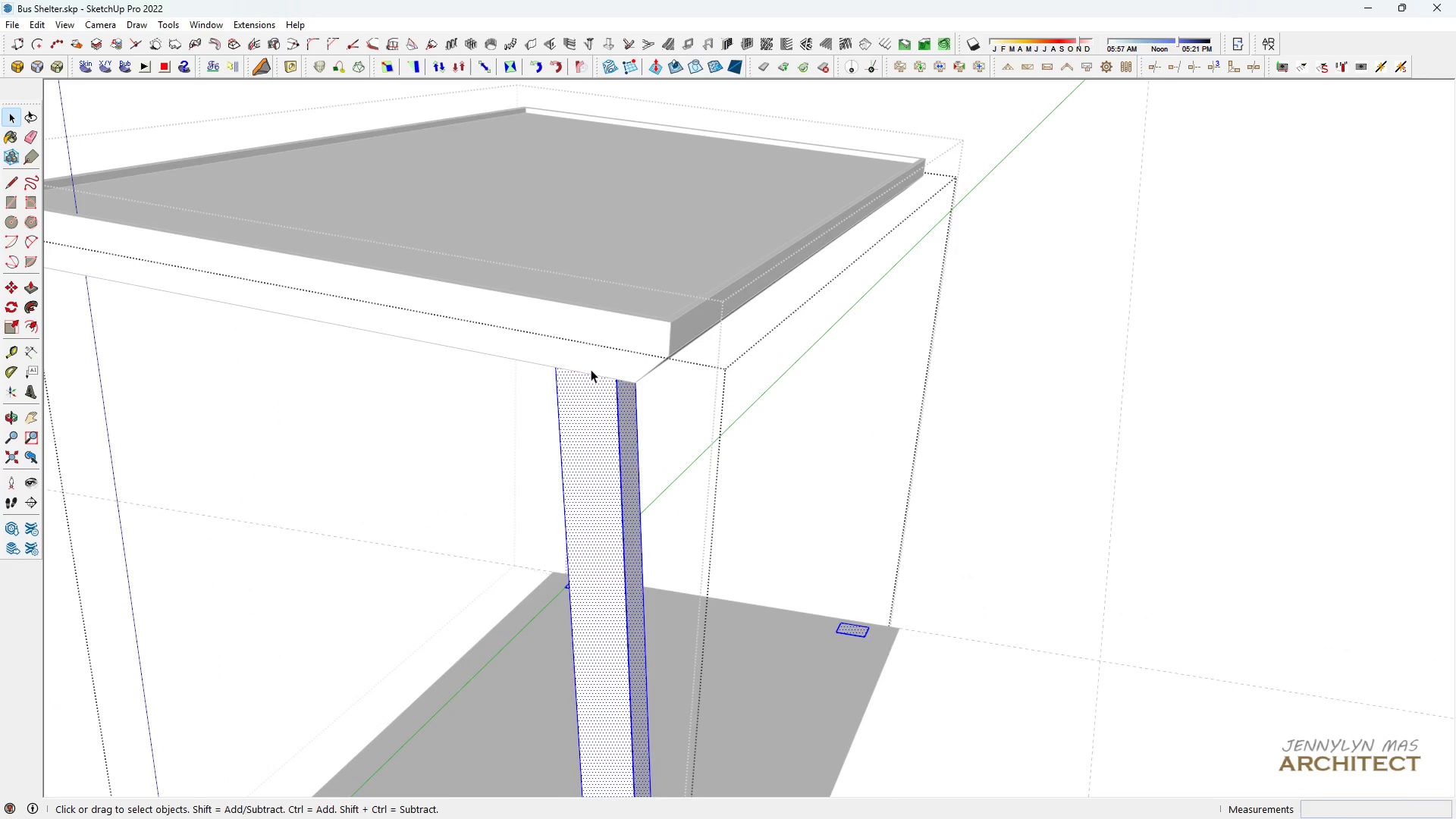 
key(P)
 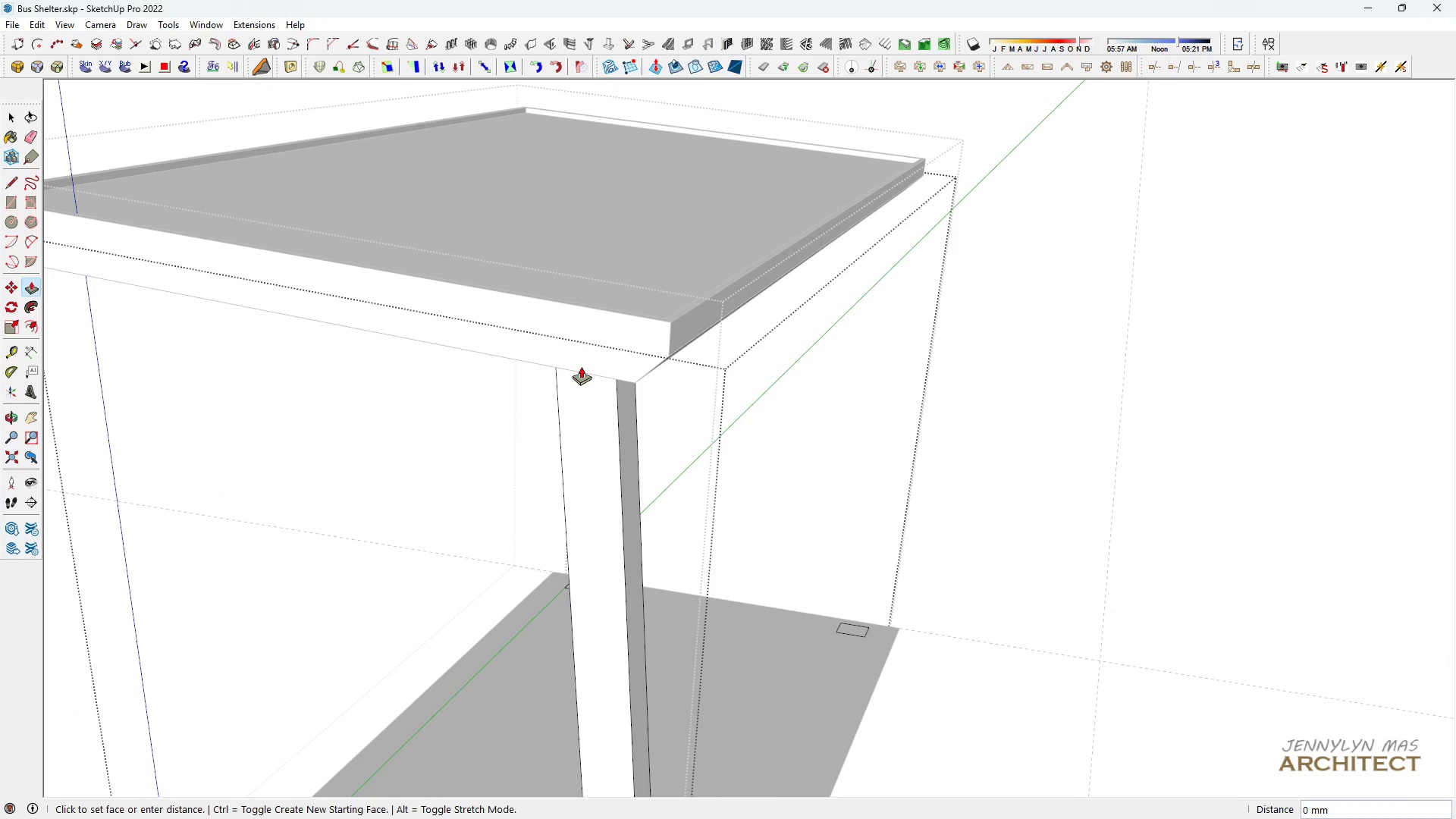 
left_click([581, 366])
 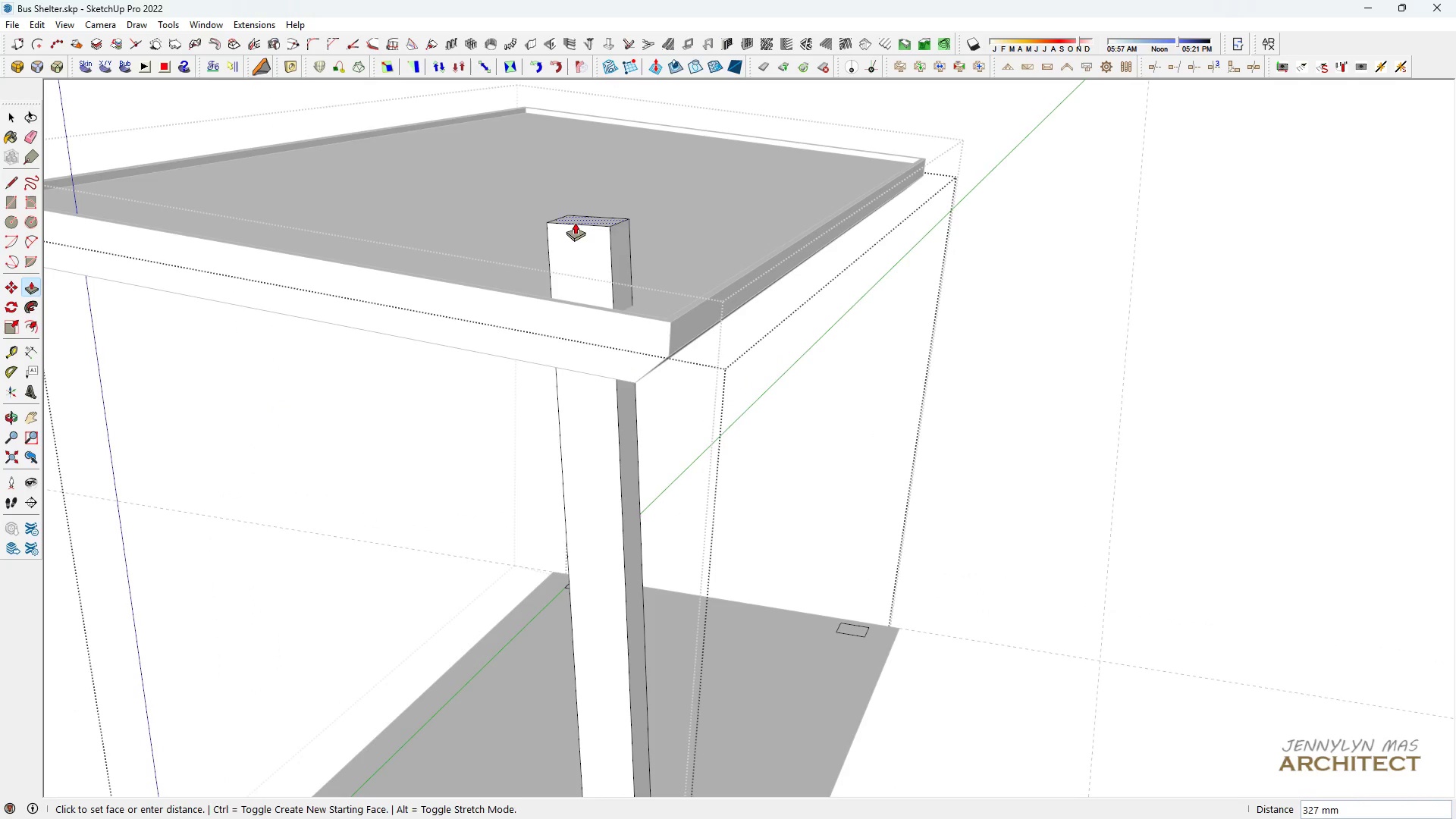 
left_click([575, 219])
 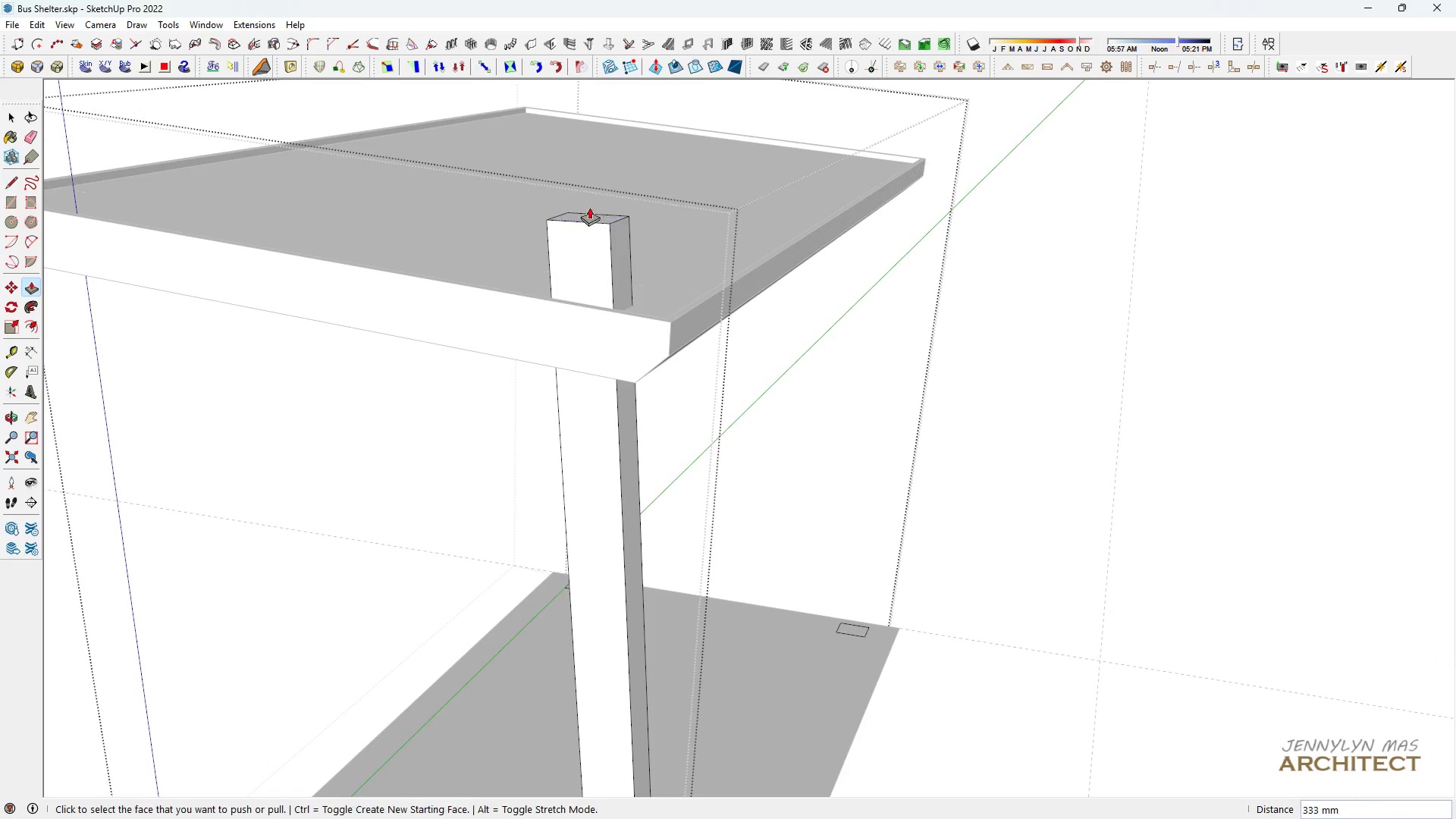 
key(Space)
 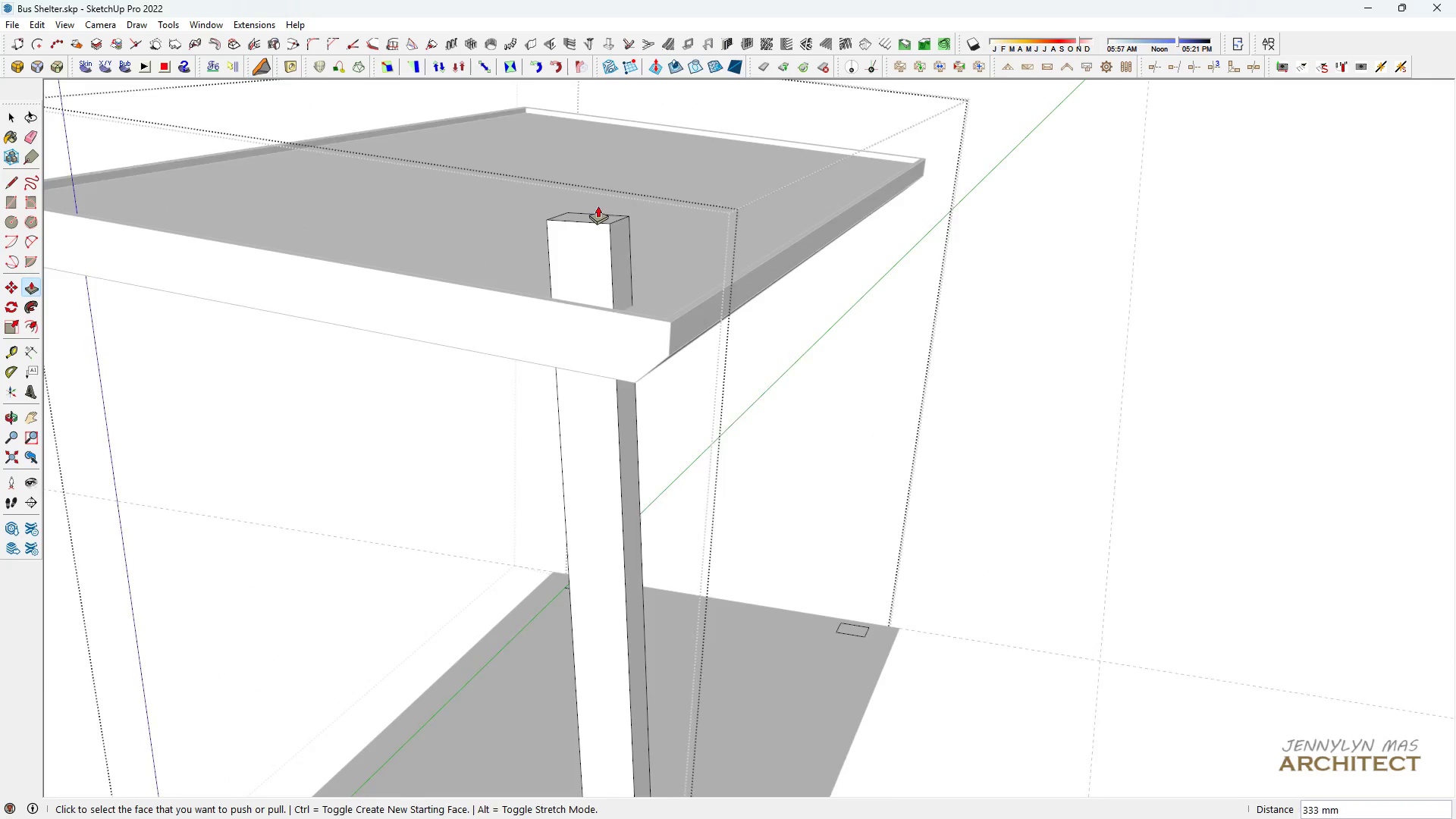 
scroll: coordinate [639, 260], scroll_direction: down, amount: 3.0
 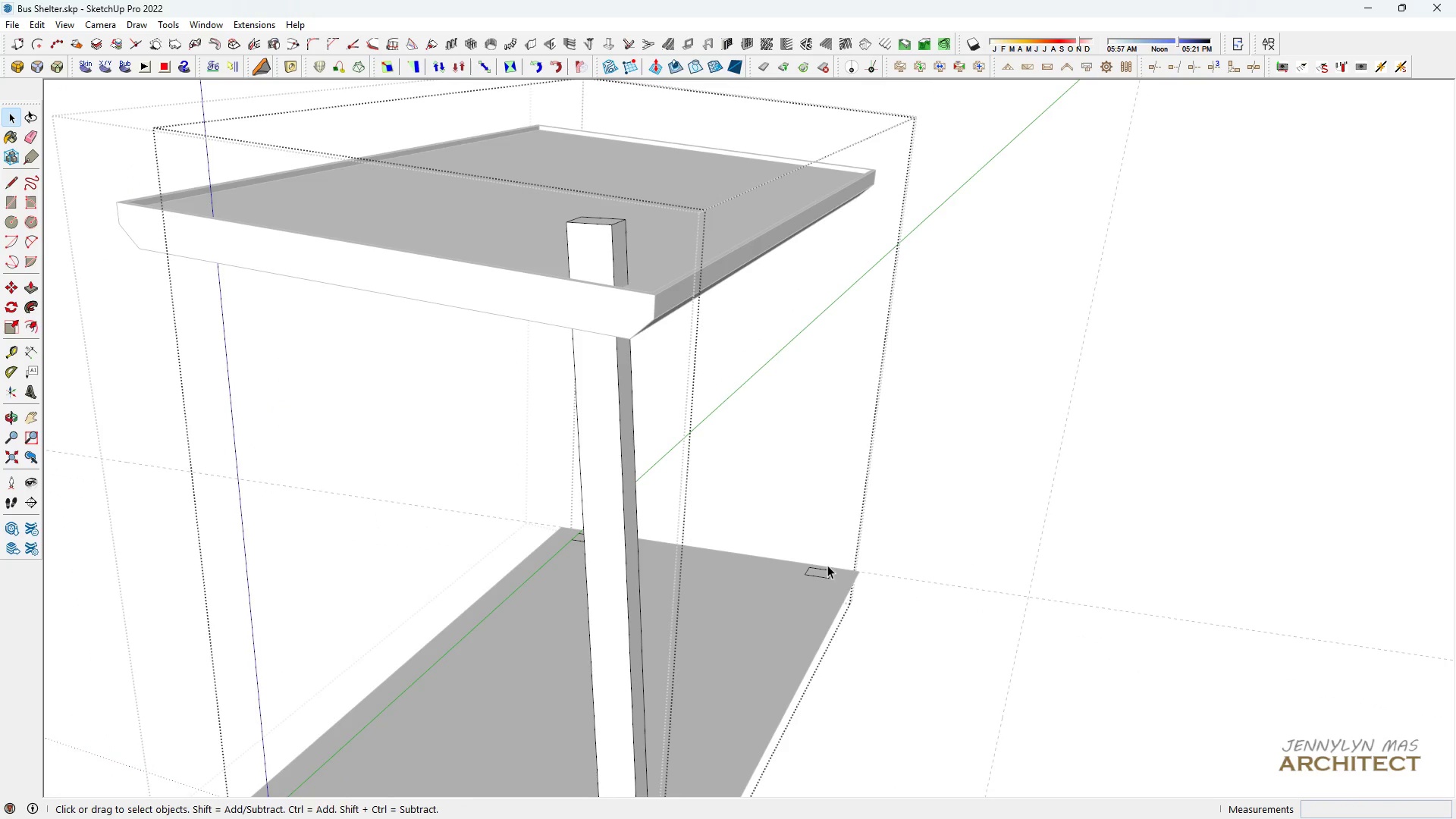 
key(P)
 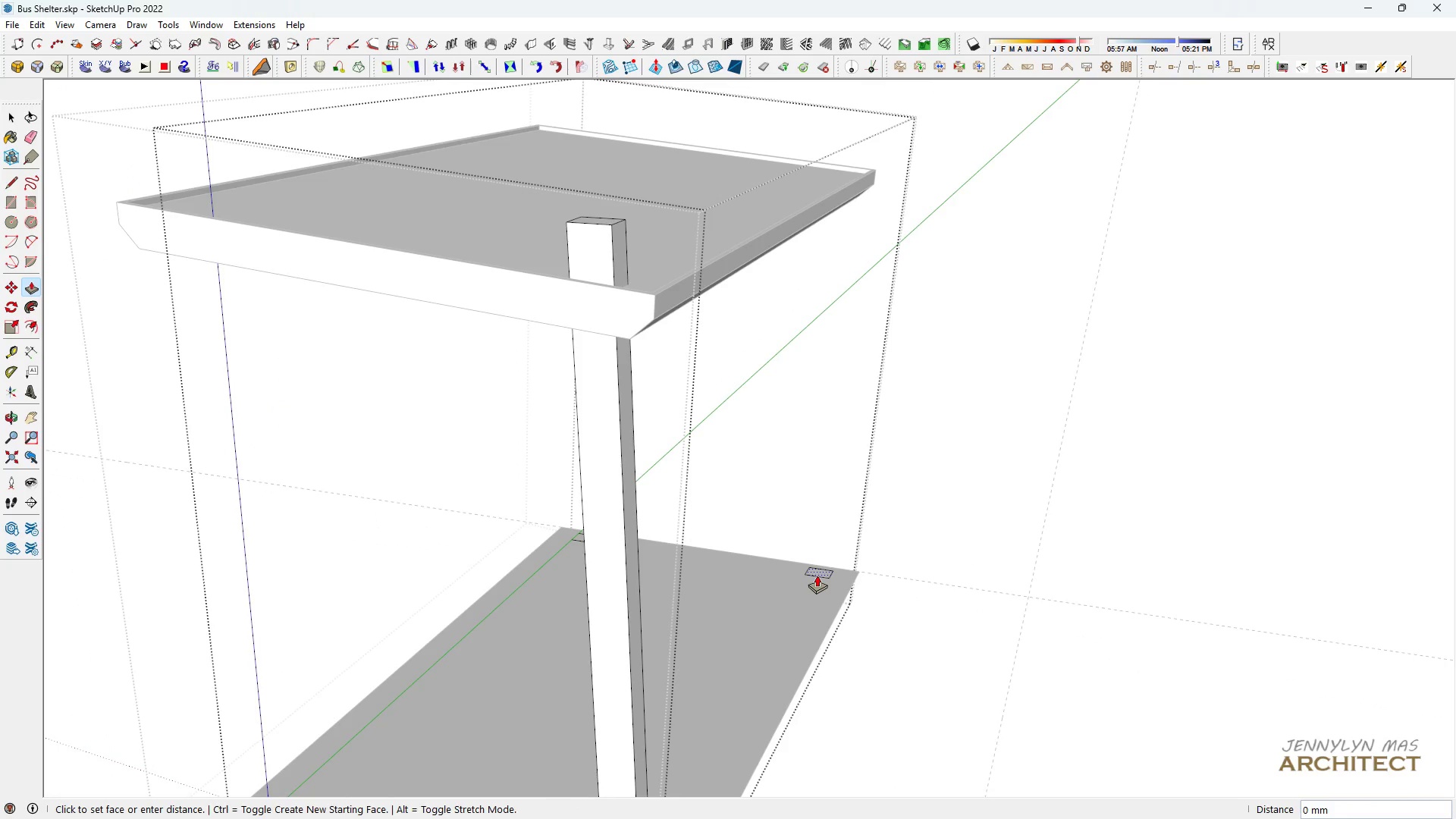 
left_click([817, 575])
 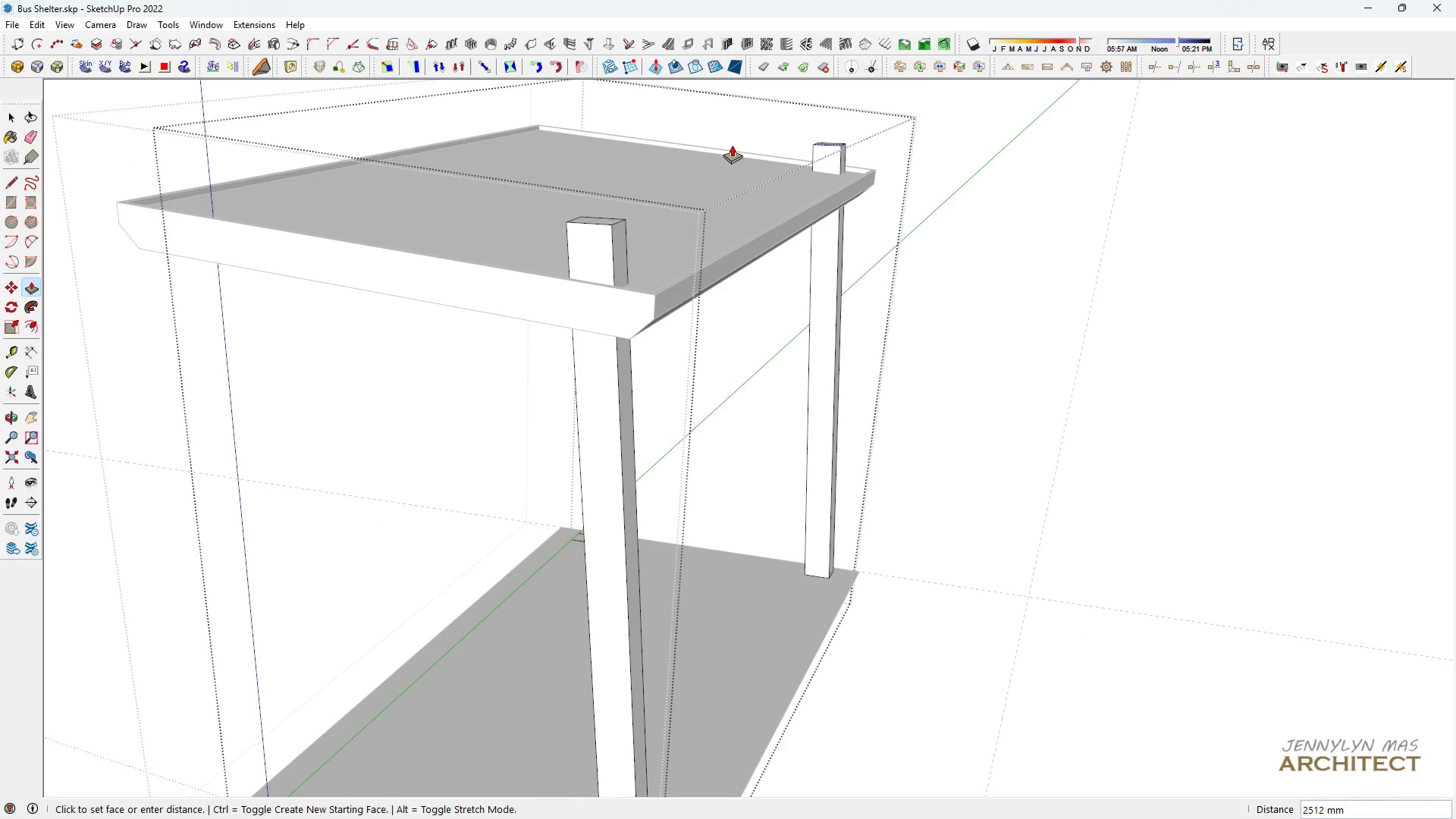 
left_click([732, 143])
 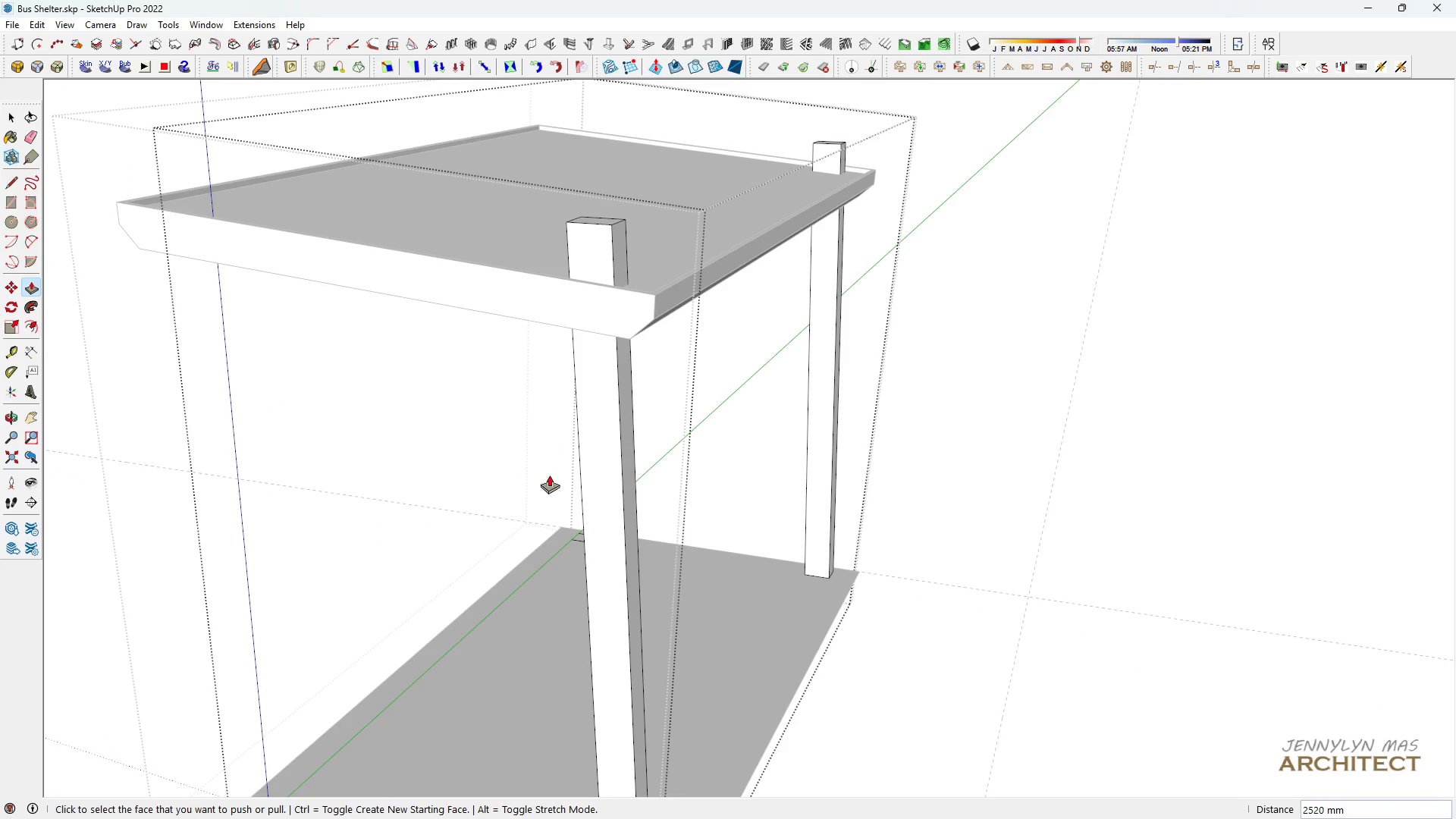 
scroll: coordinate [552, 505], scroll_direction: up, amount: 2.0
 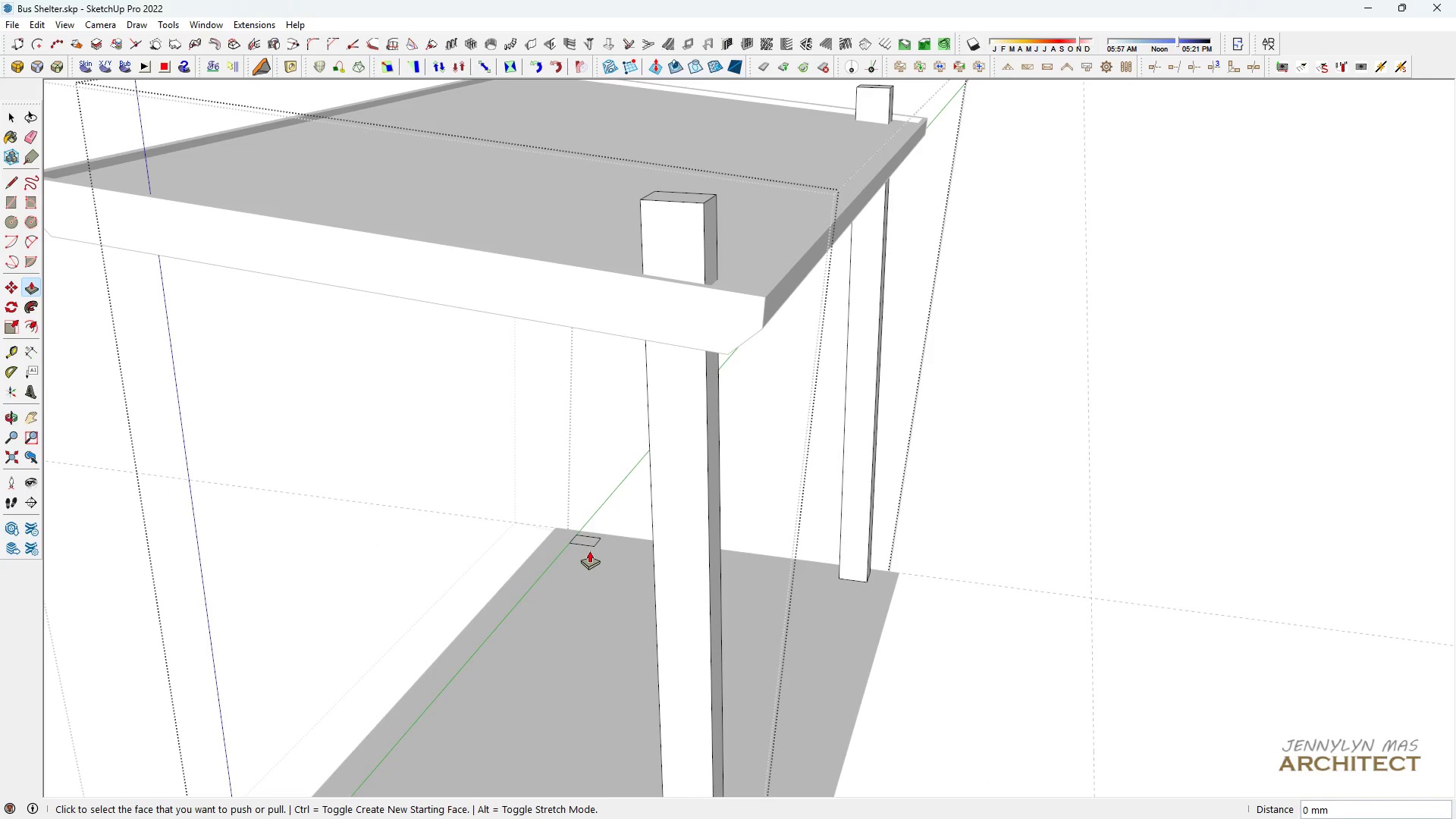 
double_click([589, 551])
 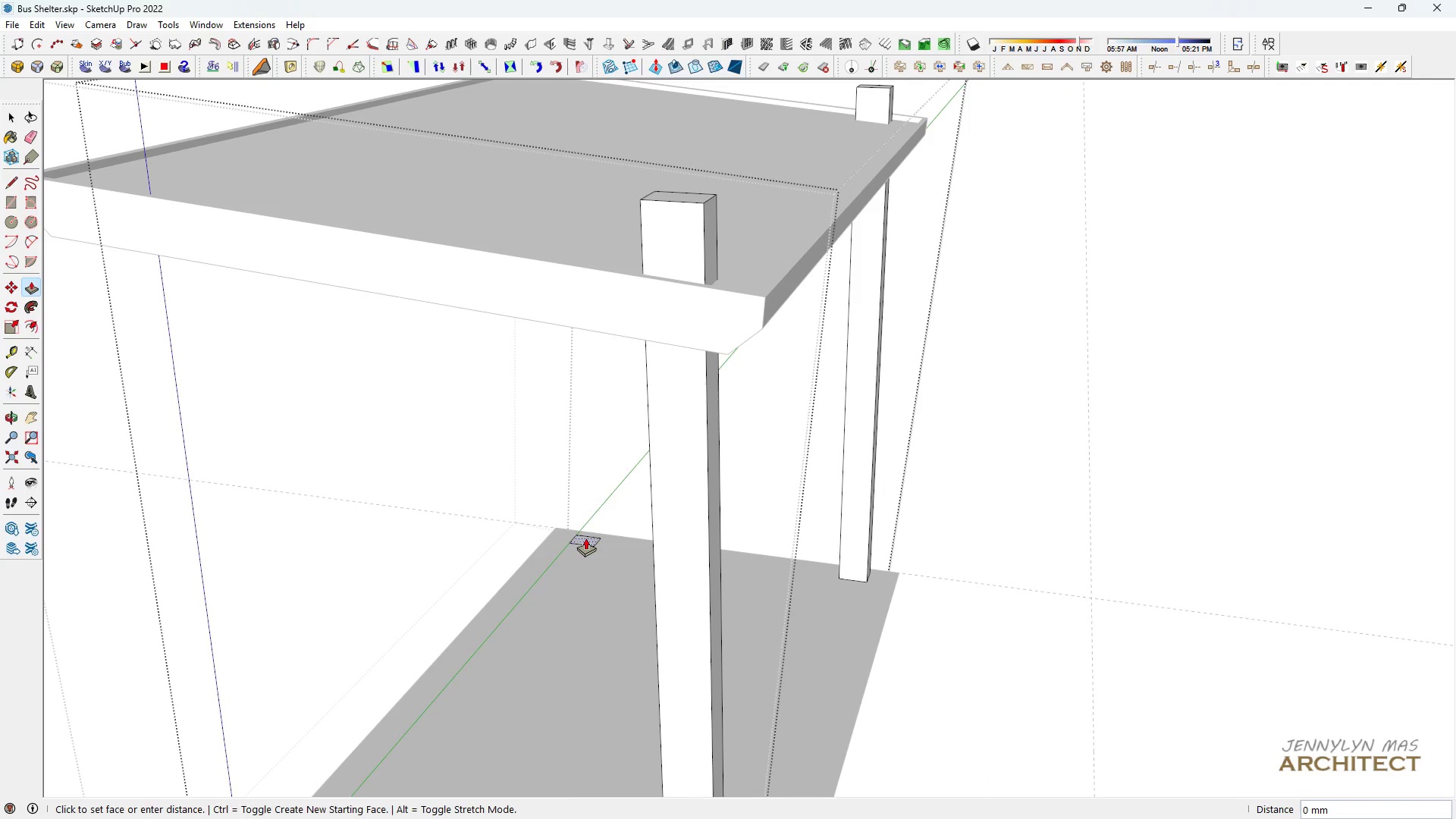 
double_click([585, 538])
 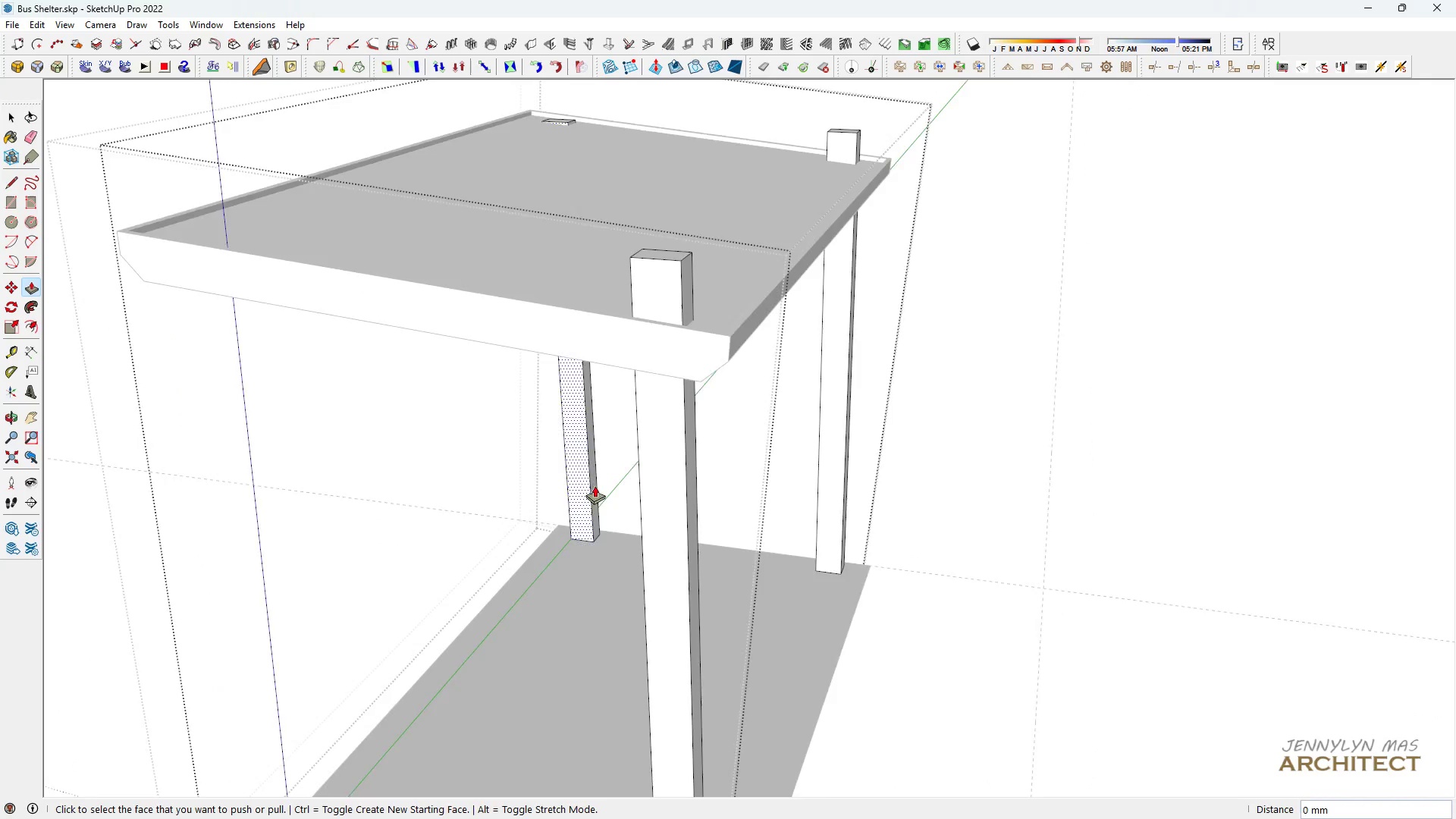 
scroll: coordinate [607, 451], scroll_direction: down, amount: 6.0
 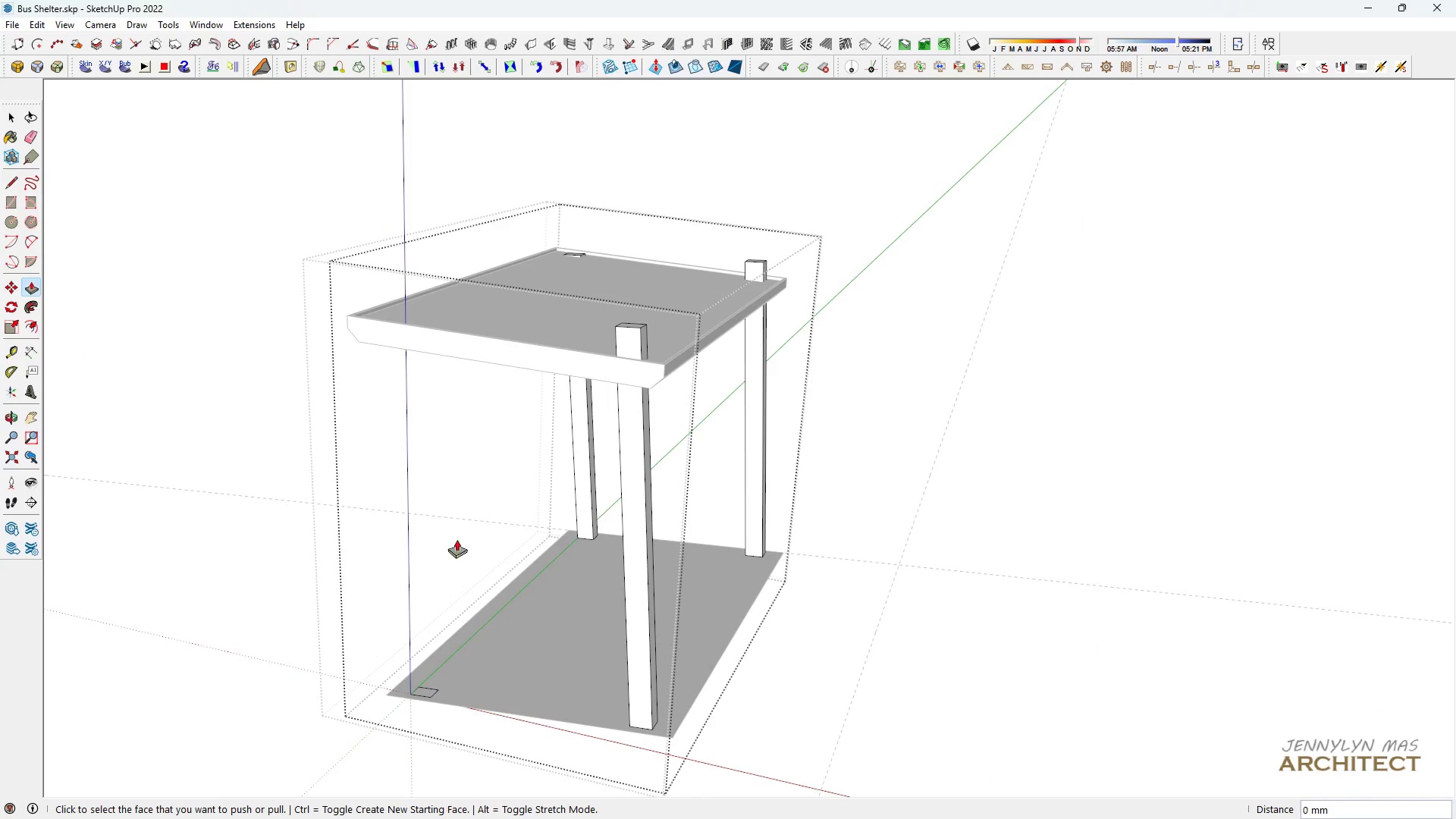 
scroll: coordinate [375, 669], scroll_direction: up, amount: 3.0
 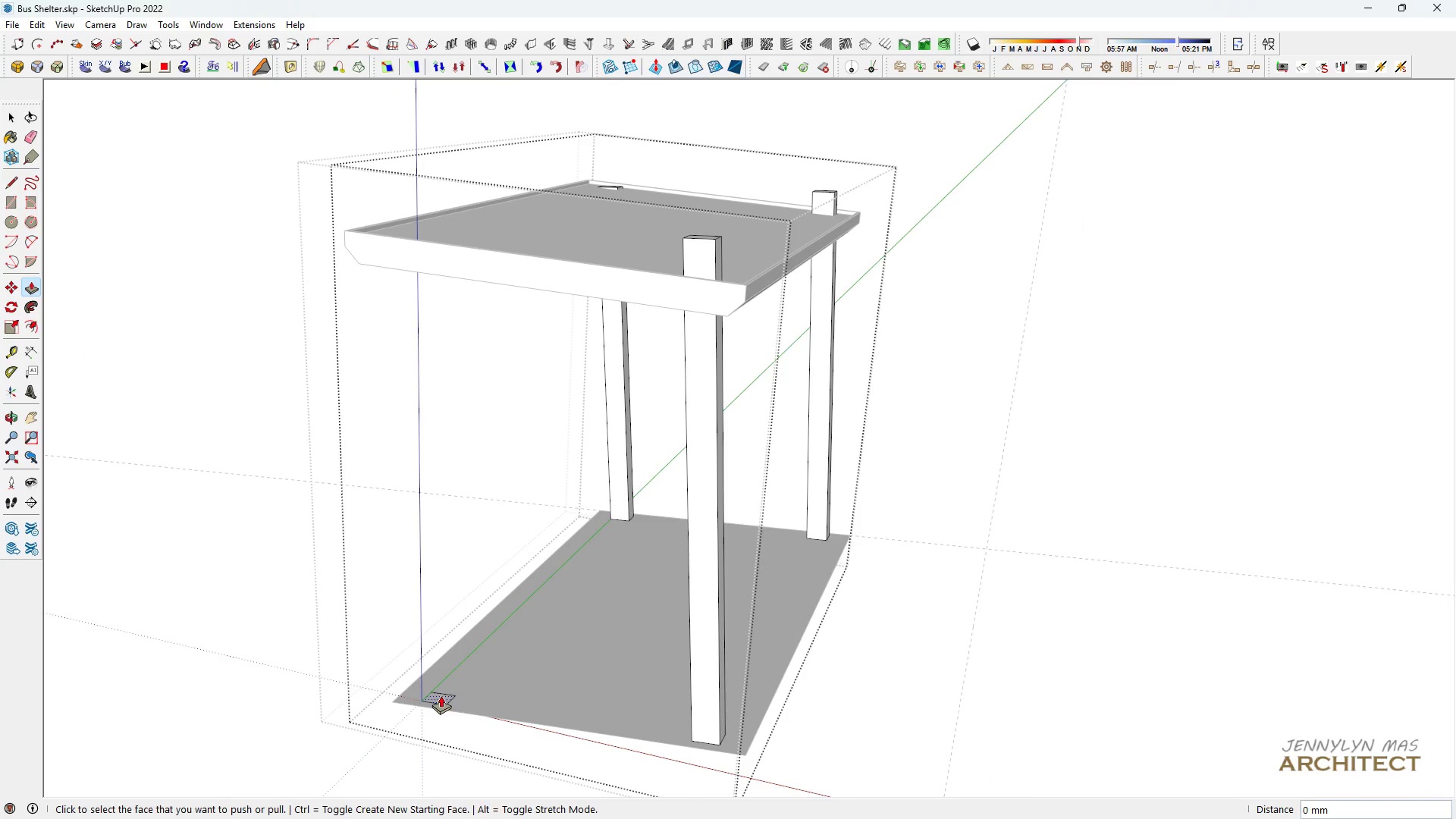 
double_click([441, 695])
 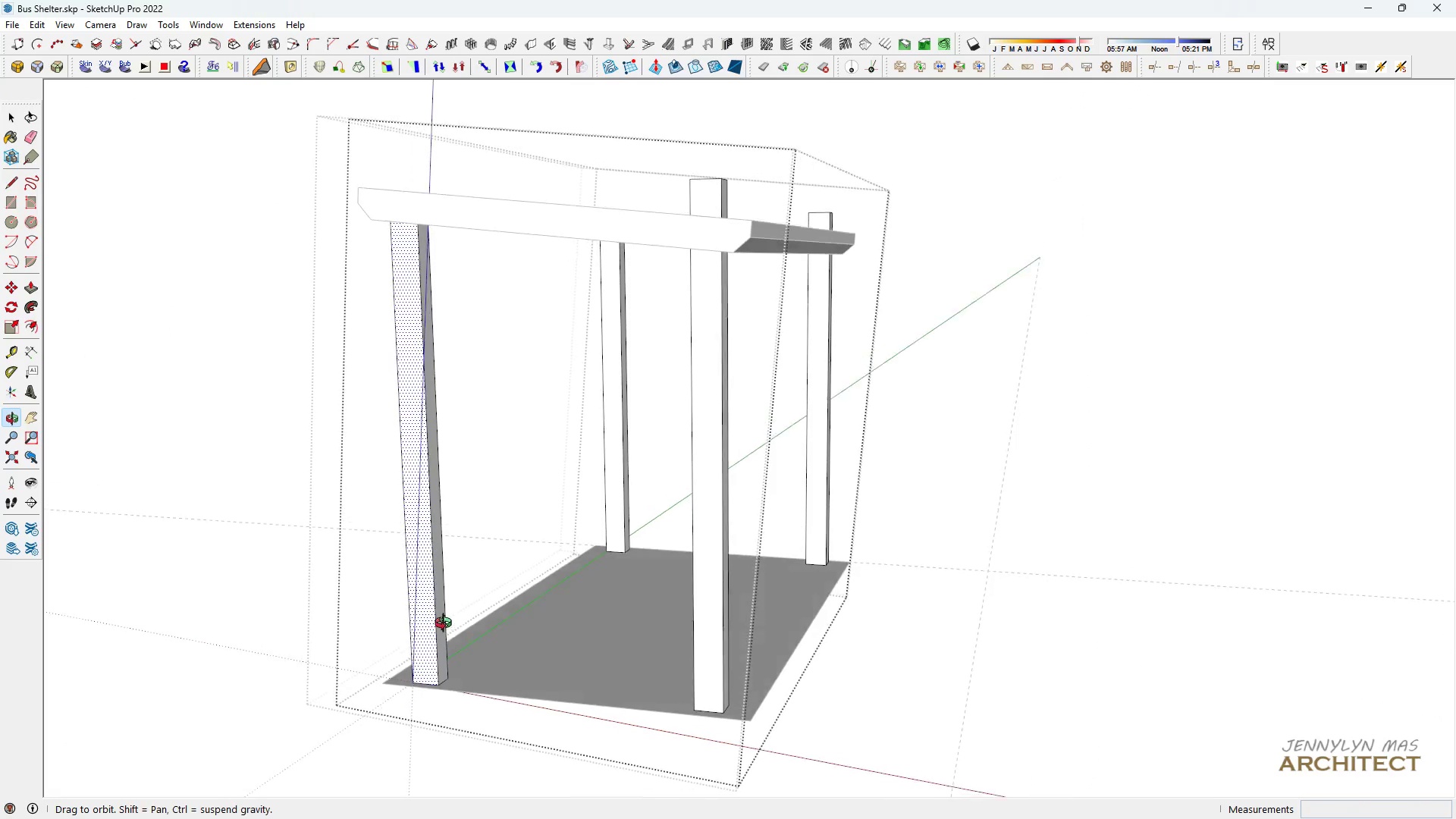 
key(Space)
 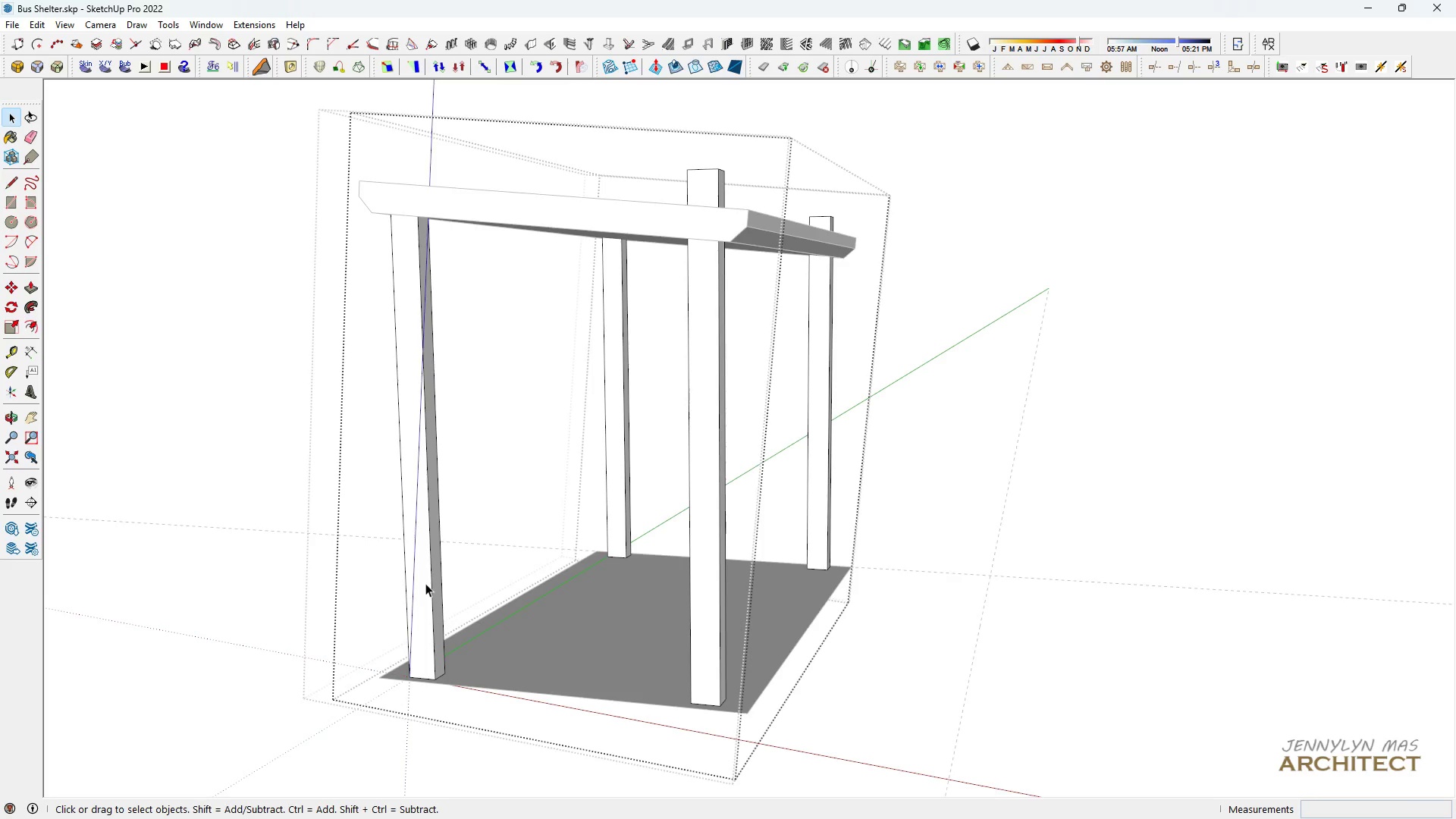 
scroll: coordinate [425, 579], scroll_direction: down, amount: 2.0
 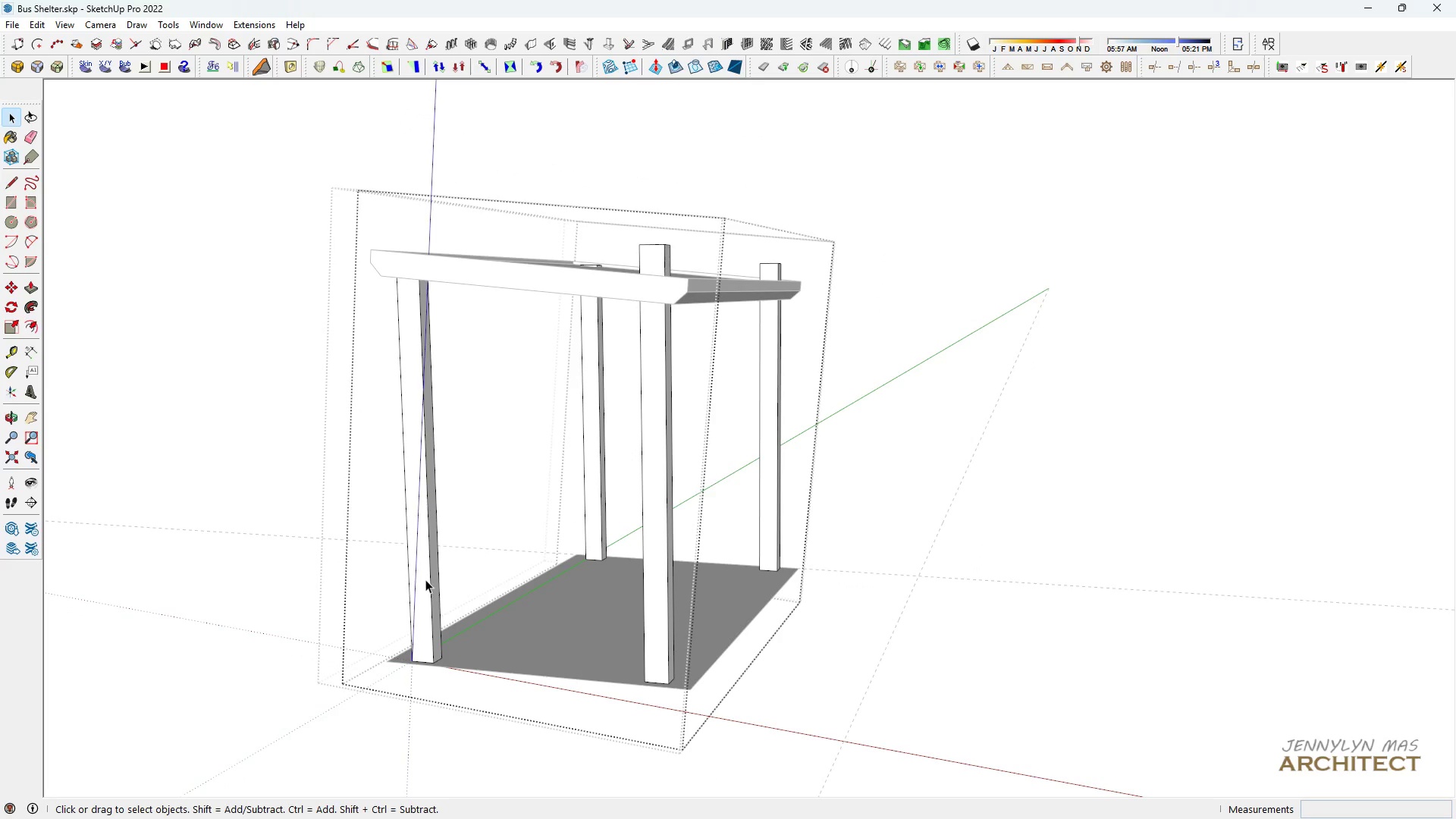 
key(Control+S)
 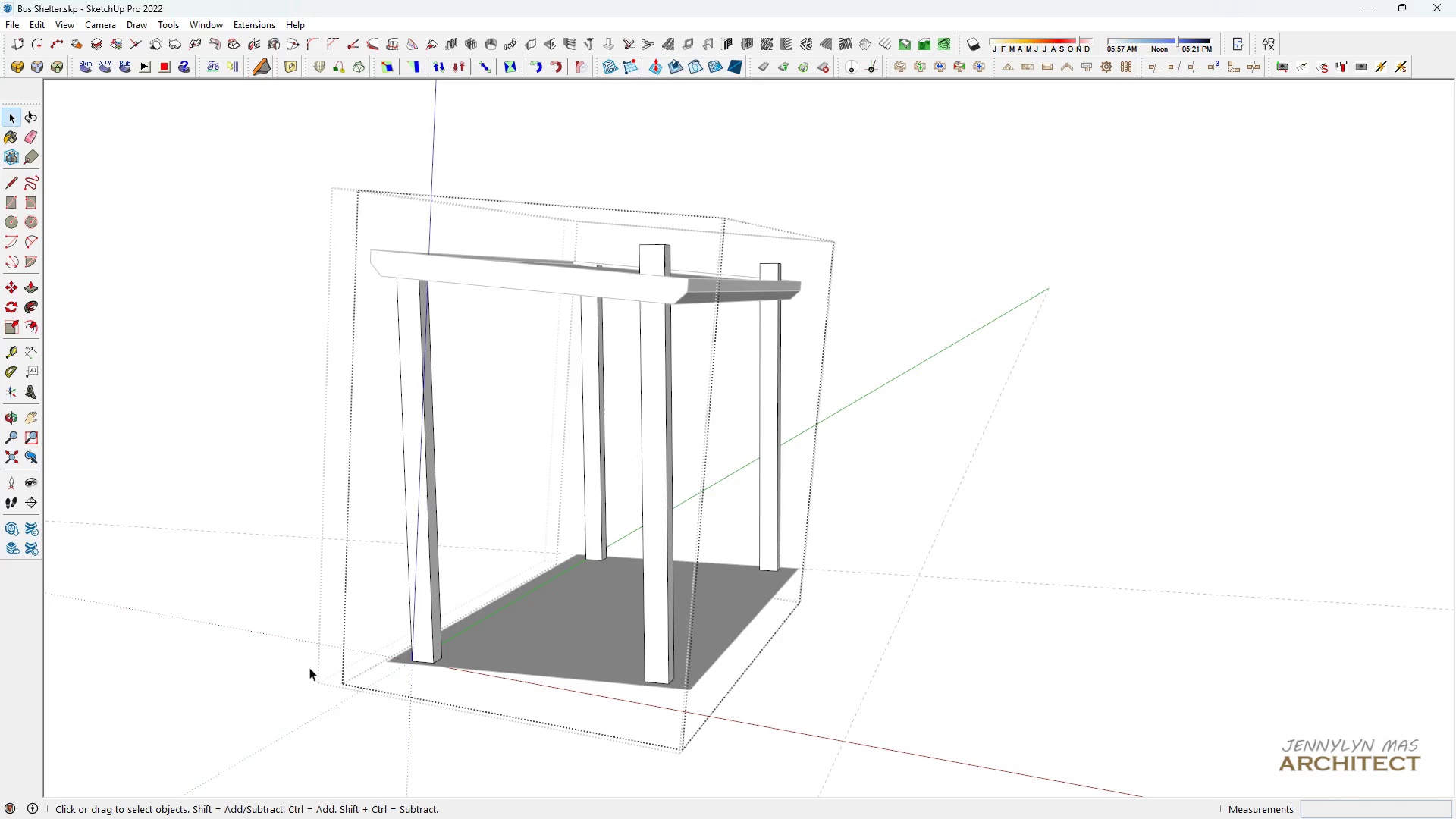 
key(Control+ControlLeft)
 